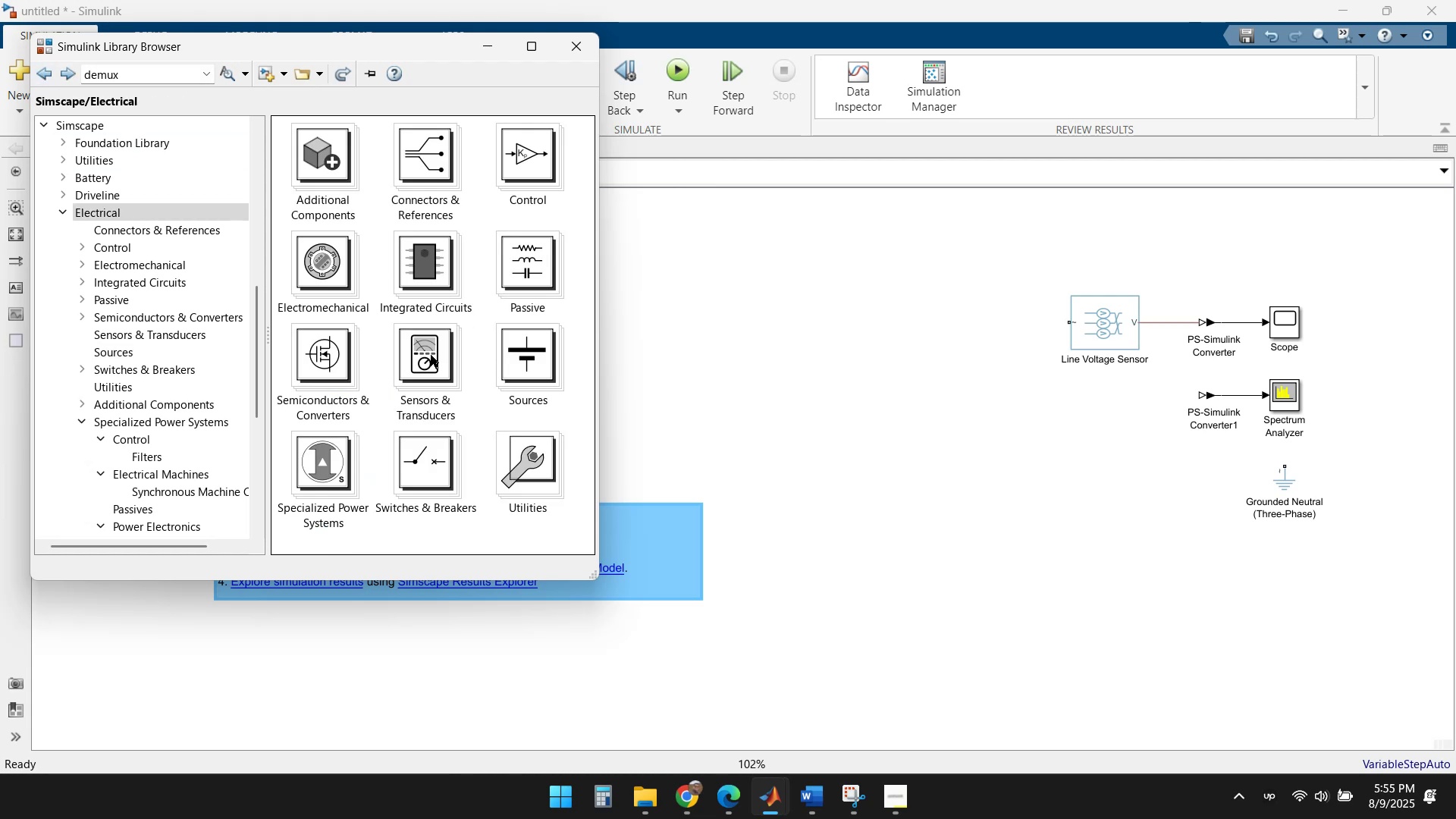 
left_click([47, 77])
 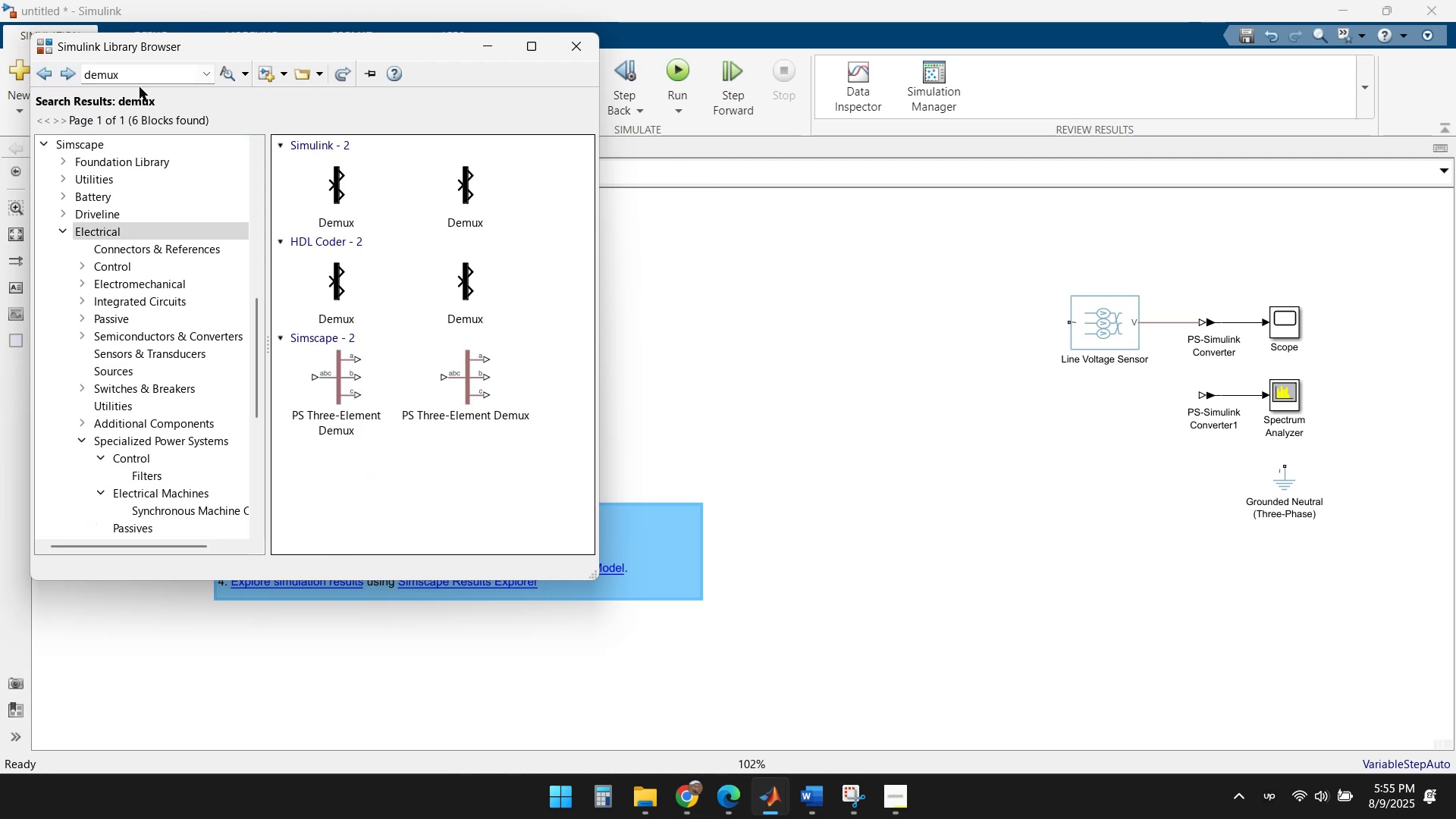 
left_click([140, 87])
 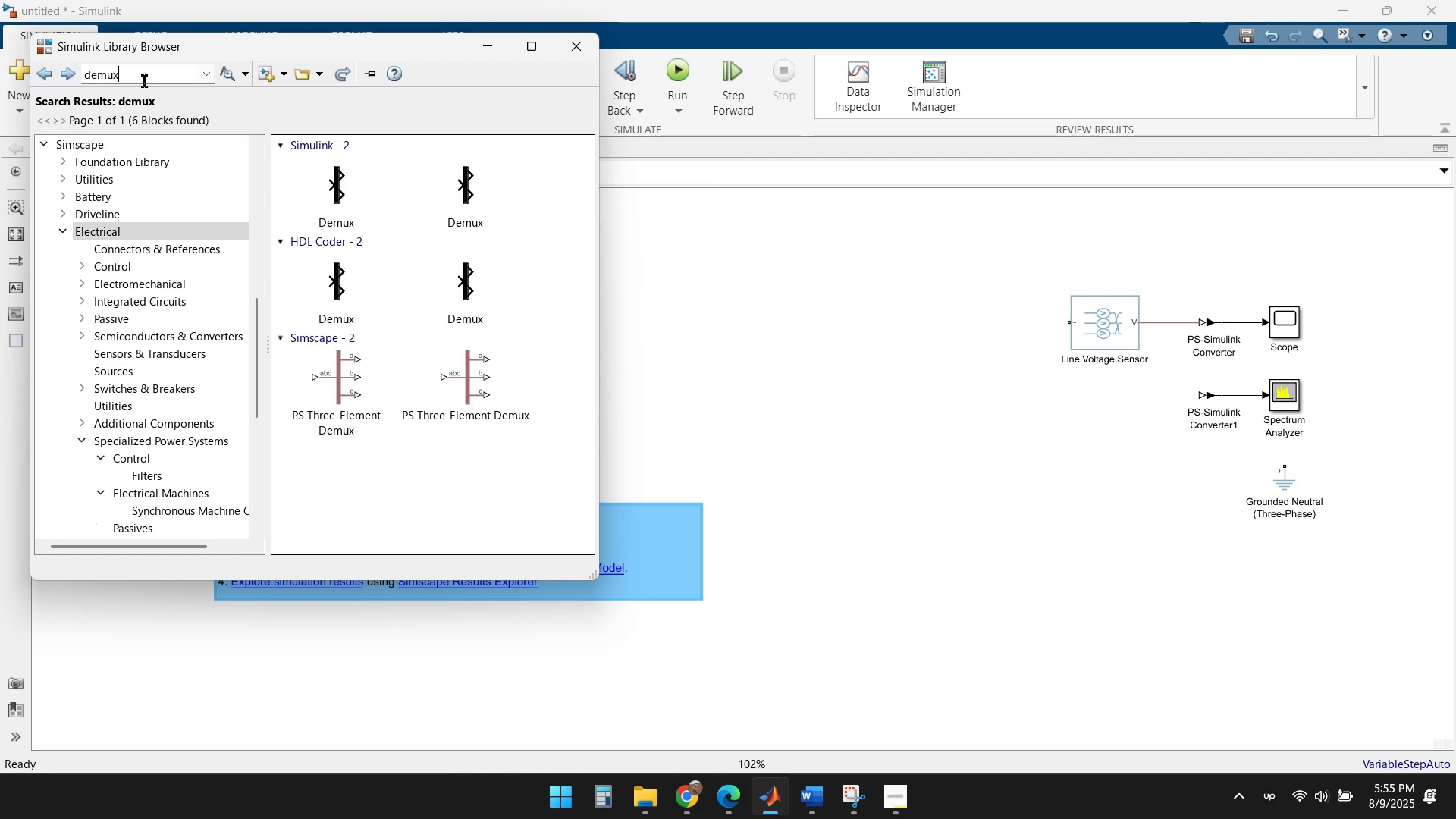 
hold_key(key=Backspace, duration=0.78)
 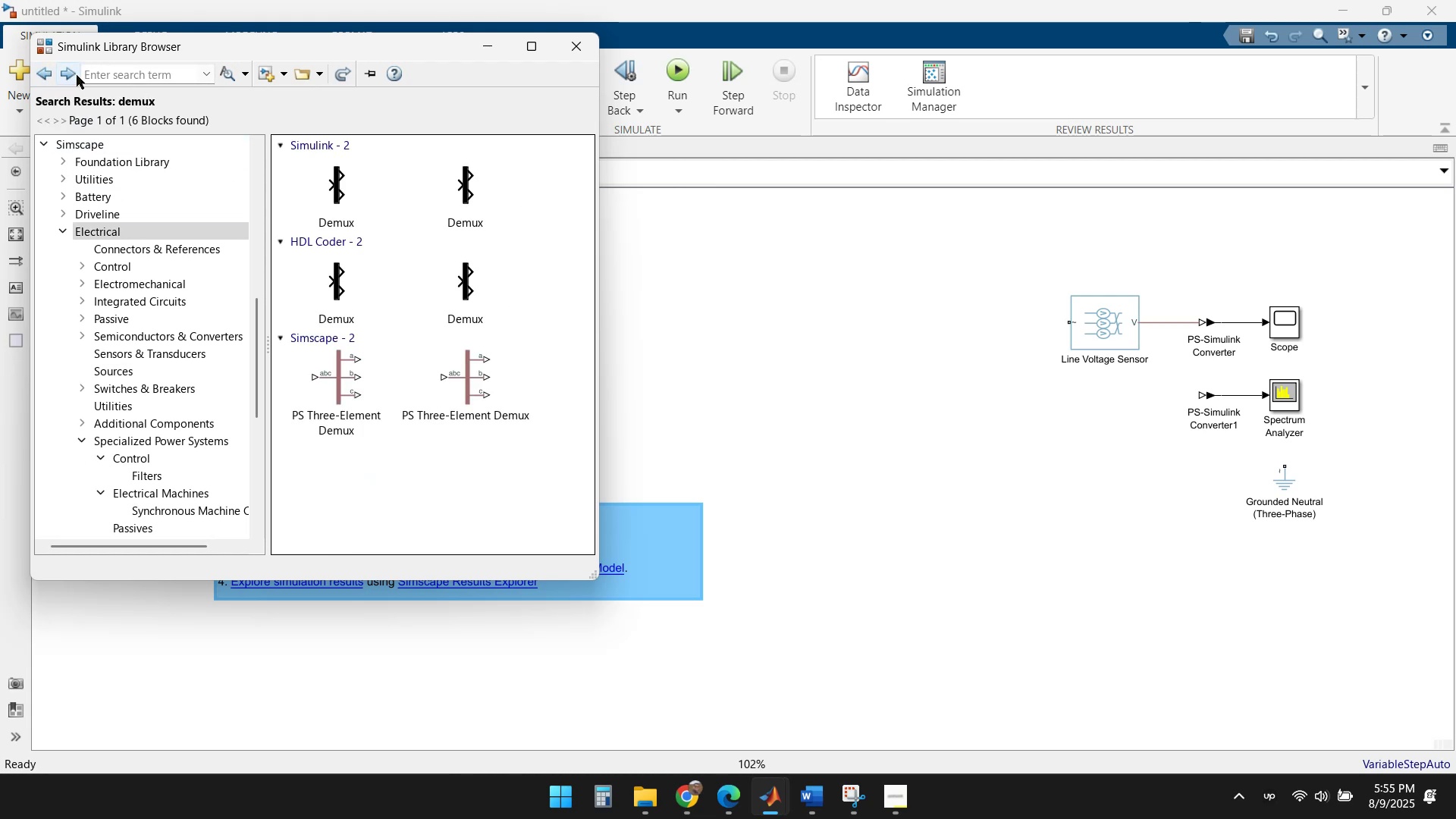 
left_click([75, 71])
 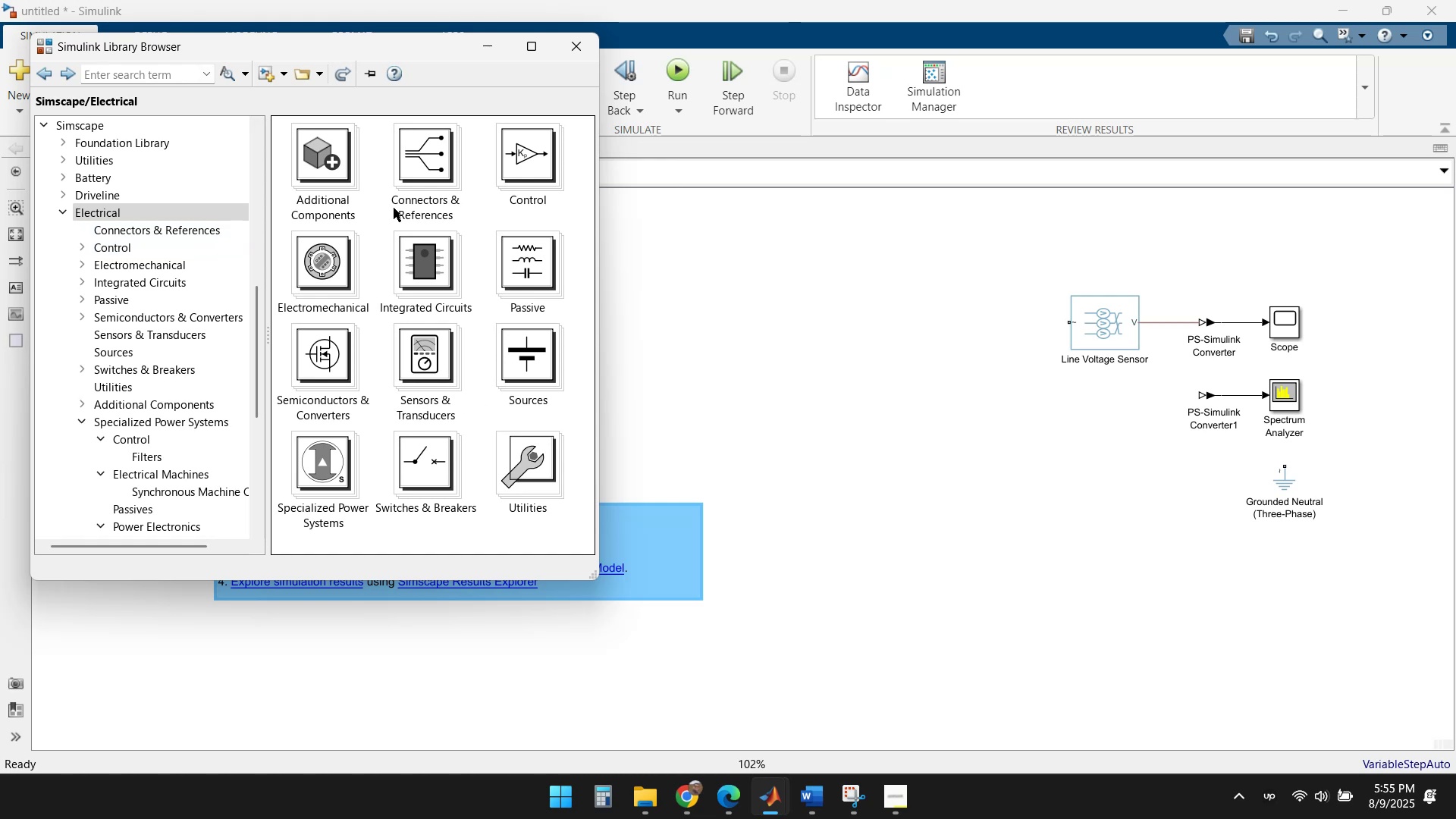 
wait(7.7)
 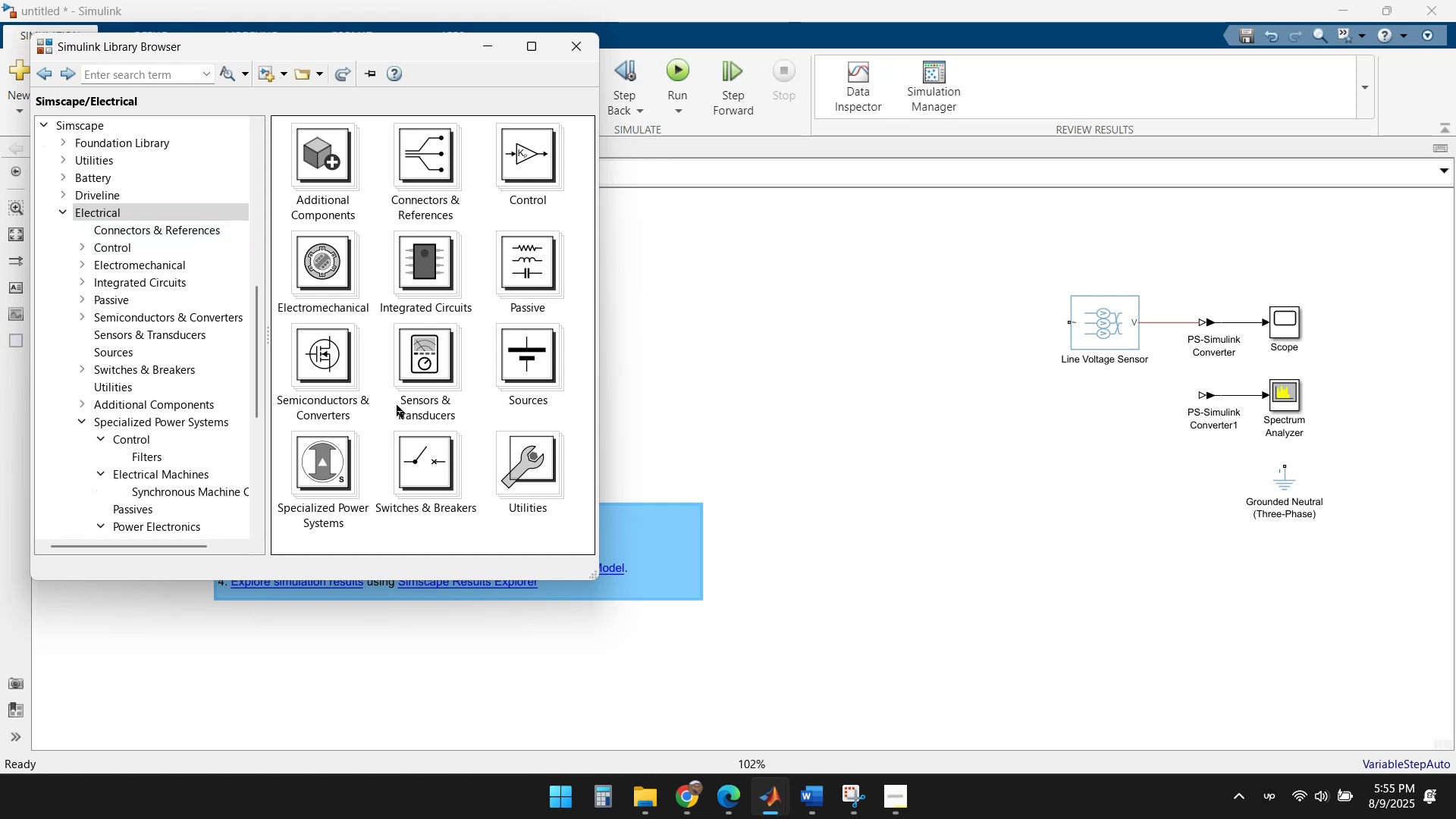 
double_click([307, 158])
 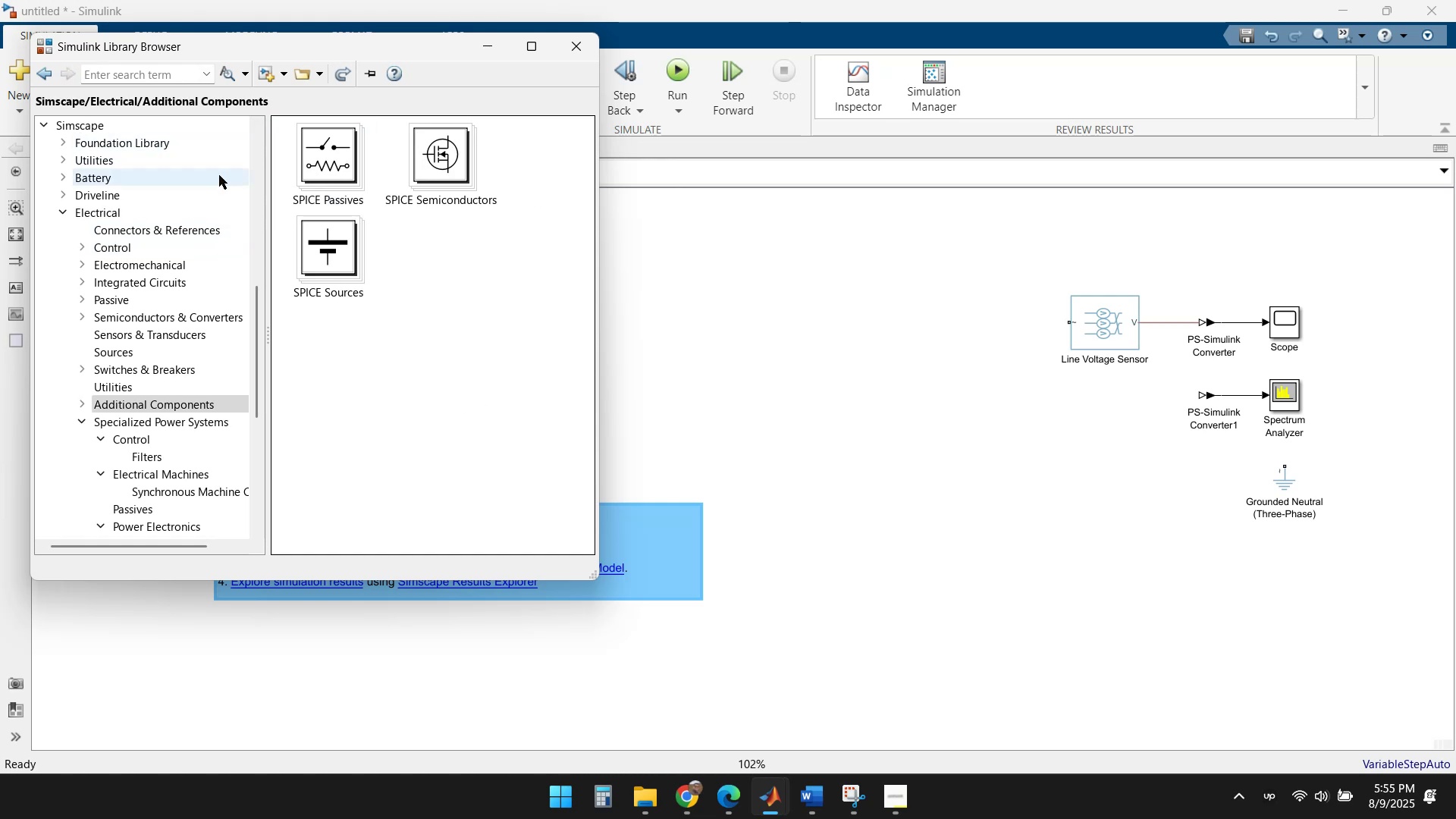 
double_click([328, 243])
 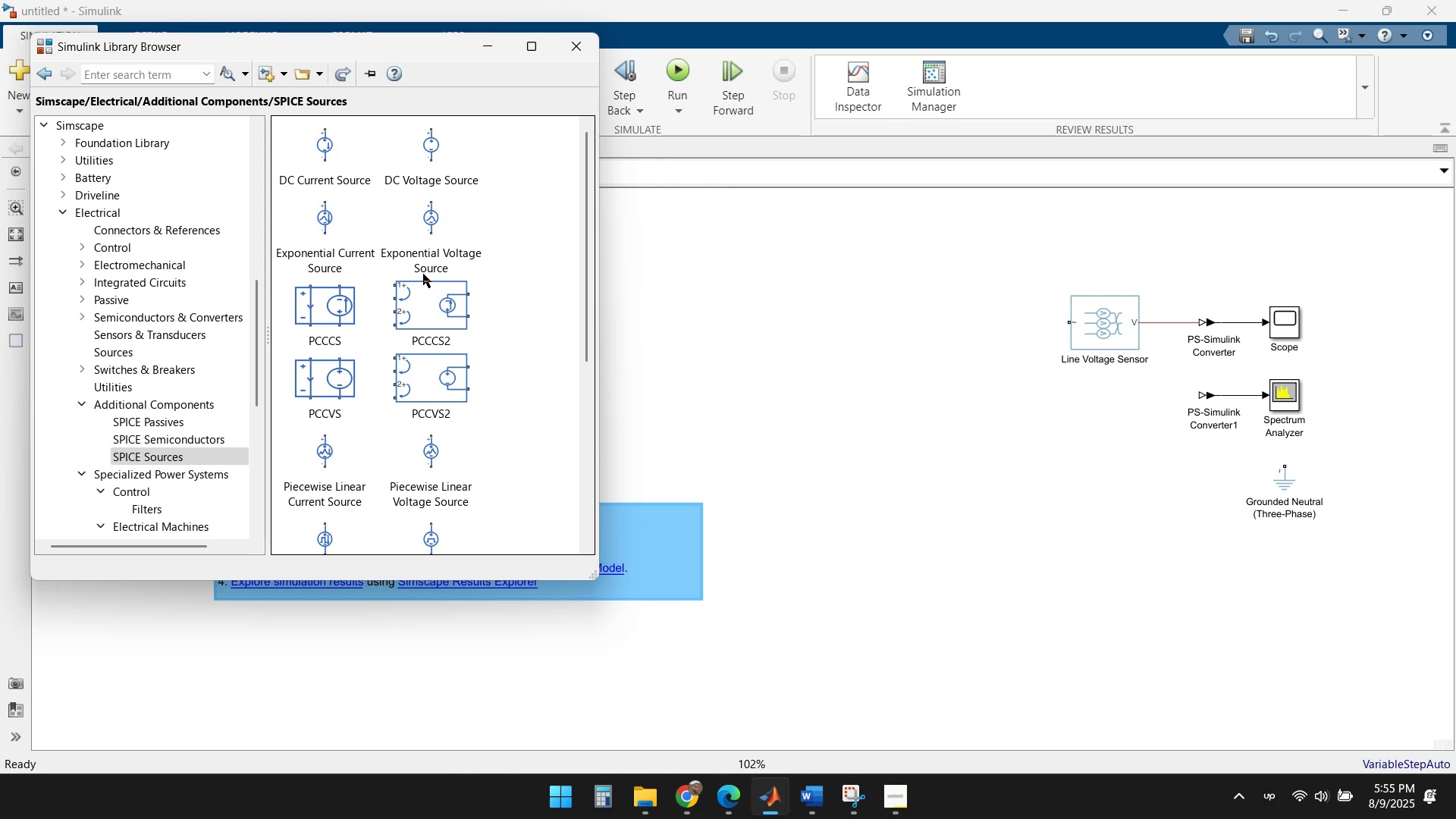 
wait(5.44)
 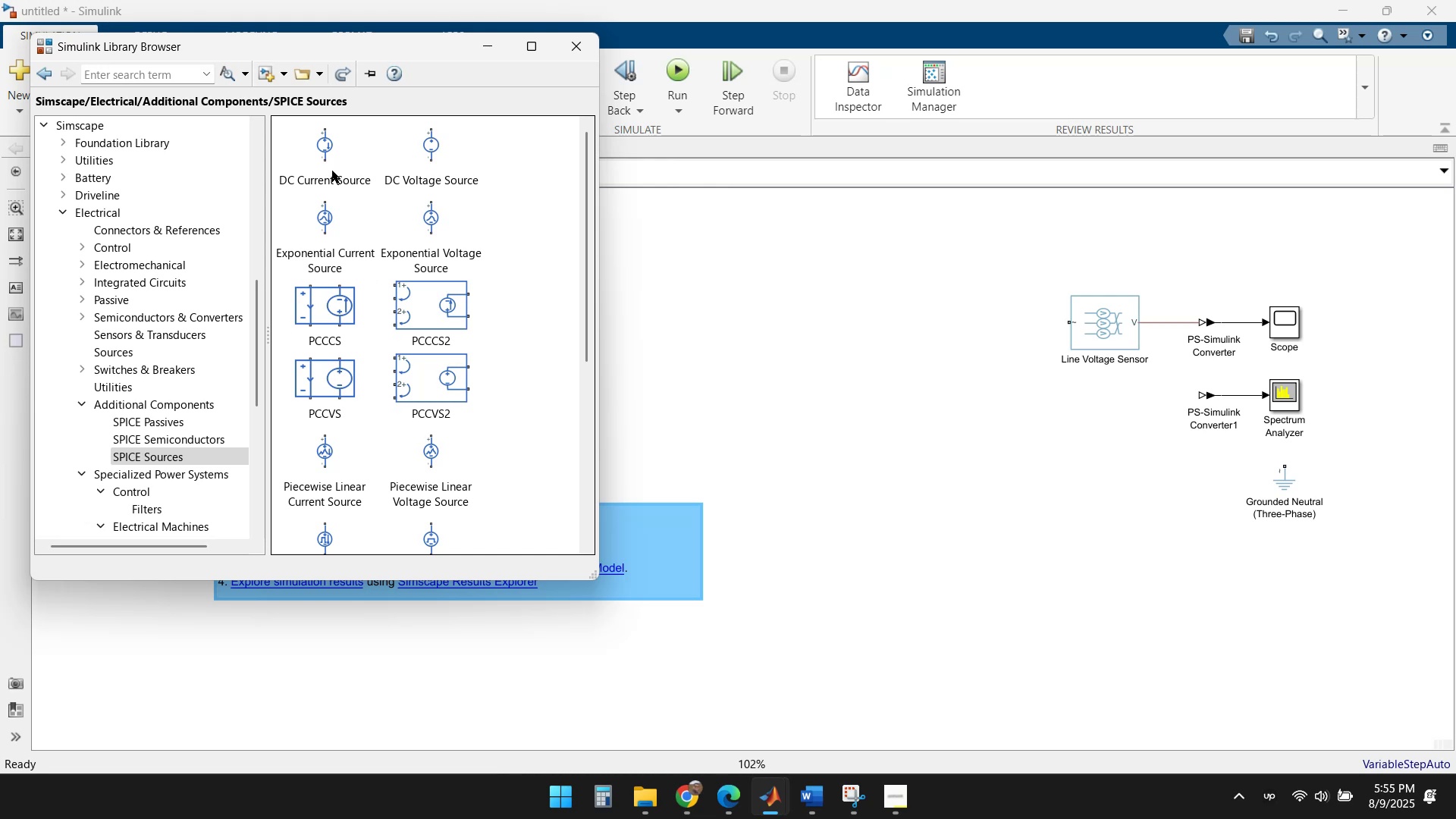 
scroll: coordinate [523, 314], scroll_direction: down, amount: 13.0
 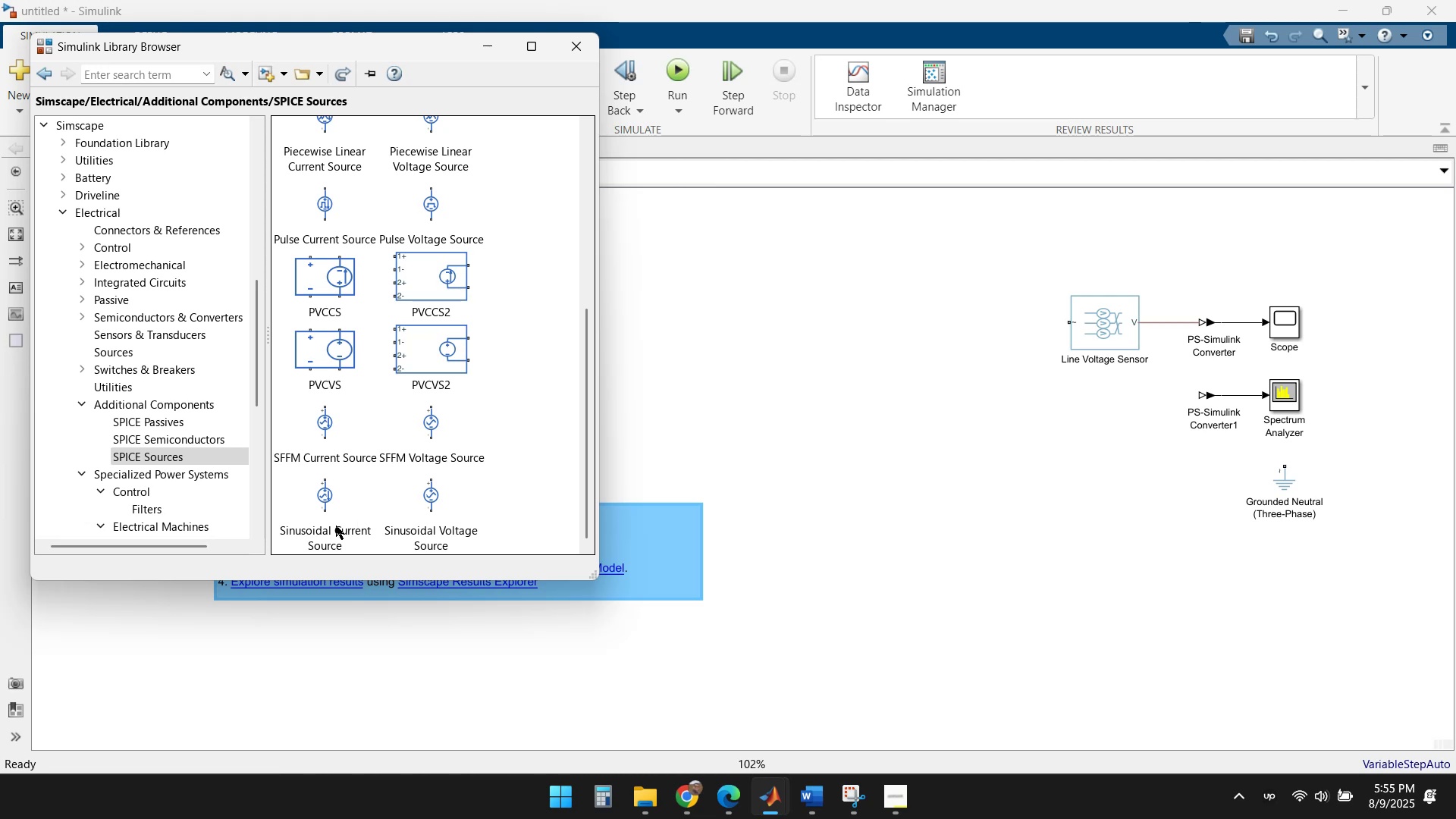 
wait(5.09)
 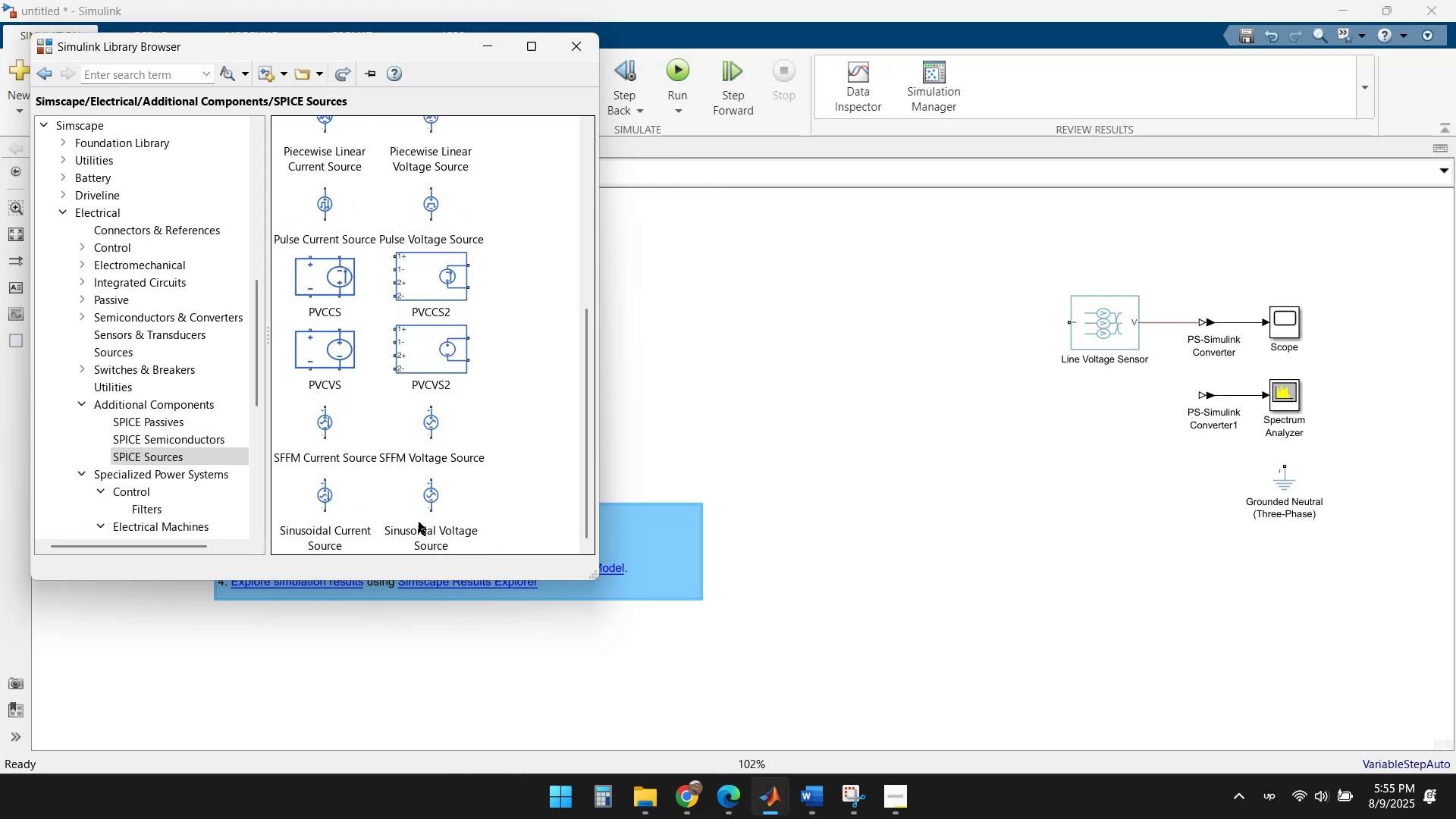 
mouse_move([450, 470])
 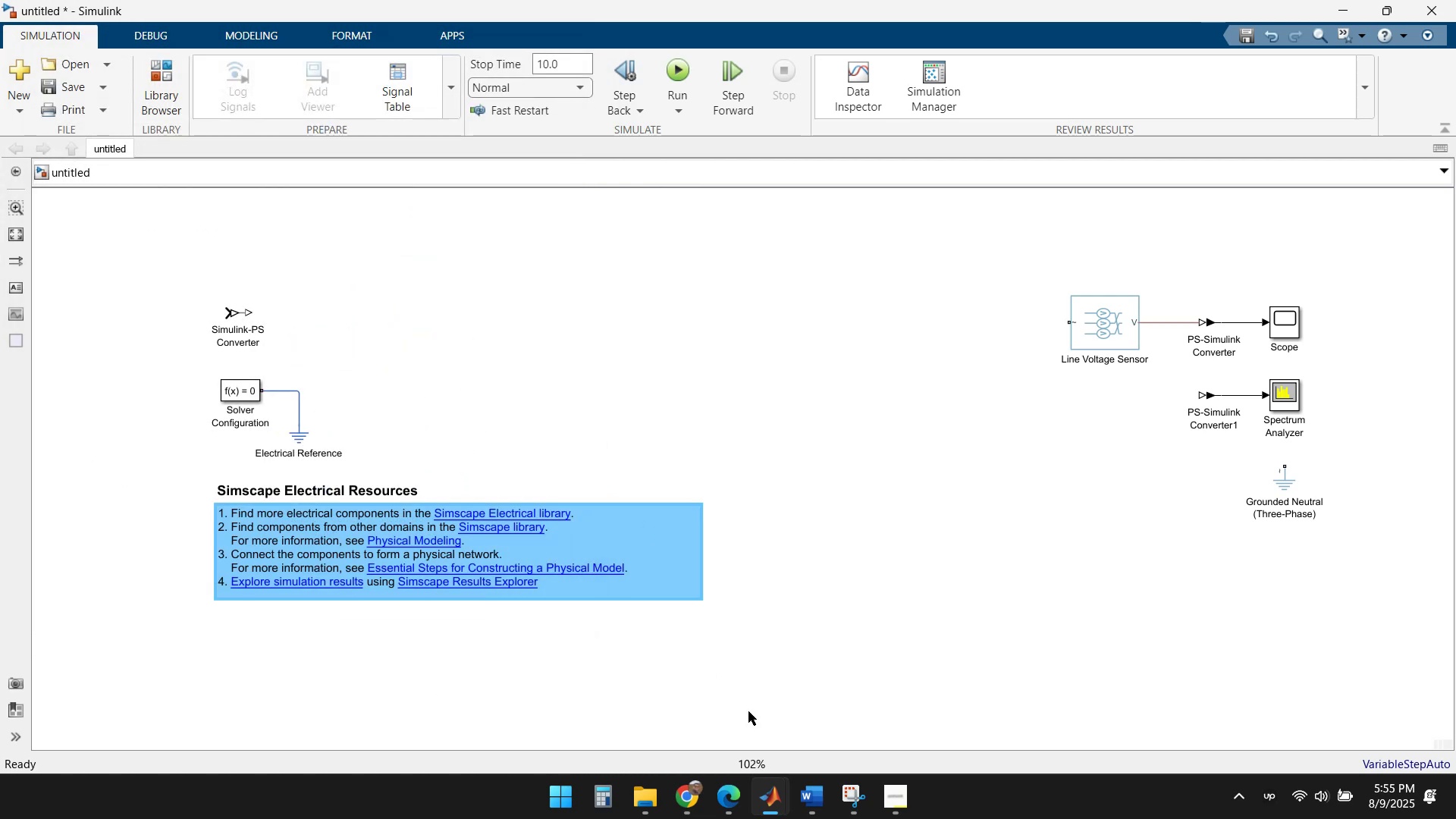 
left_click([775, 696])
 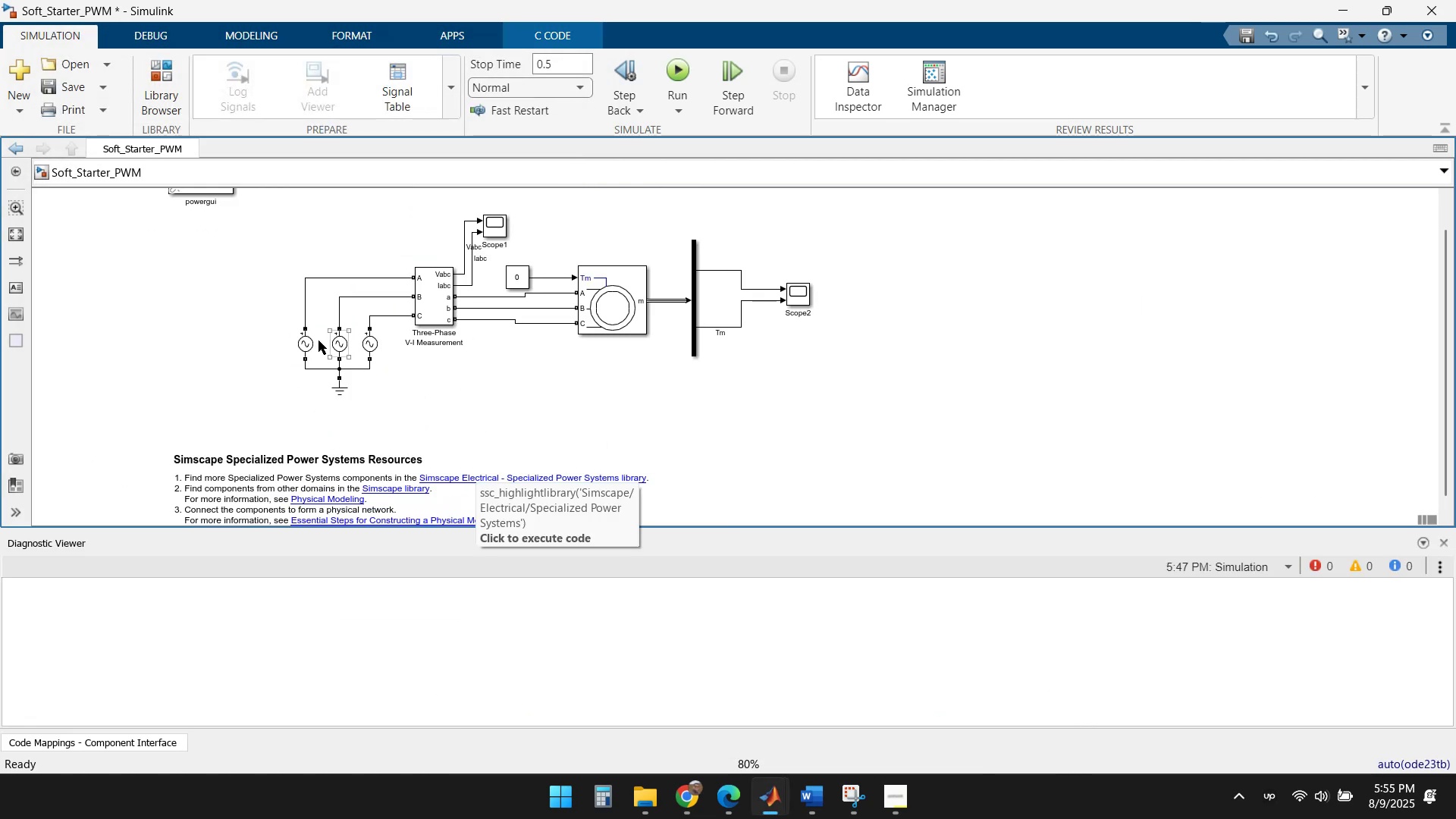 
left_click([304, 340])
 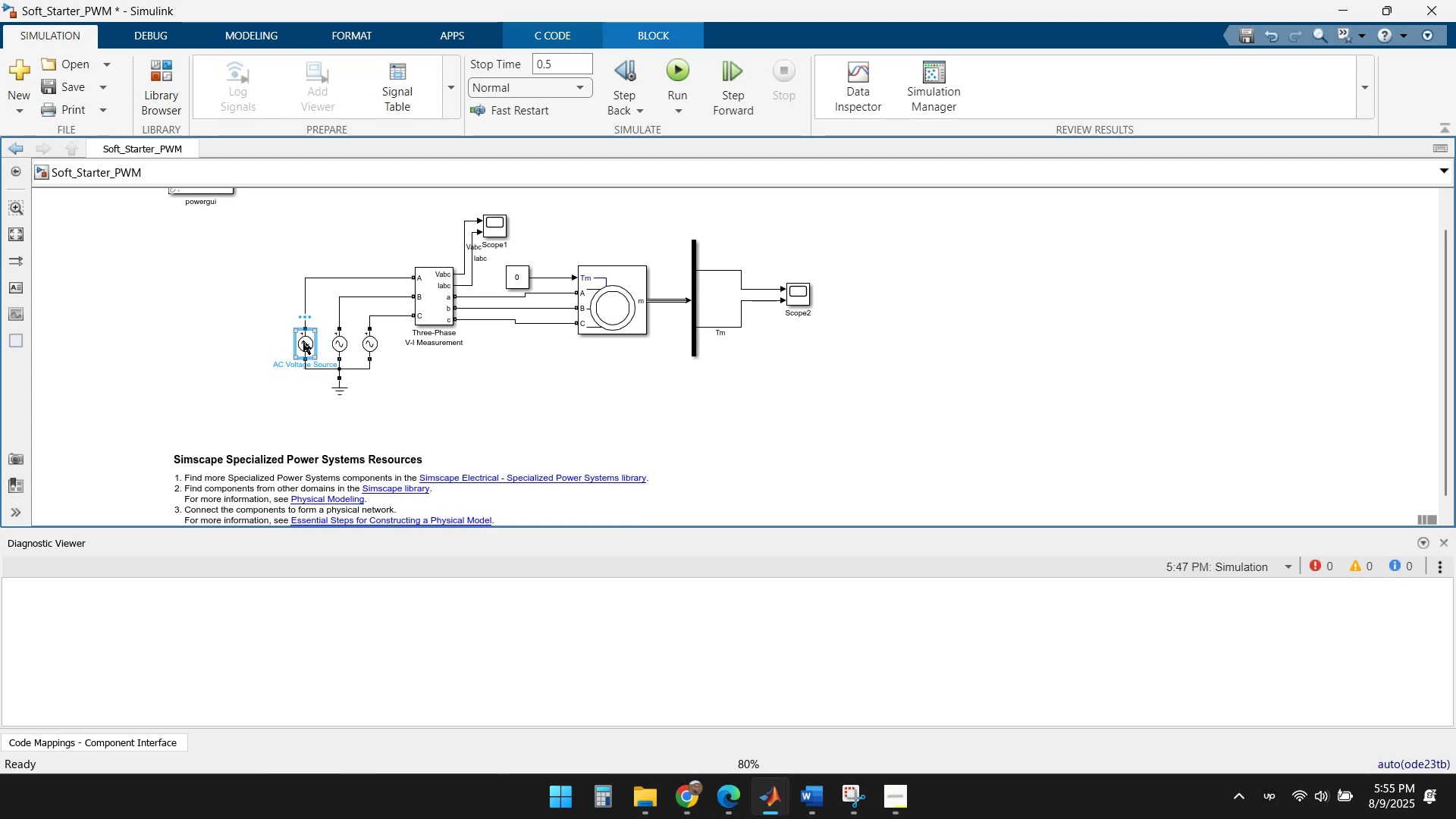 
double_click([306, 339])
 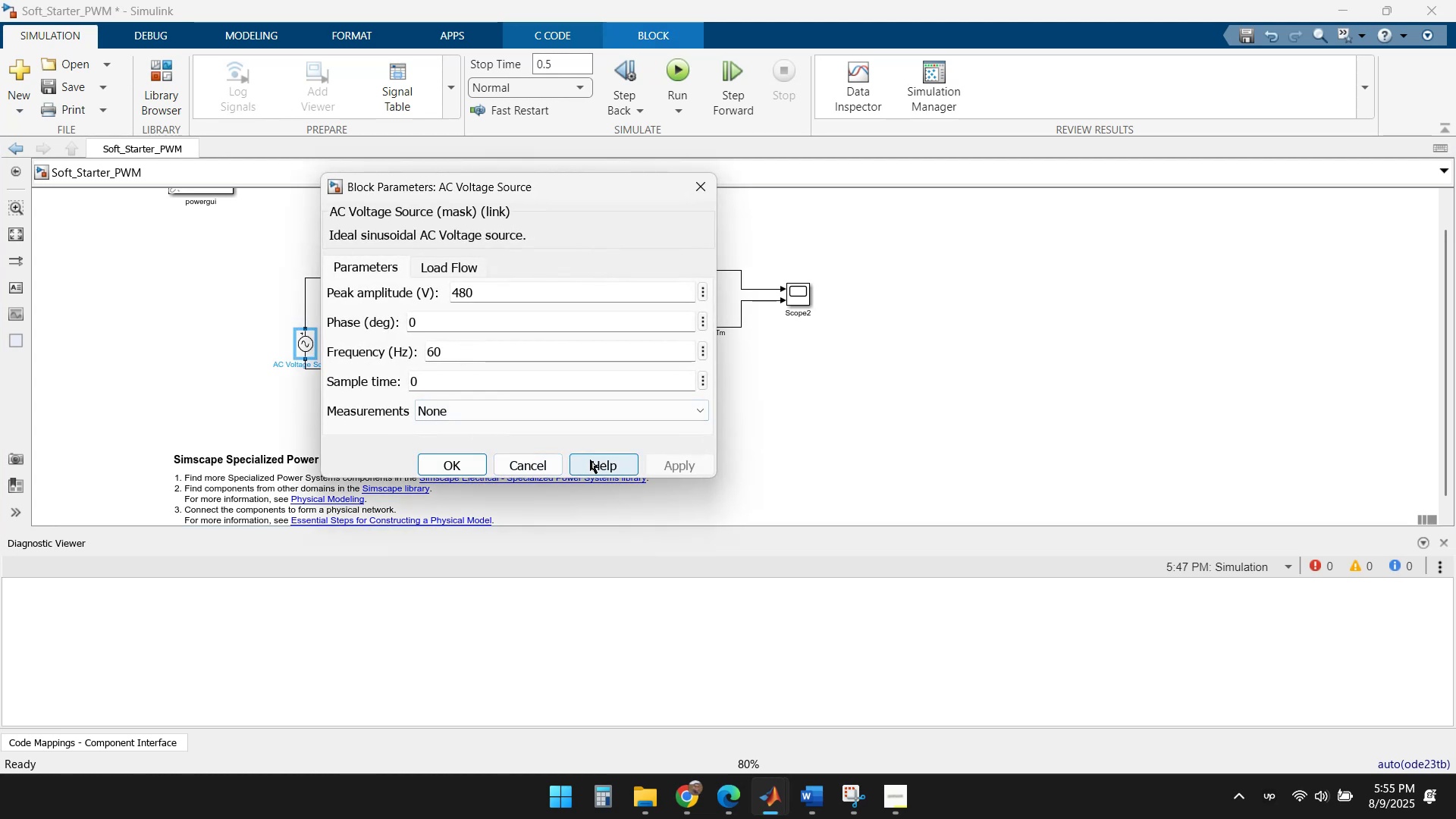 
left_click([524, 460])
 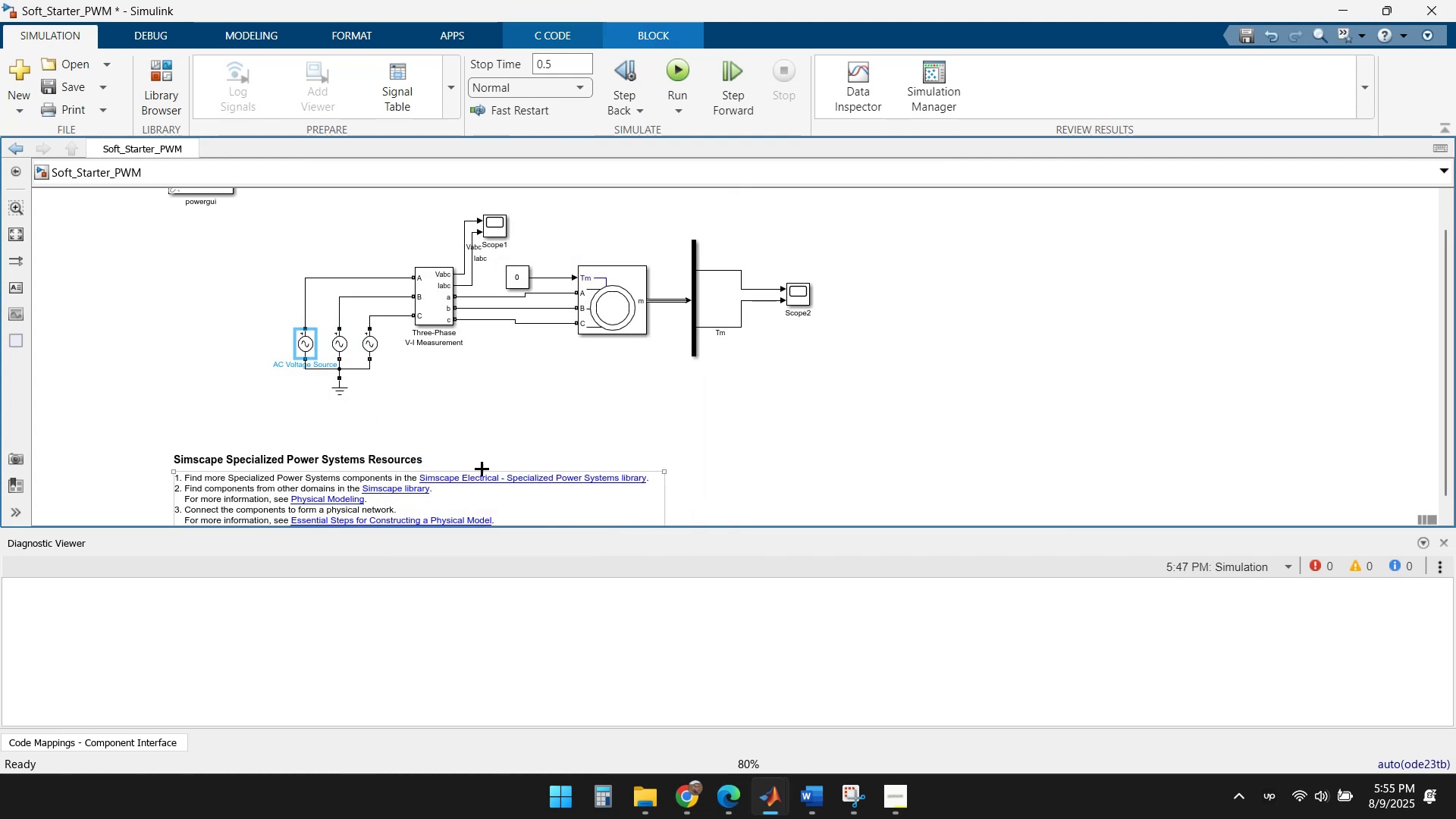 
left_click([491, 478])
 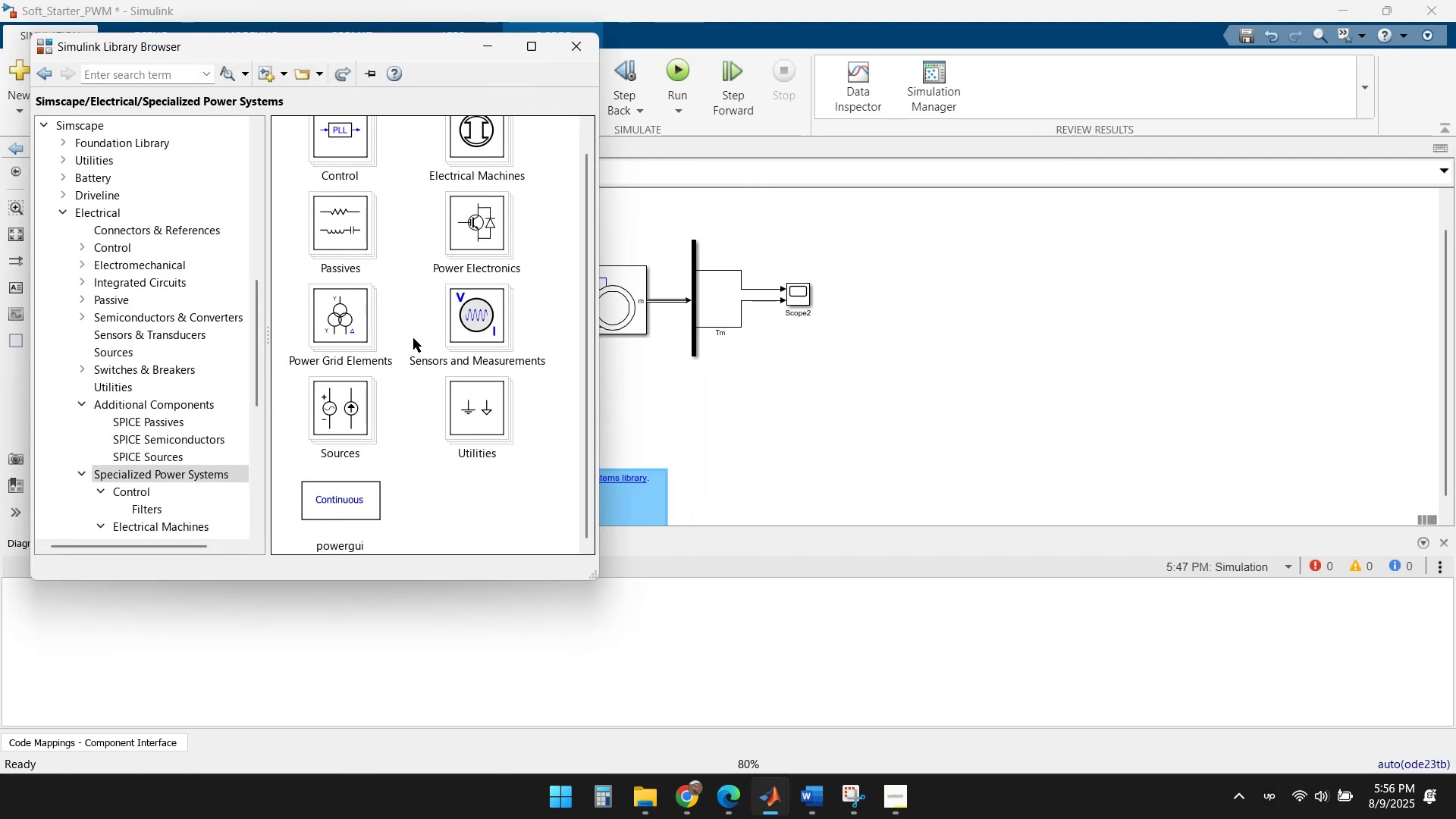 
scroll: coordinate [472, 359], scroll_direction: down, amount: 3.0
 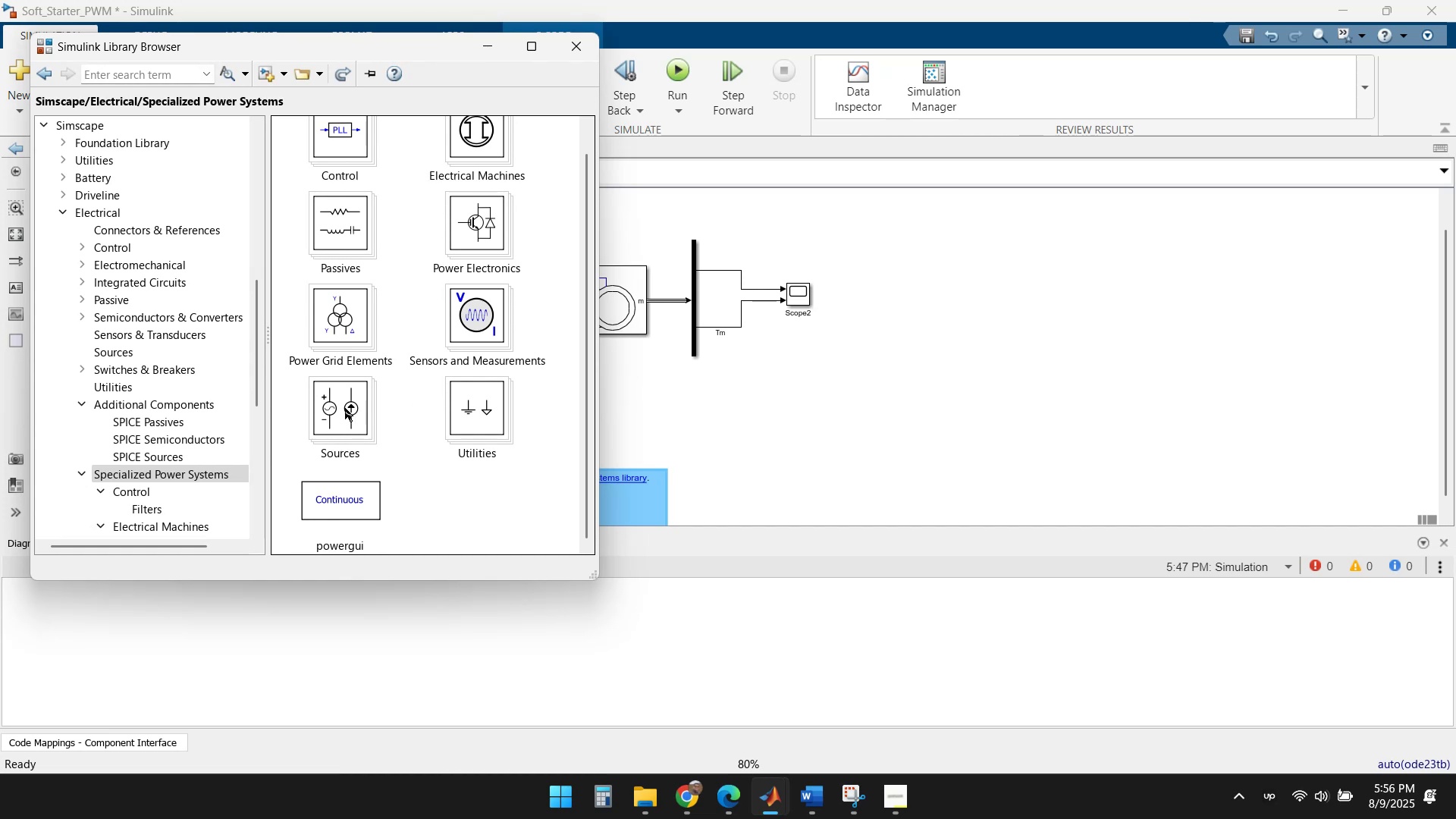 
double_click([344, 409])
 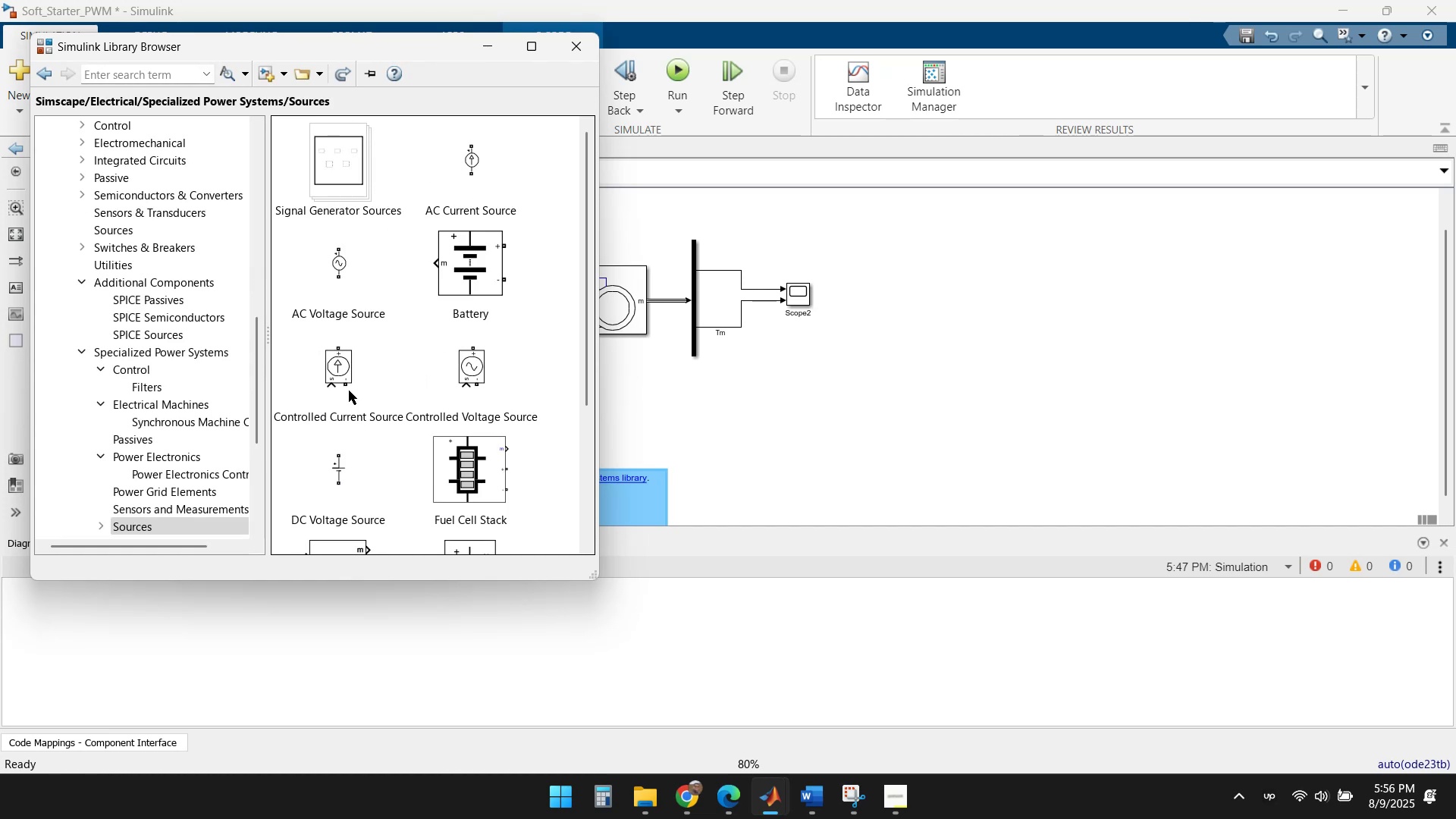 
wait(5.83)
 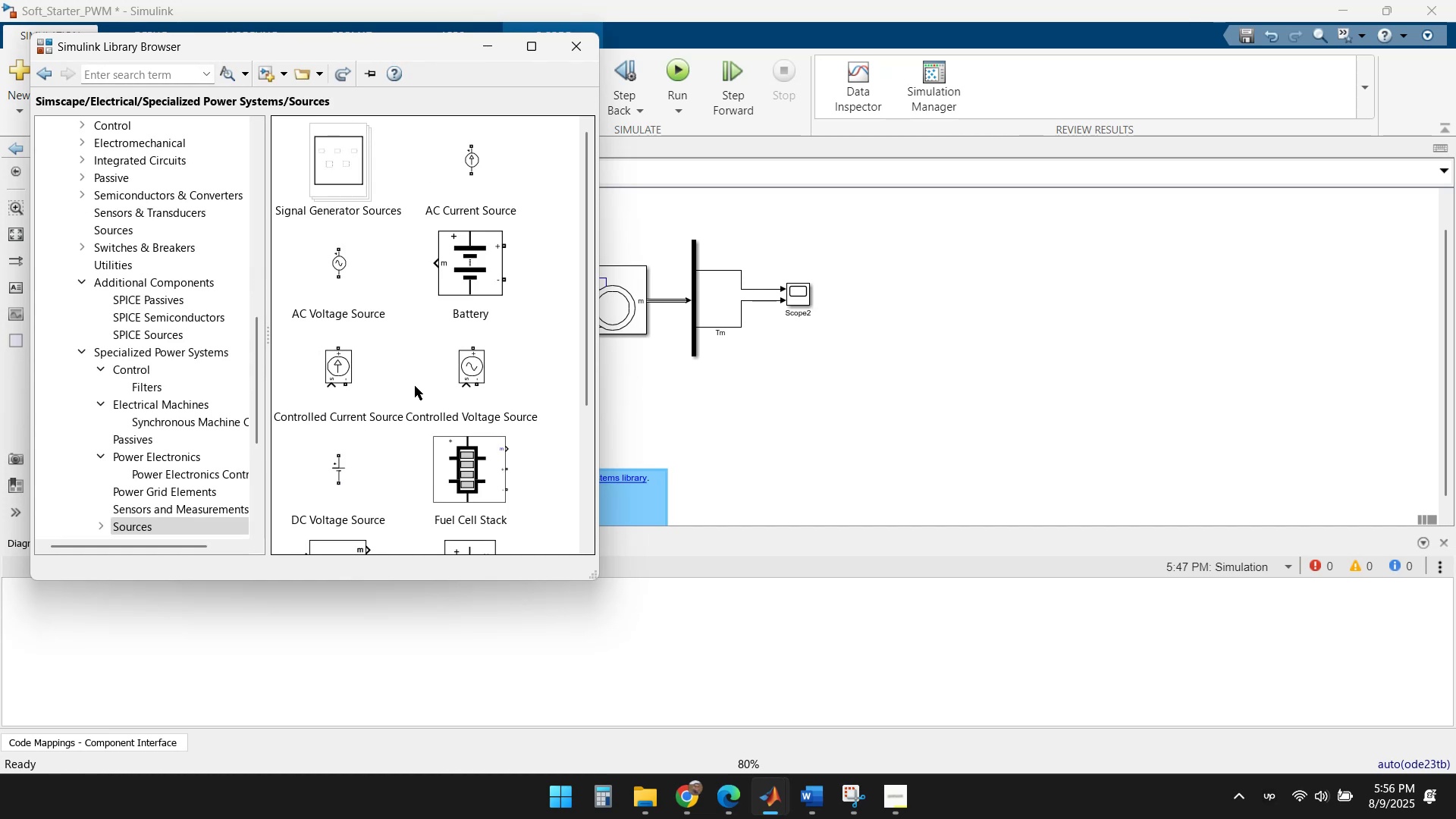 
scroll: coordinate [350, 322], scroll_direction: up, amount: 1.0
 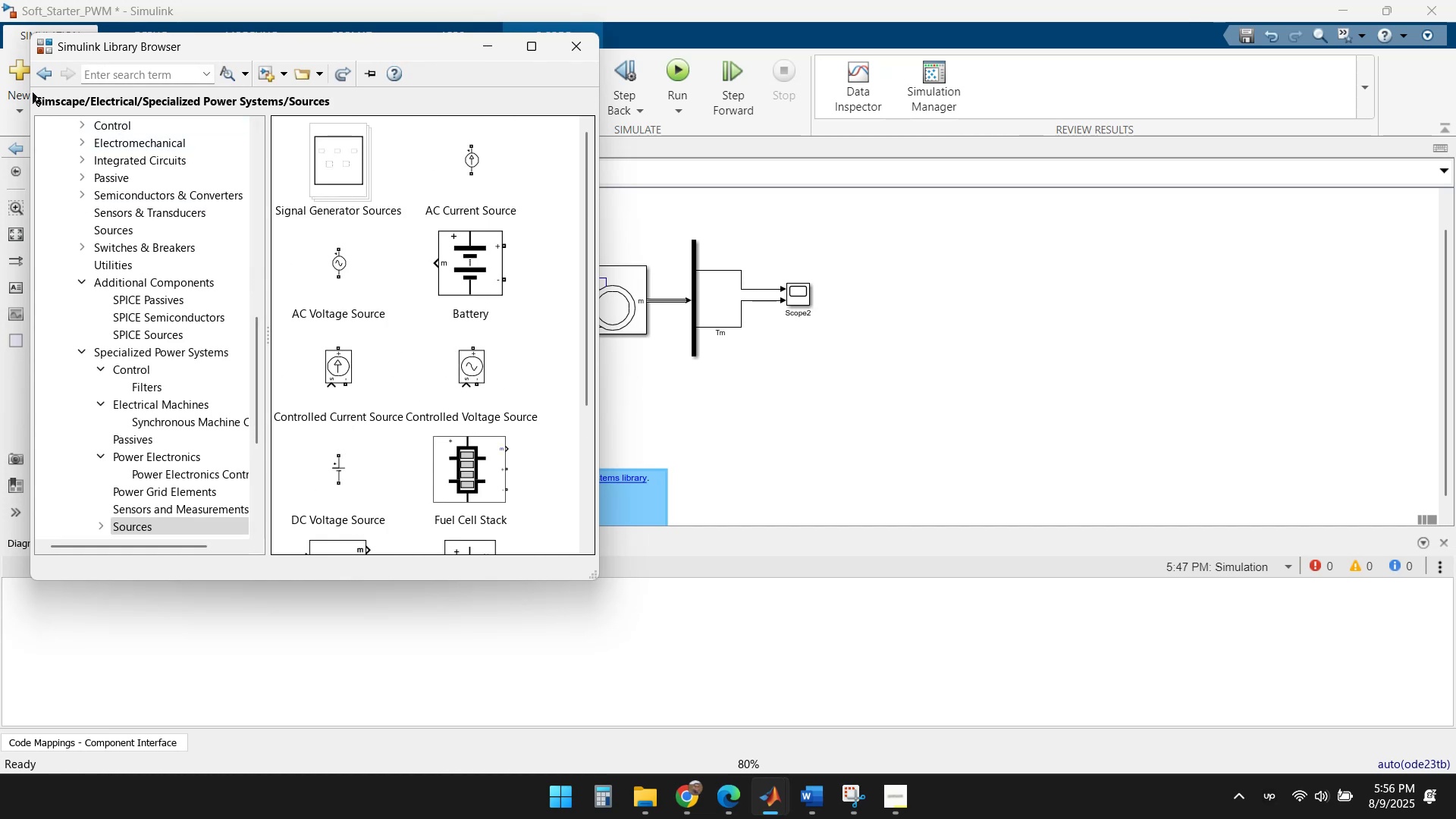 
left_click([42, 71])
 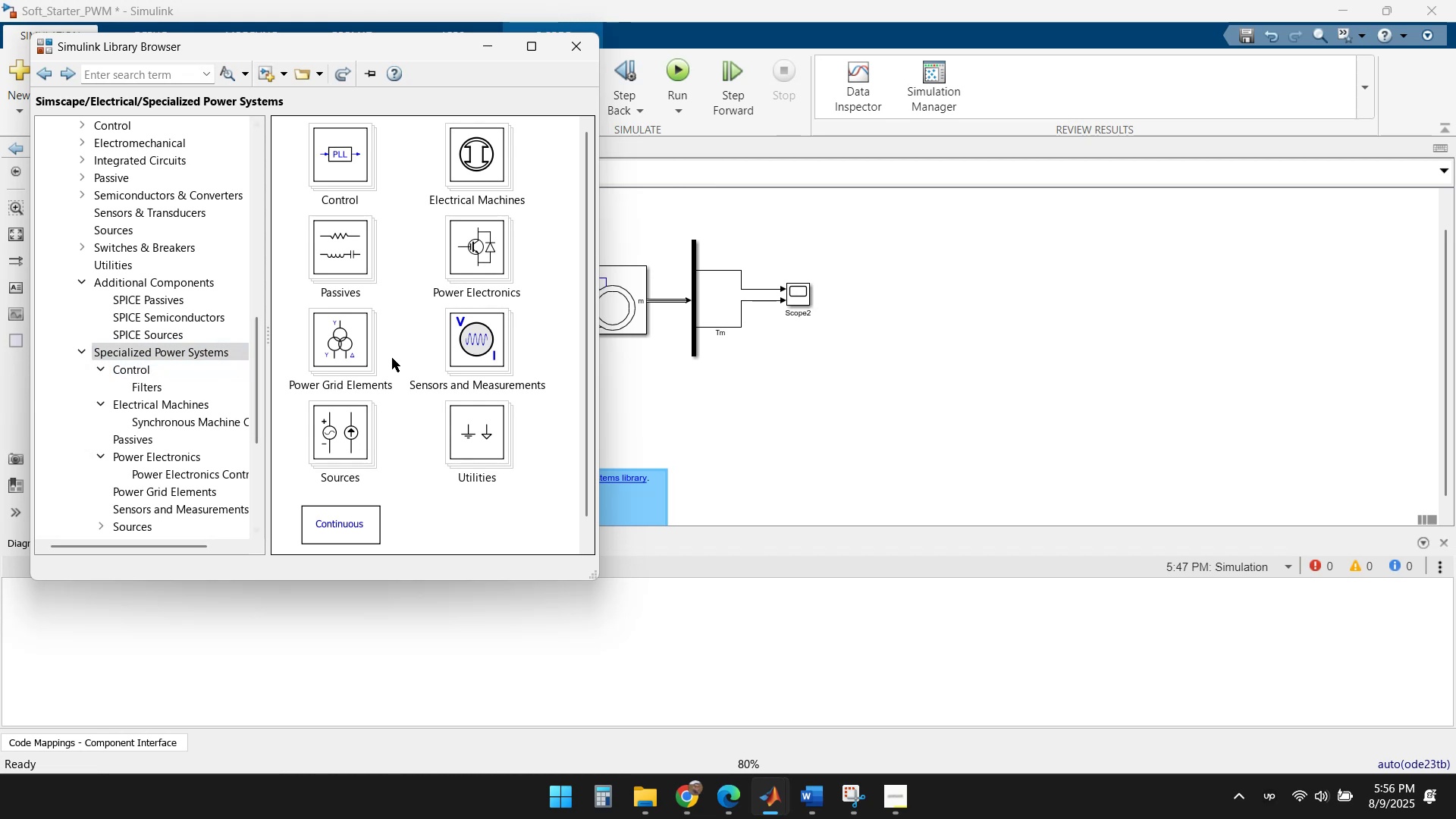 
left_click([589, 42])
 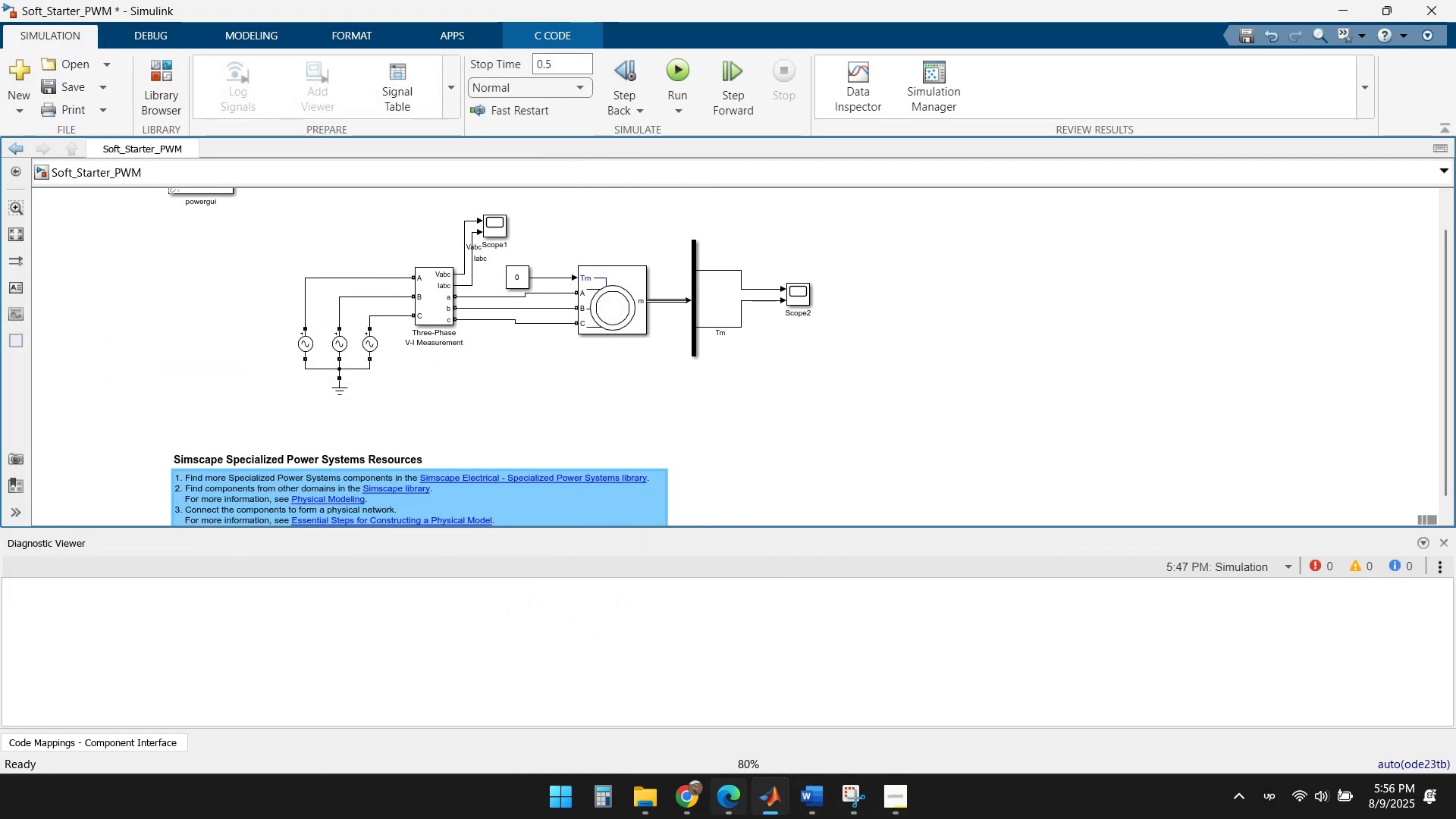 
left_click([776, 799])
 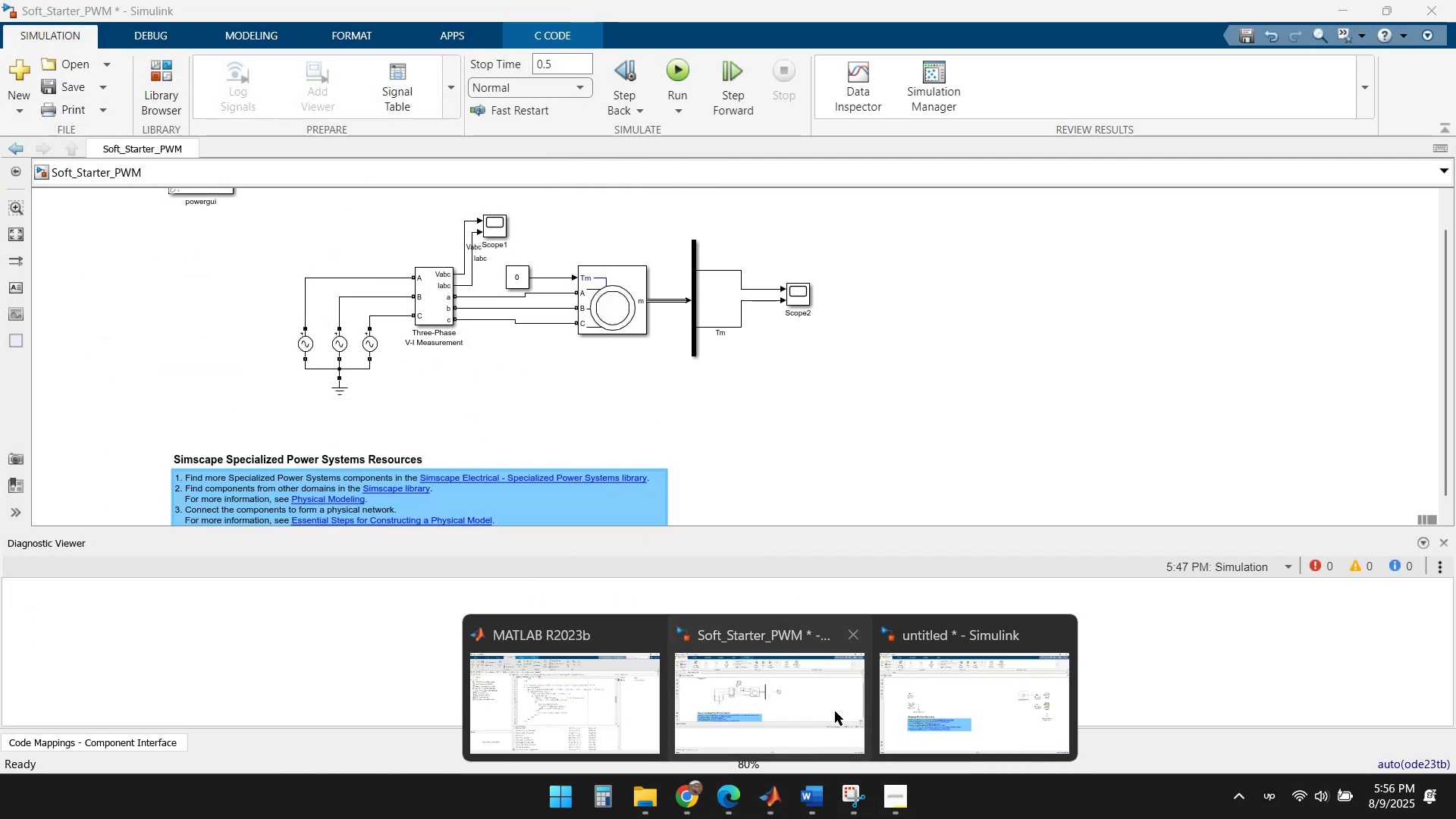 
left_click([937, 681])
 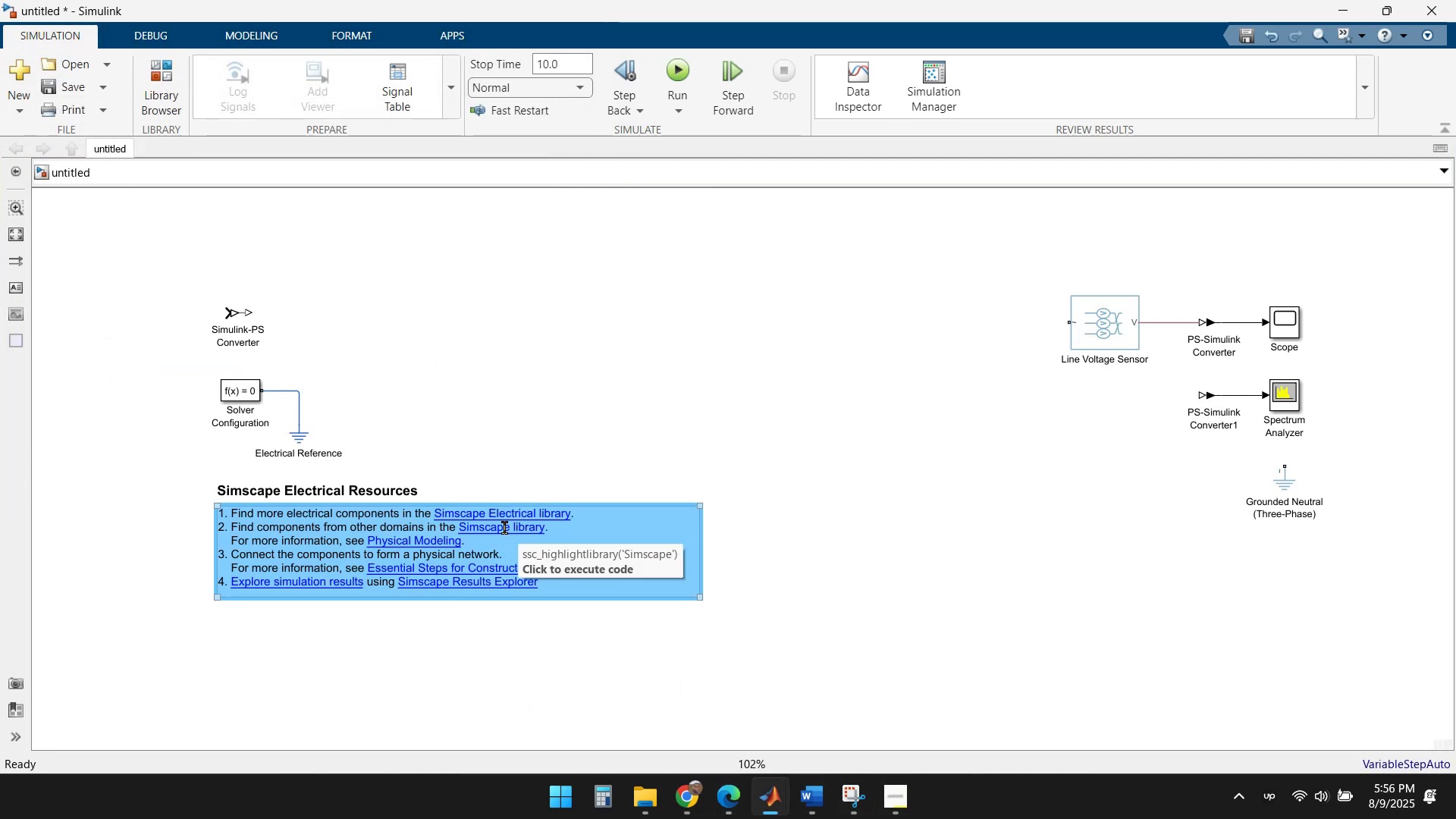 
left_click([673, 431])
 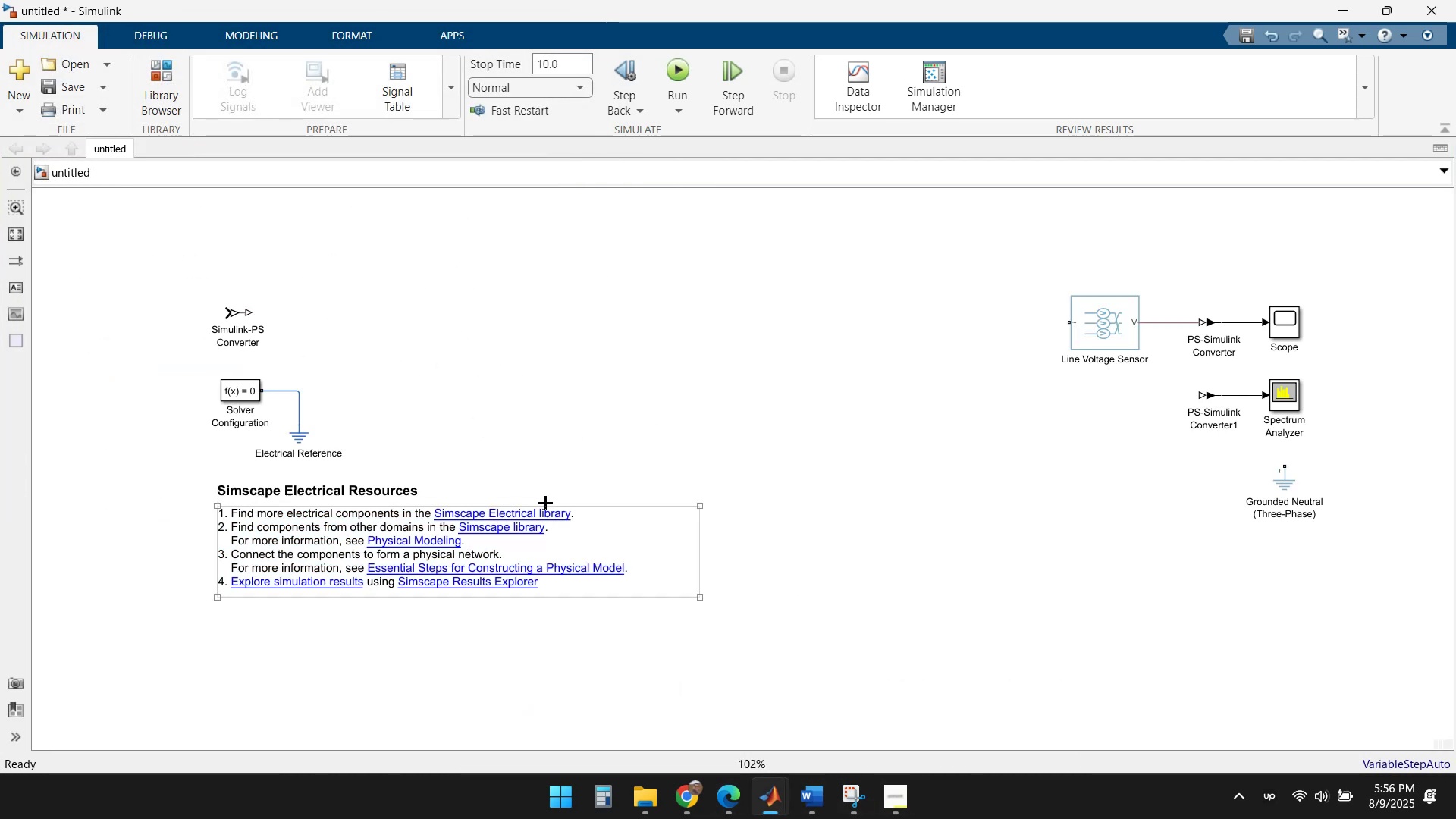 
left_click([536, 513])
 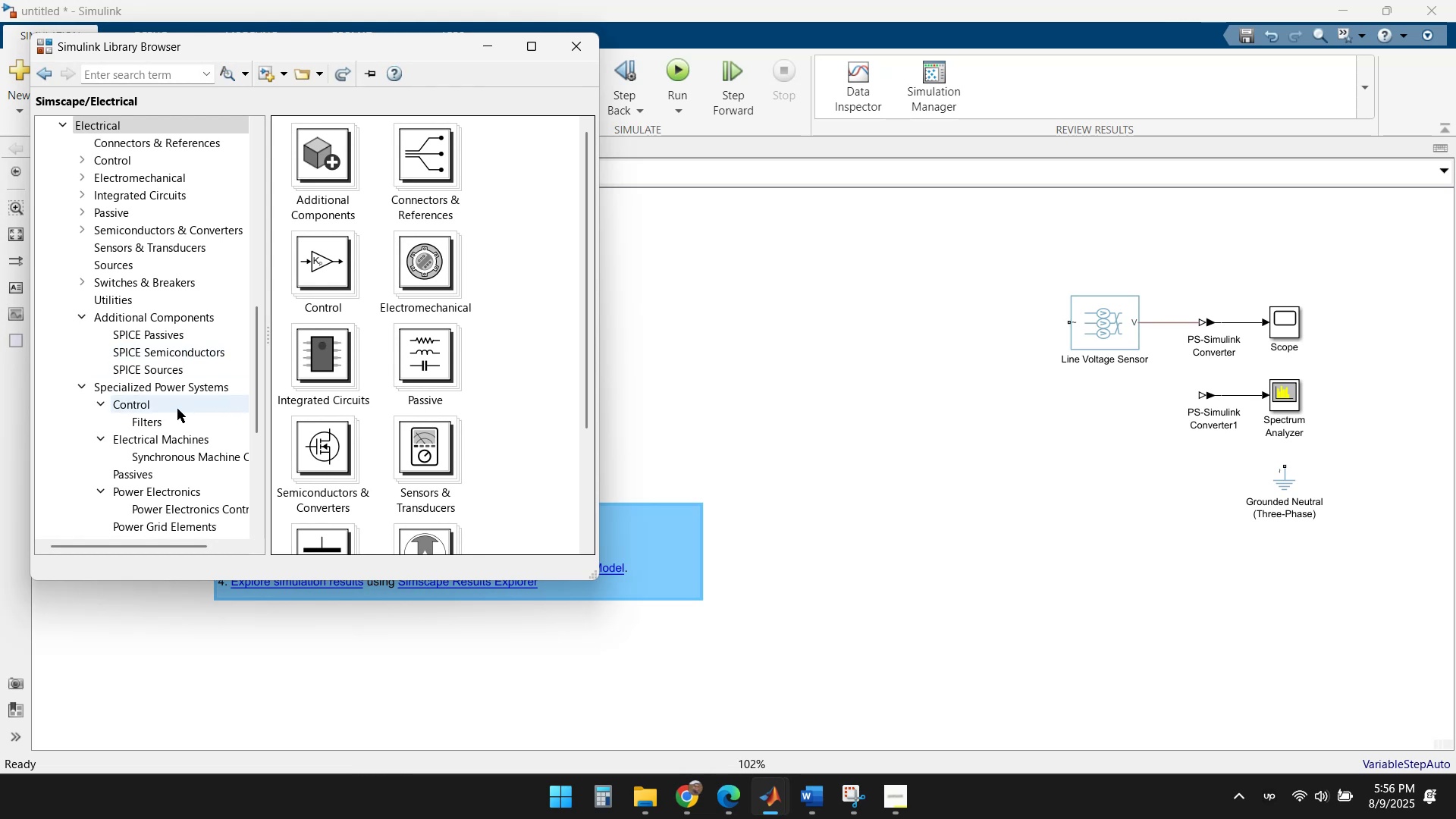 
left_click([183, 385])
 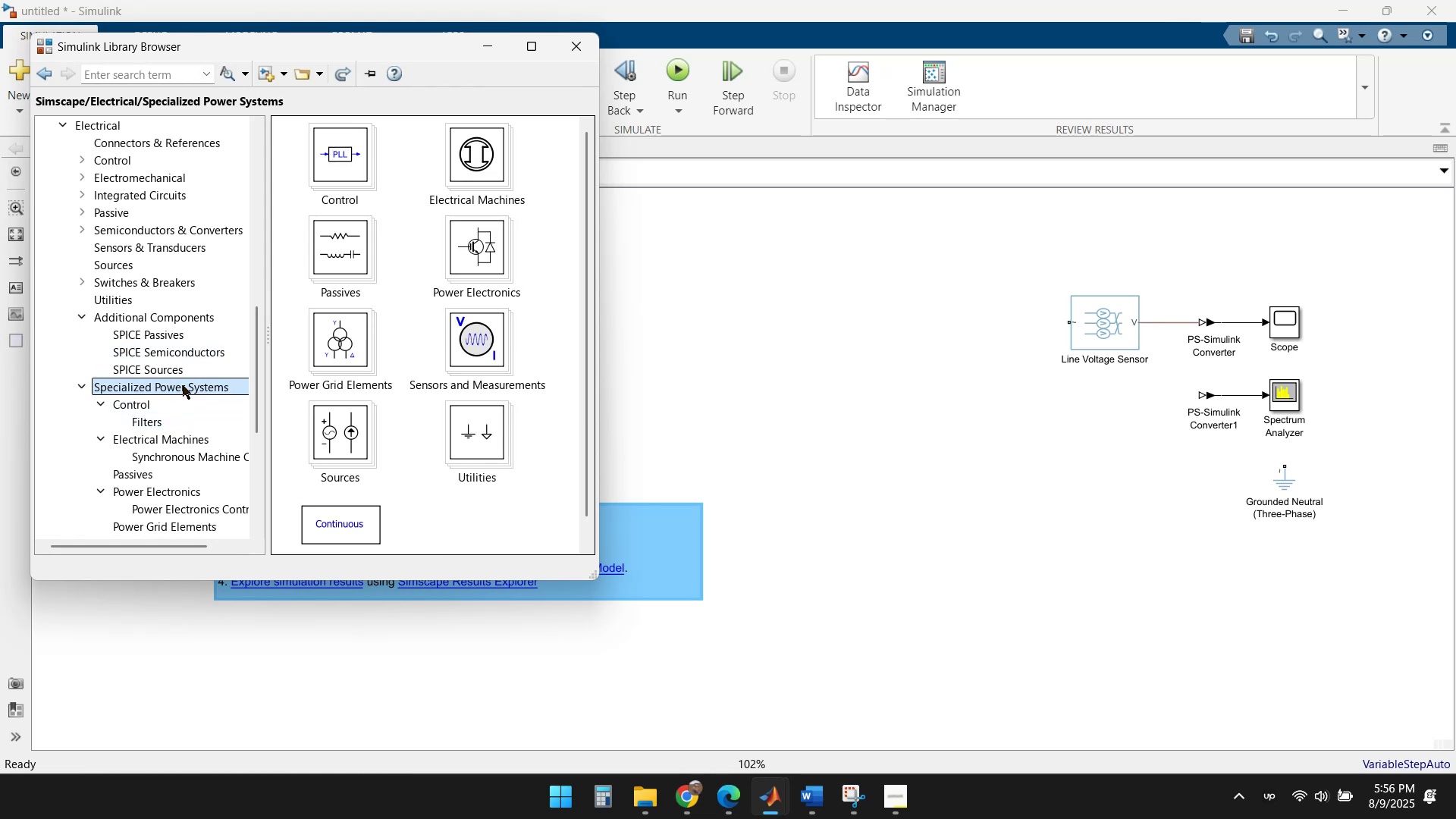 
scroll: coordinate [187, 397], scroll_direction: down, amount: 2.0
 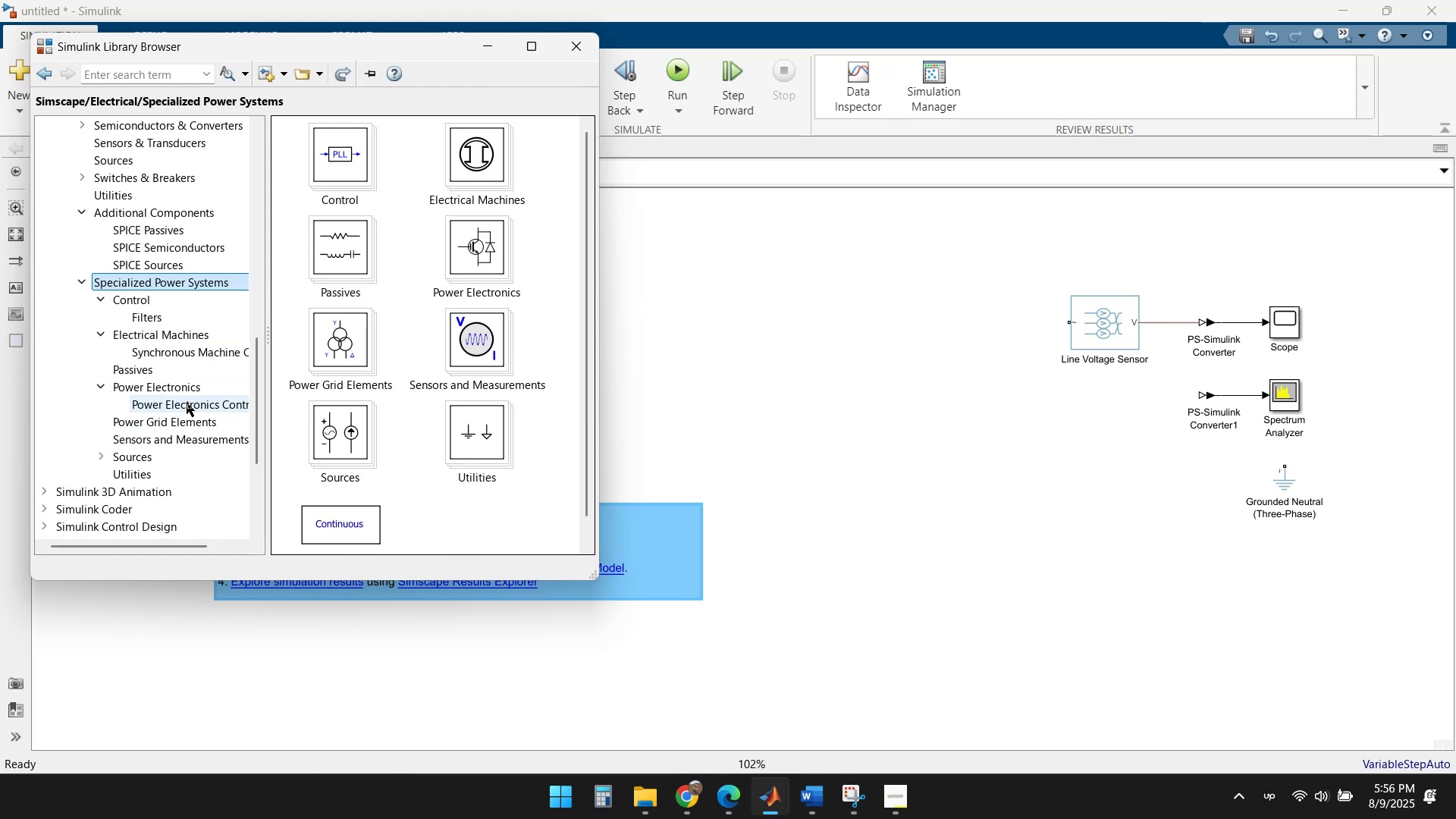 
left_click([140, 455])
 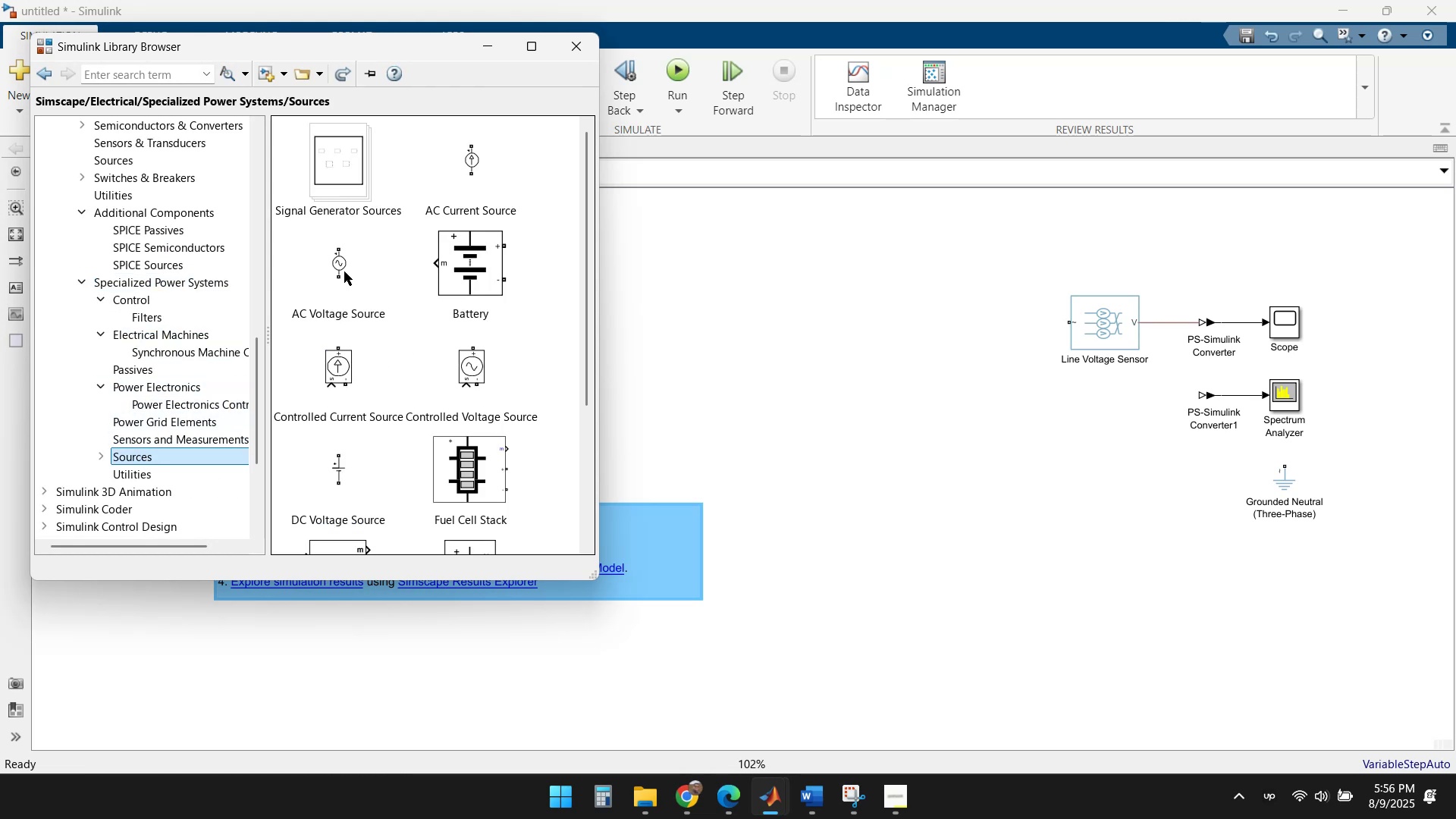 
scroll: coordinate [401, 447], scroll_direction: down, amount: 10.0
 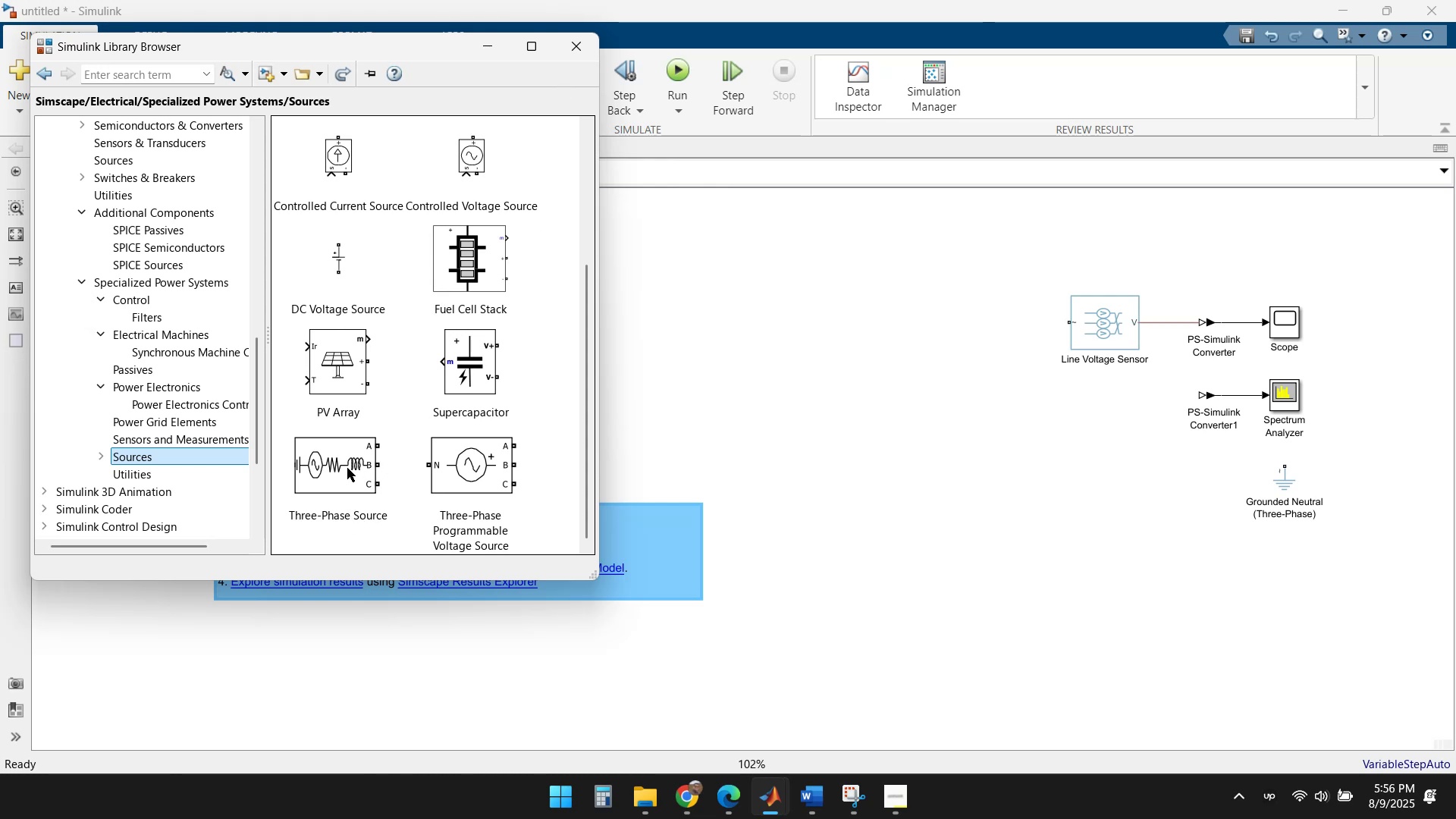 
mouse_move([351, 465])
 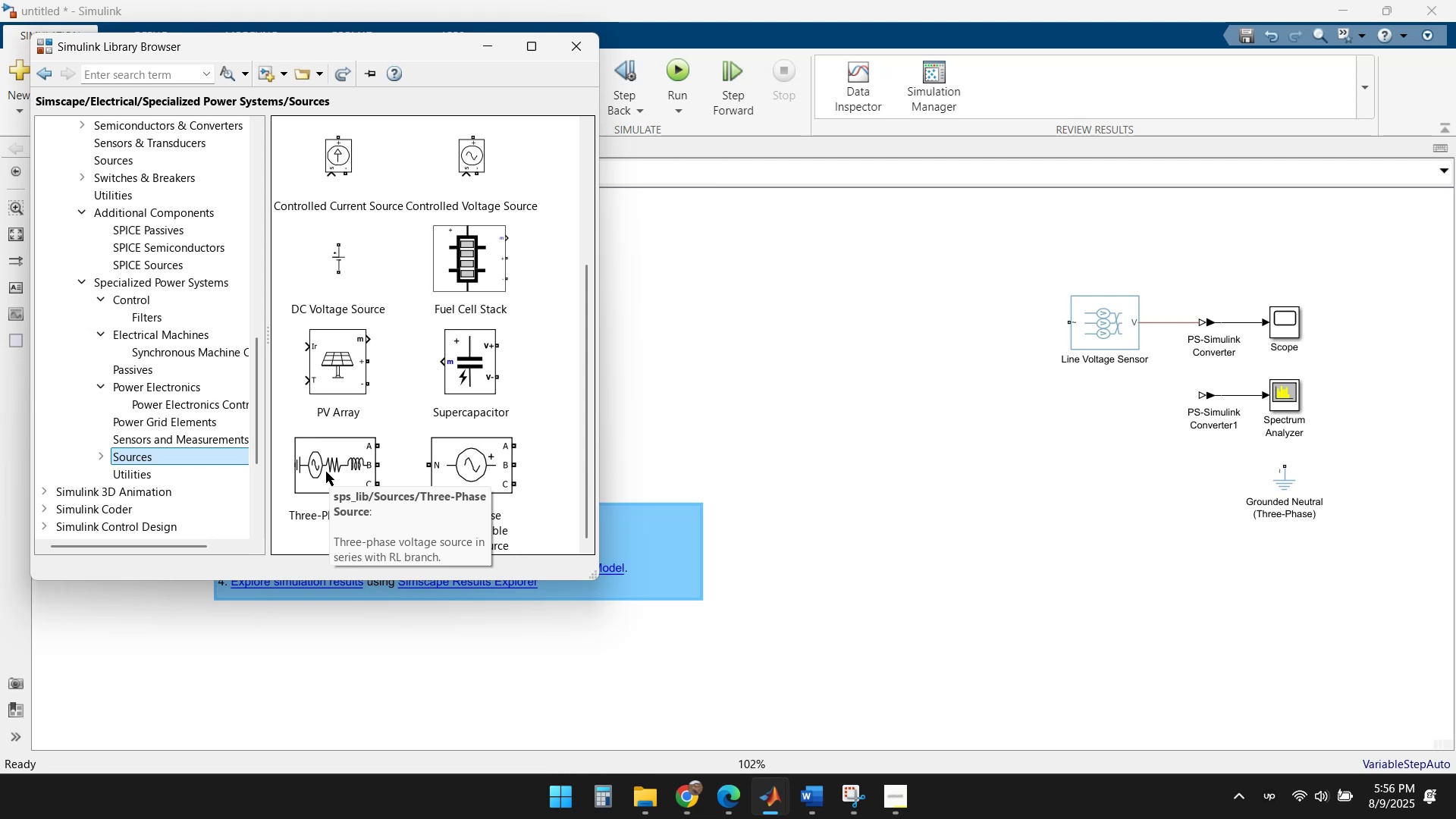 
left_click_drag(start_coordinate=[326, 472], to_coordinate=[709, 406])
 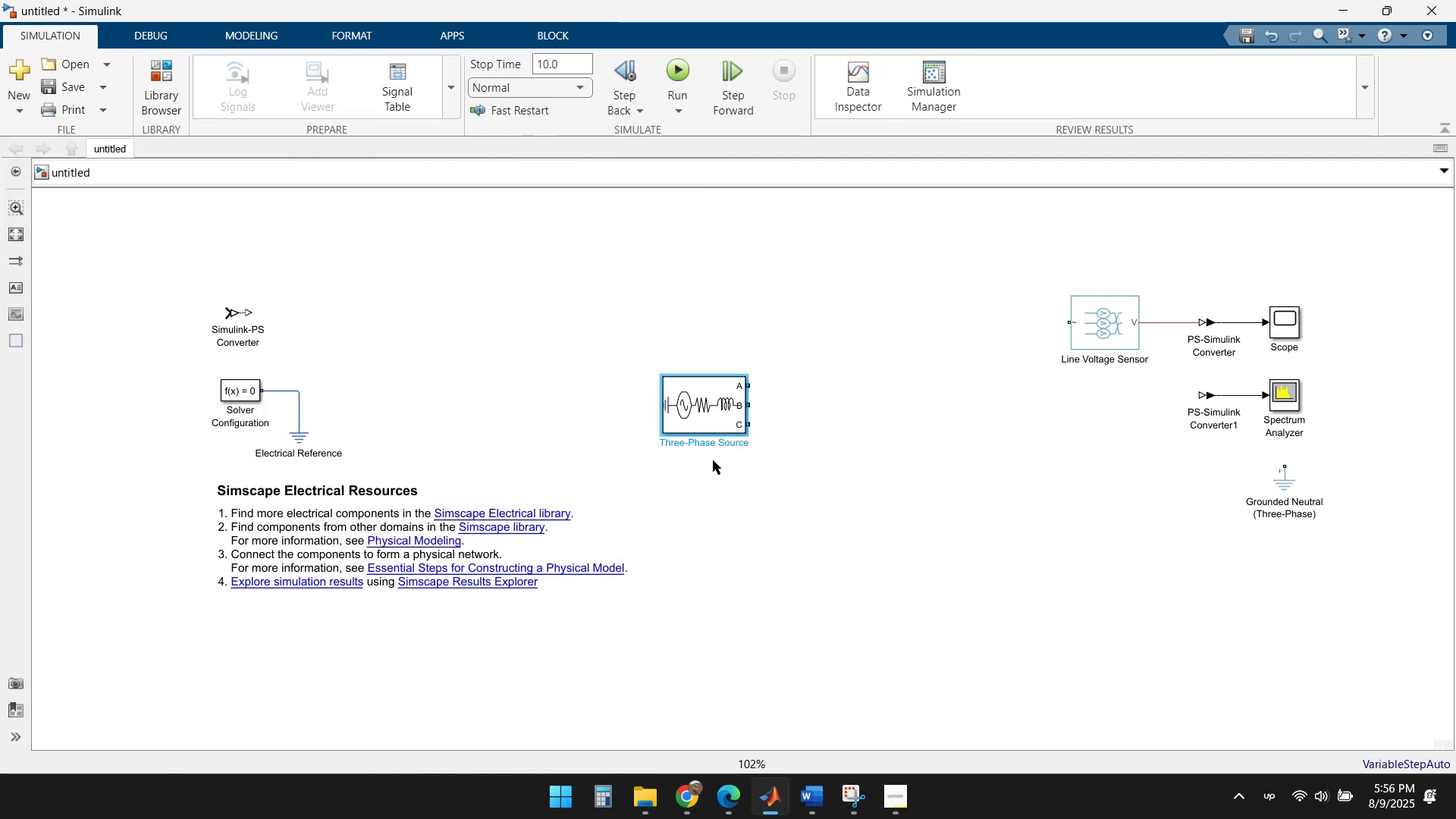 
left_click_drag(start_coordinate=[698, 406], to_coordinate=[448, 381])
 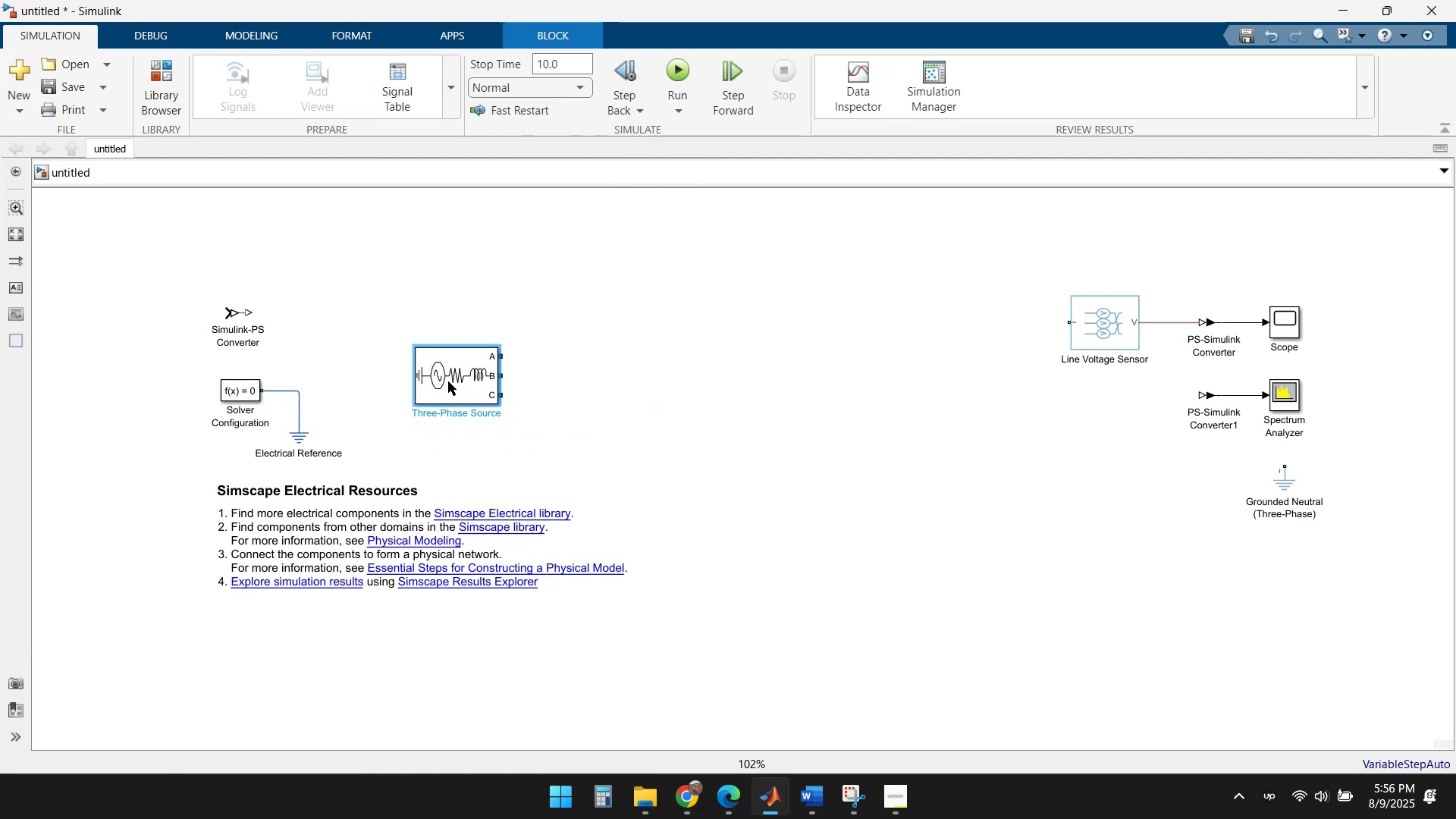 
double_click([448, 381])
 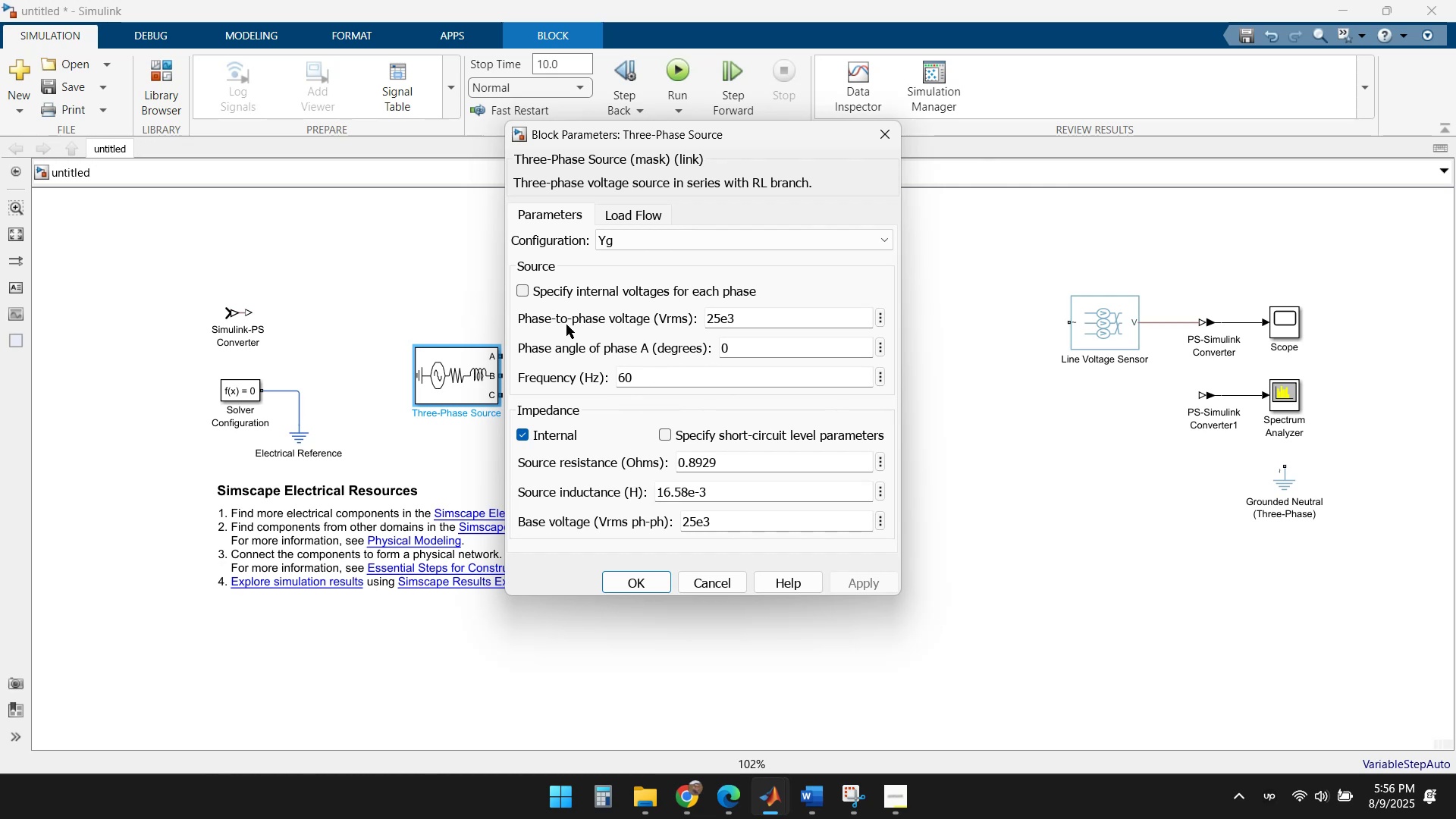 
wait(7.9)
 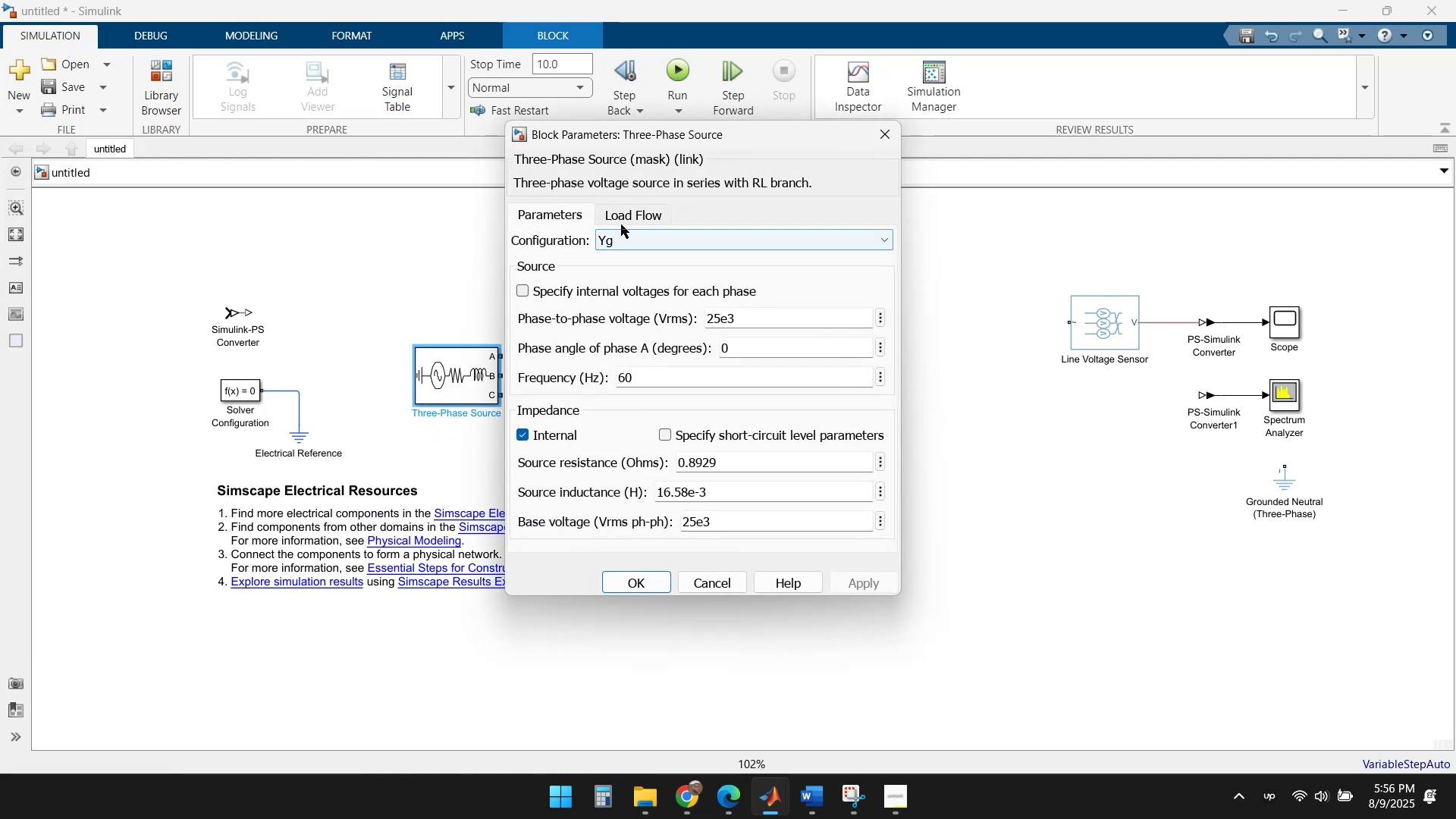 
mouse_move([736, 323])
 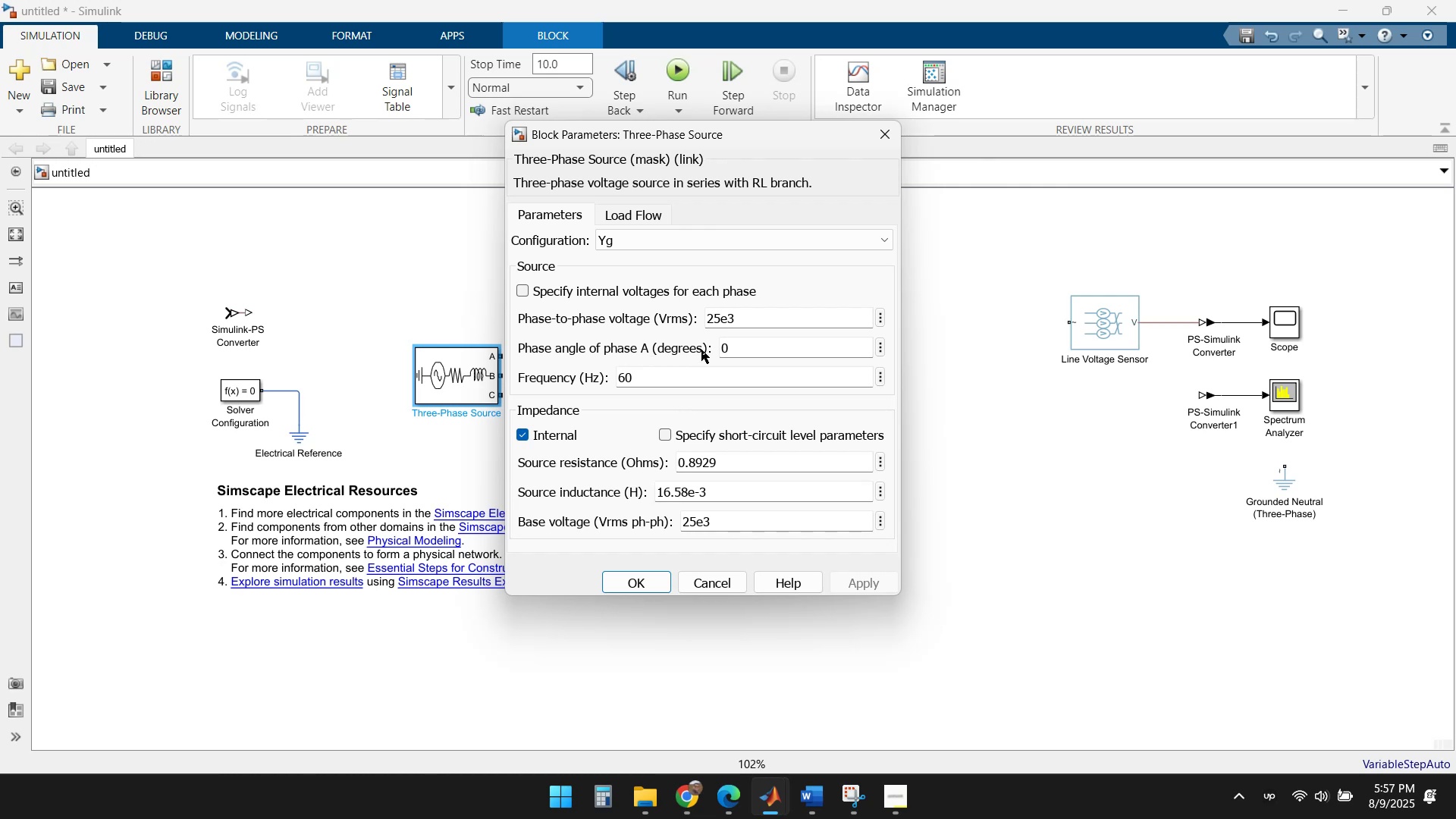 
wait(7.8)
 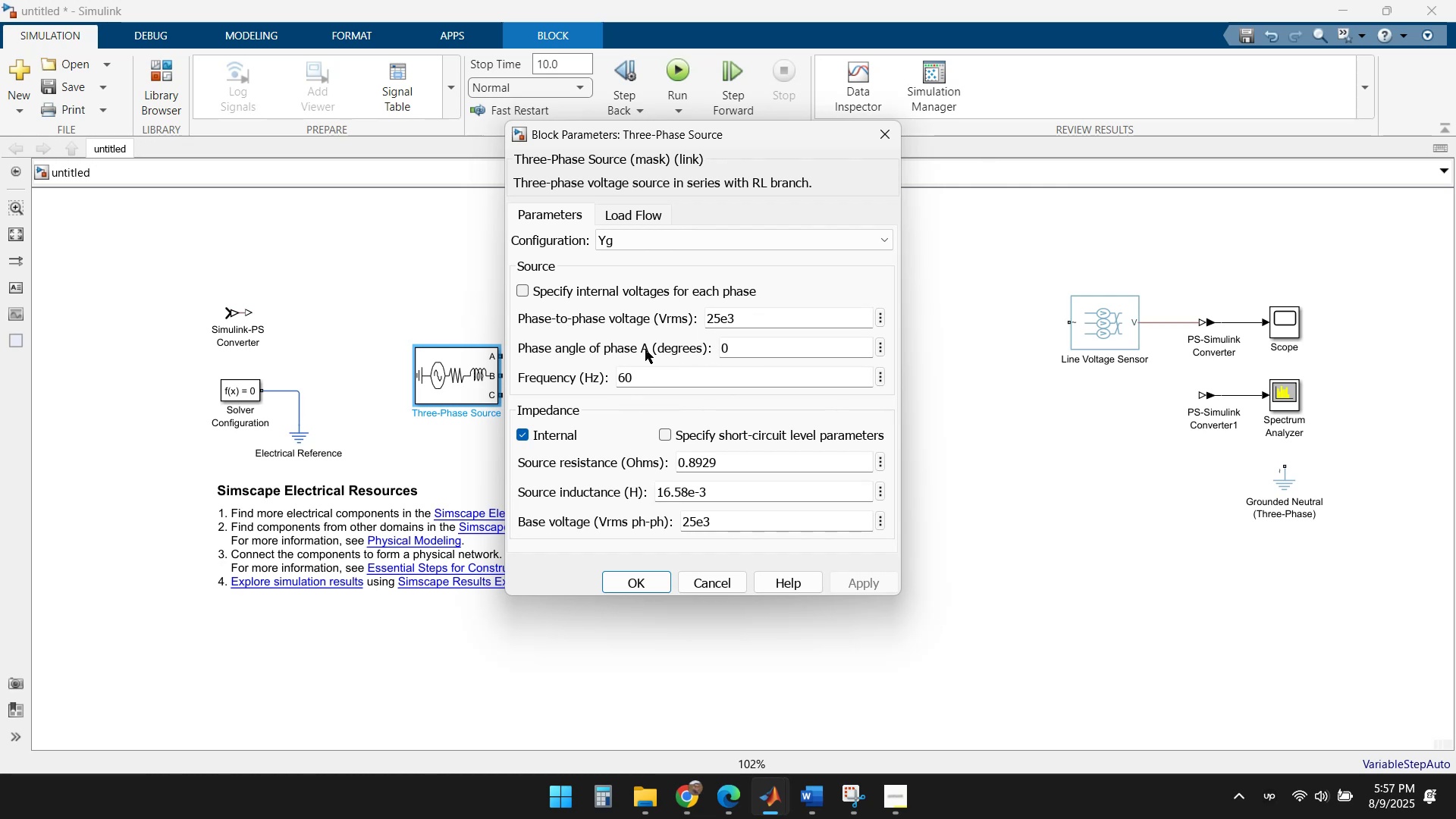 
left_click([713, 320])
 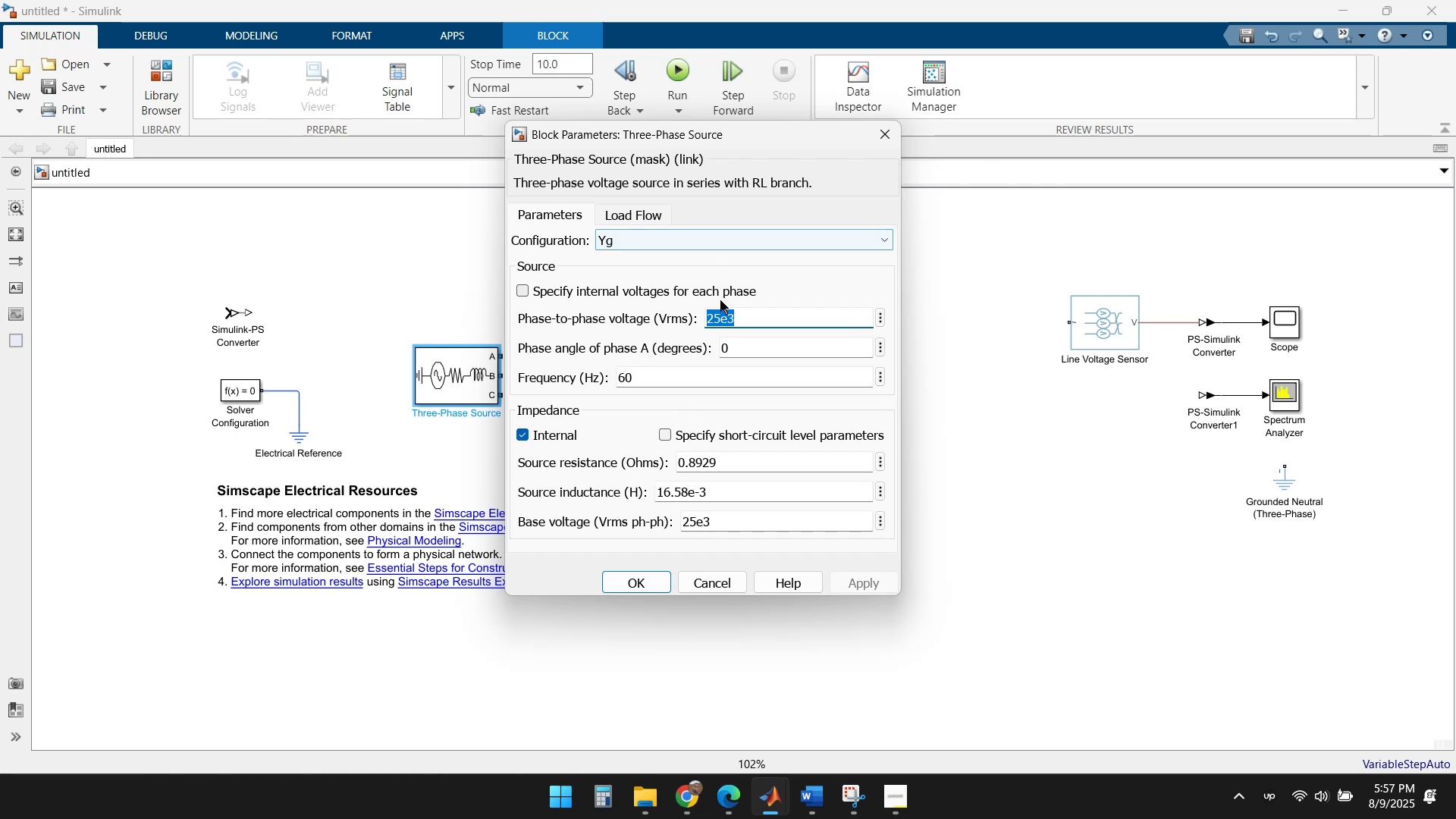 
left_click([712, 315])
 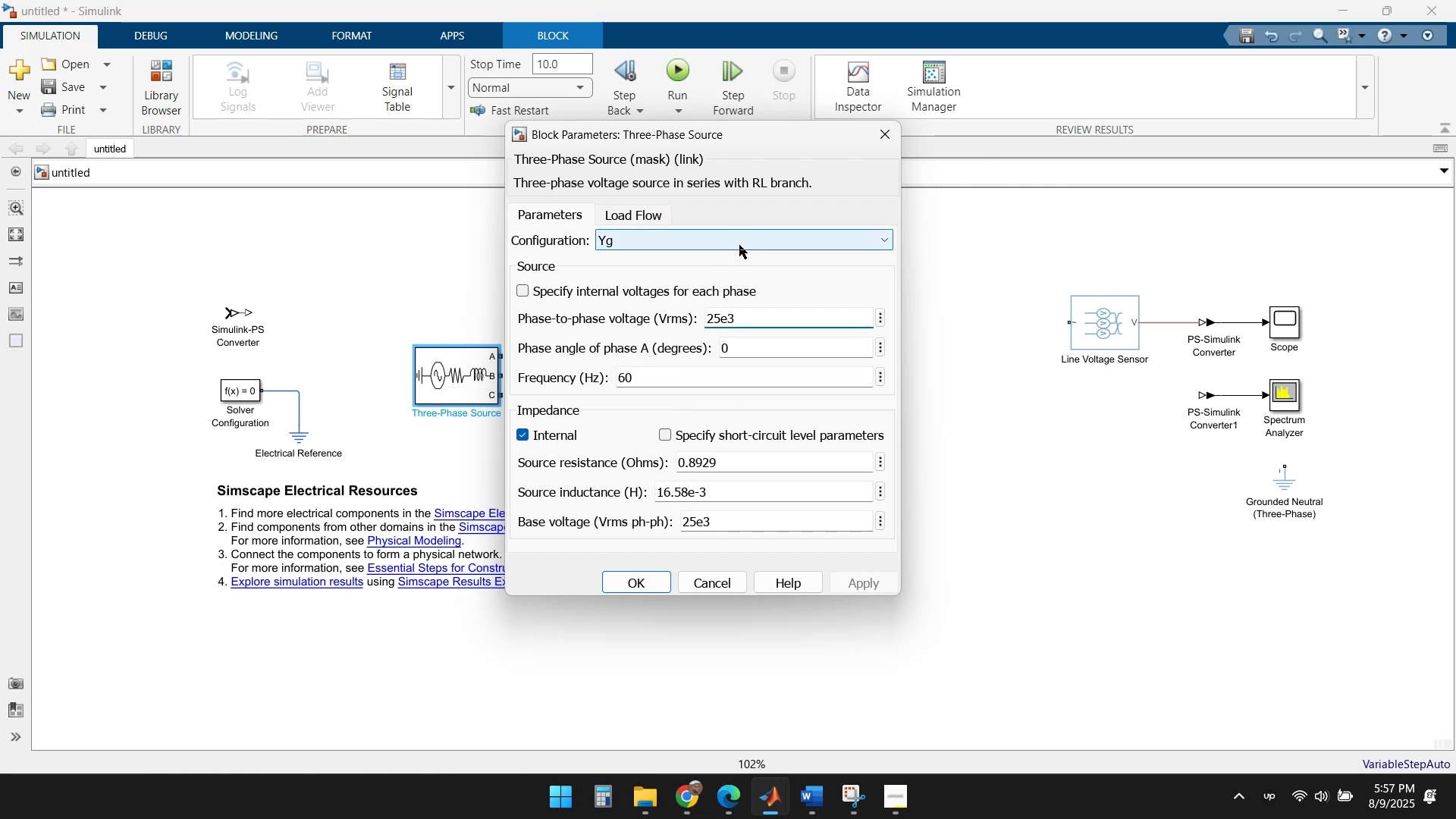 
key(Backspace)
 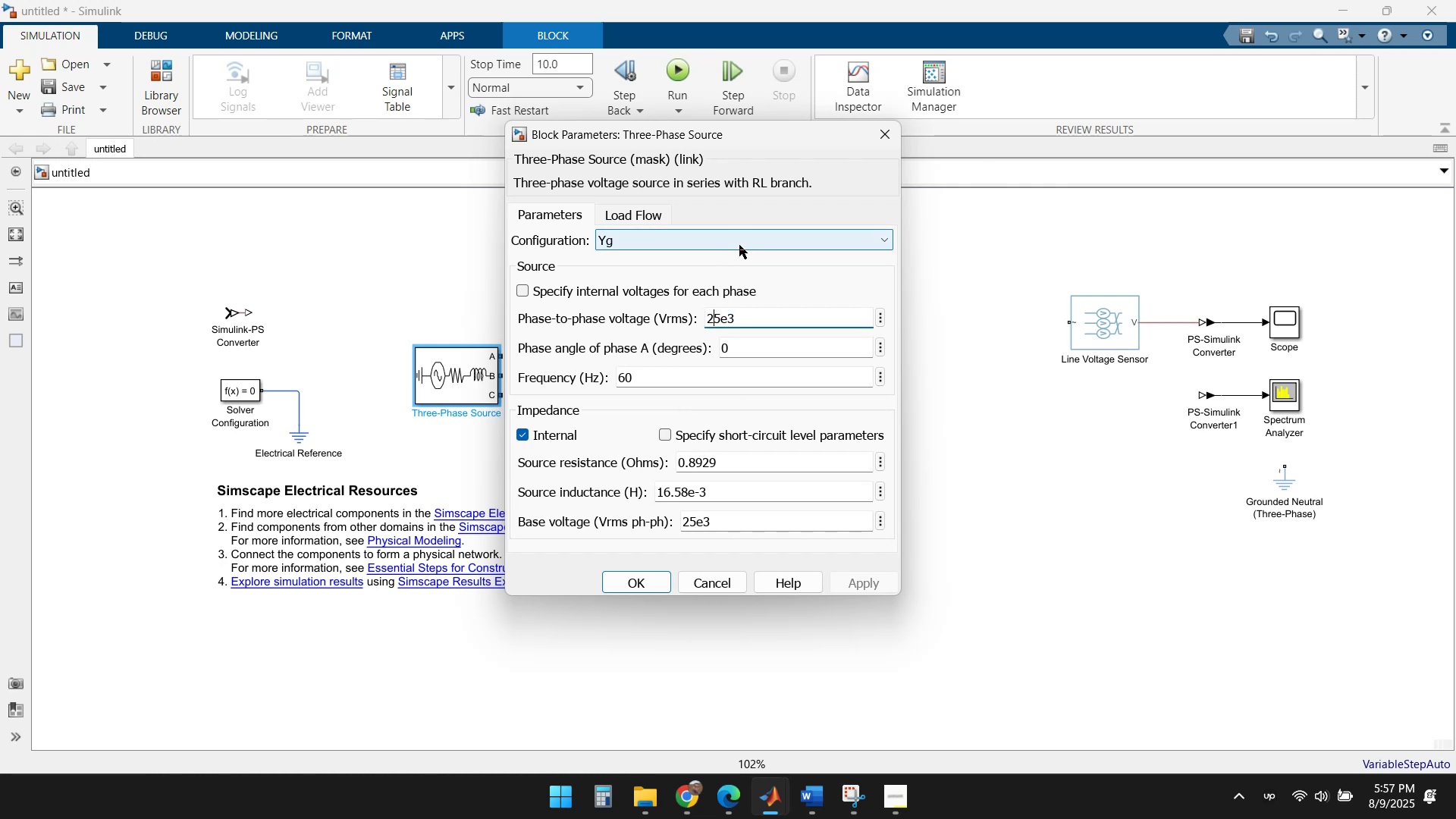 
key(Delete)
 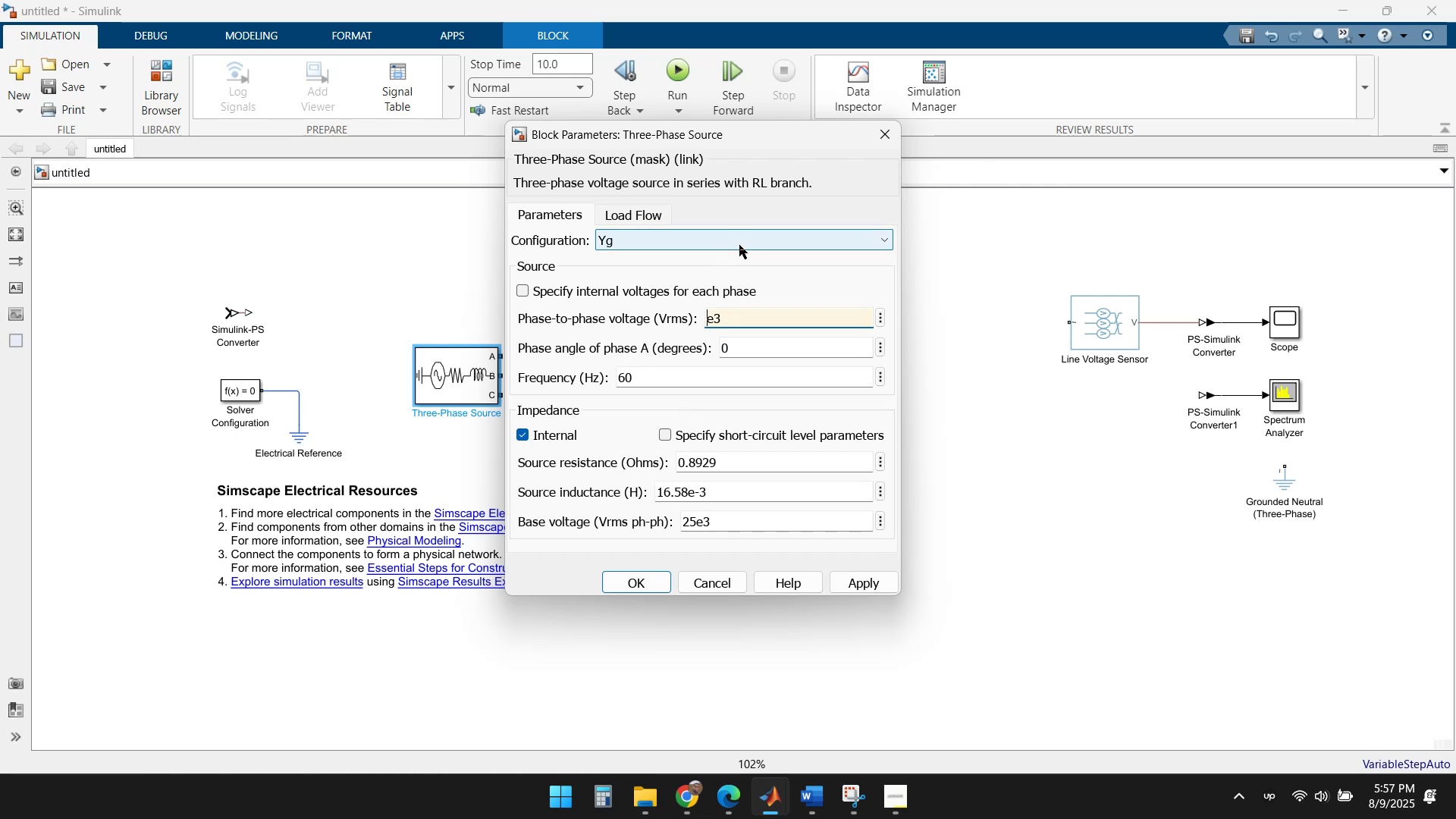 
key(Numpad3)
 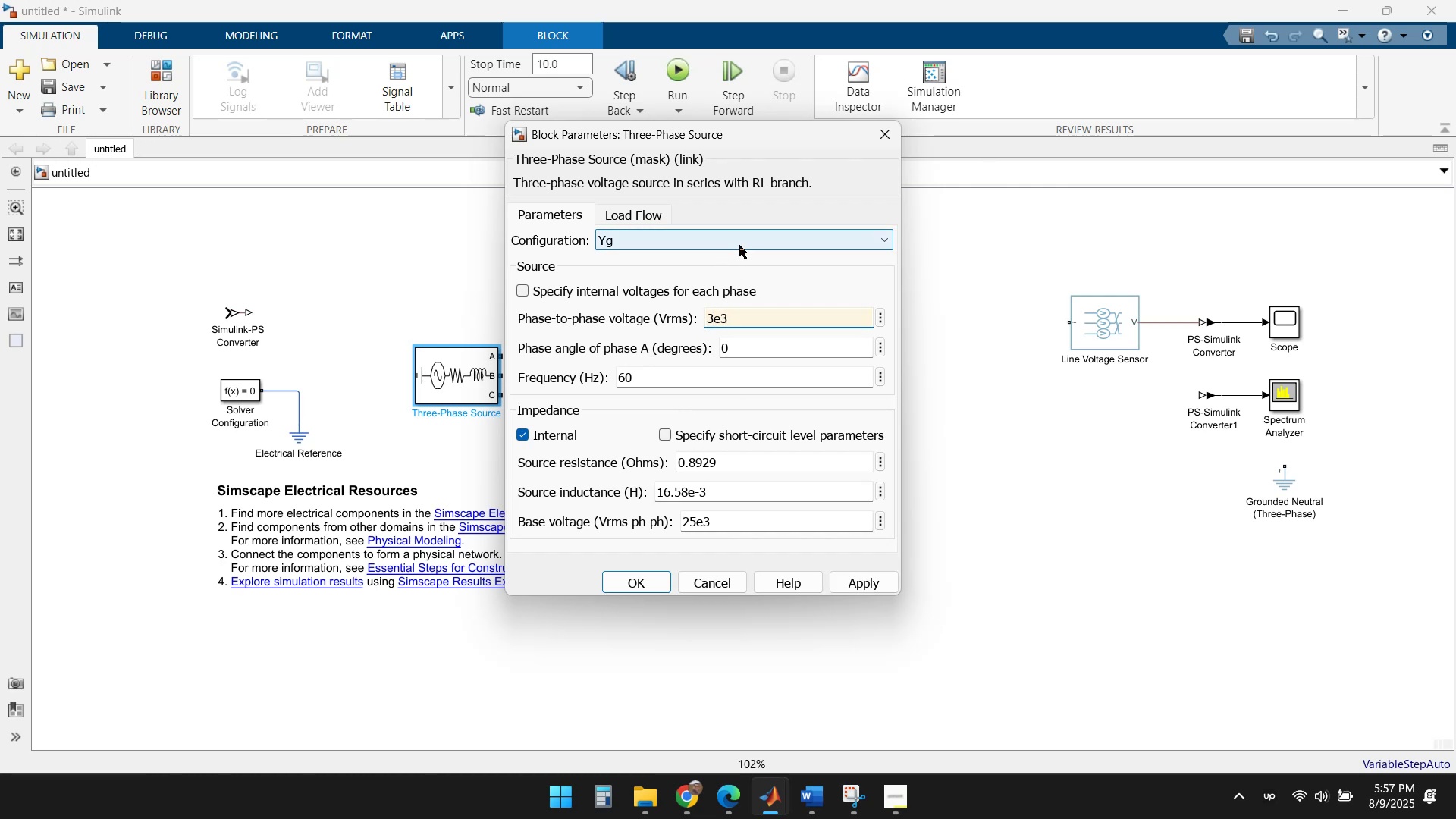 
key(NumpadDecimal)
 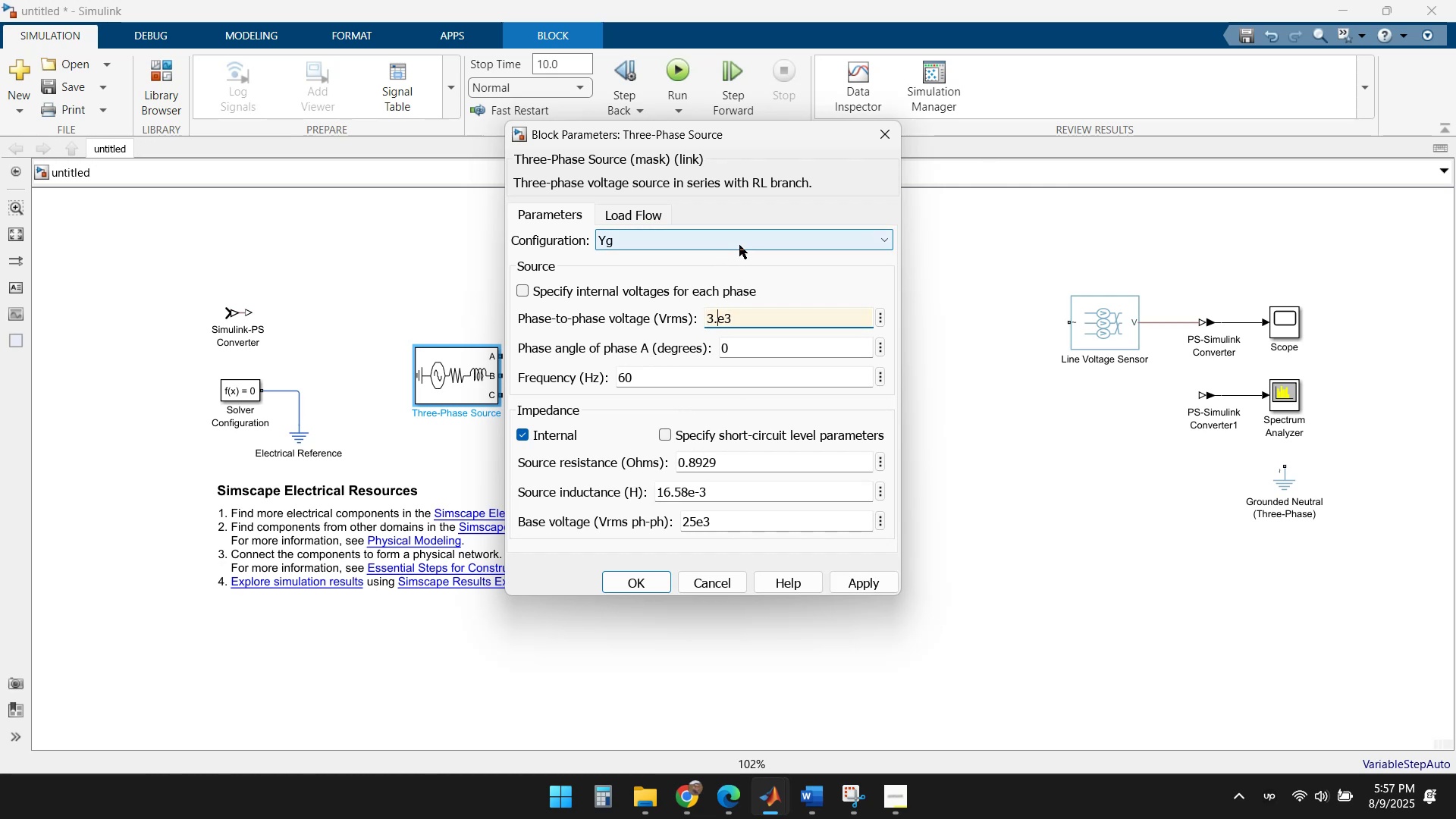 
key(Backspace)
 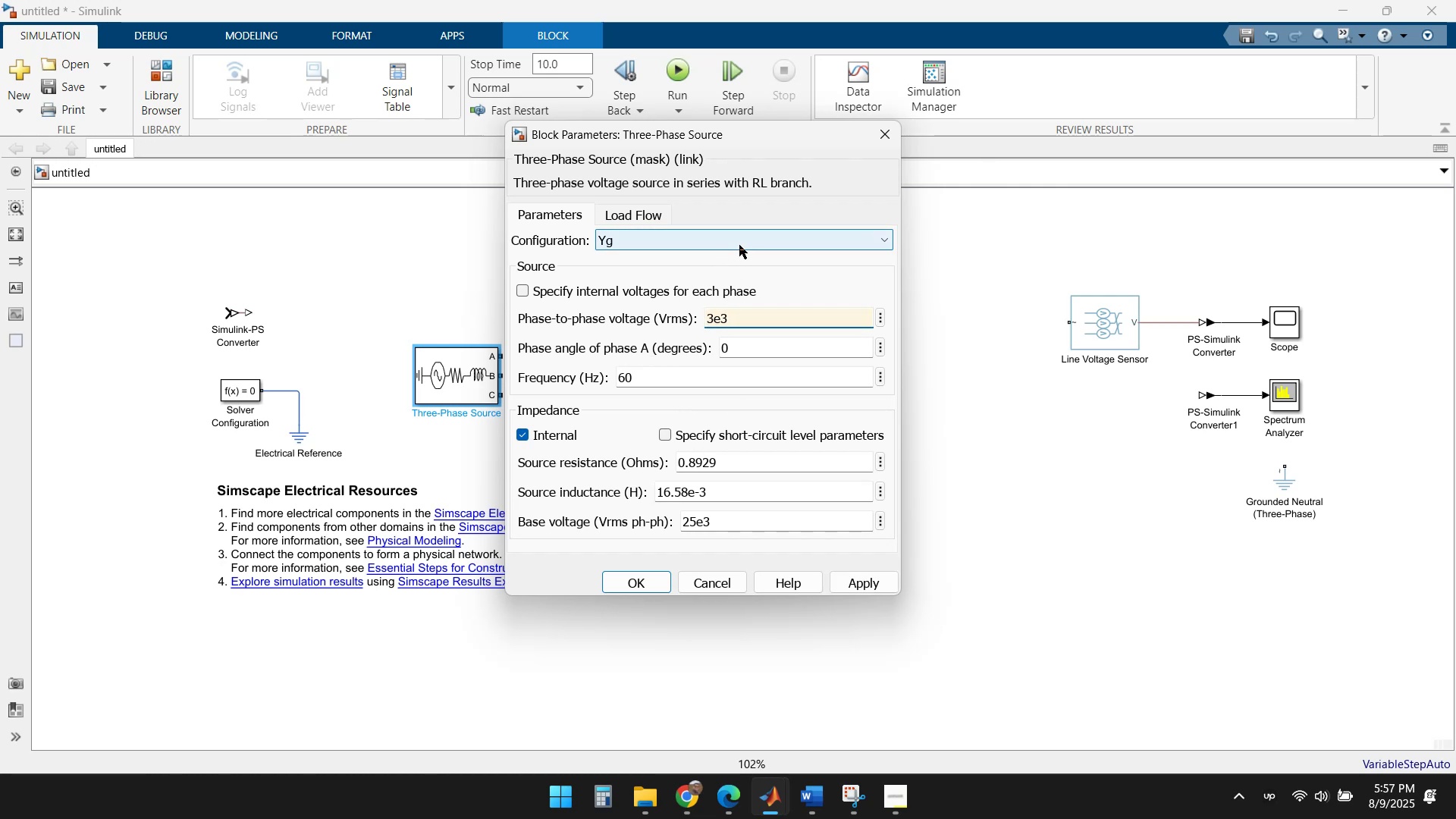 
key(NumpadDecimal)
 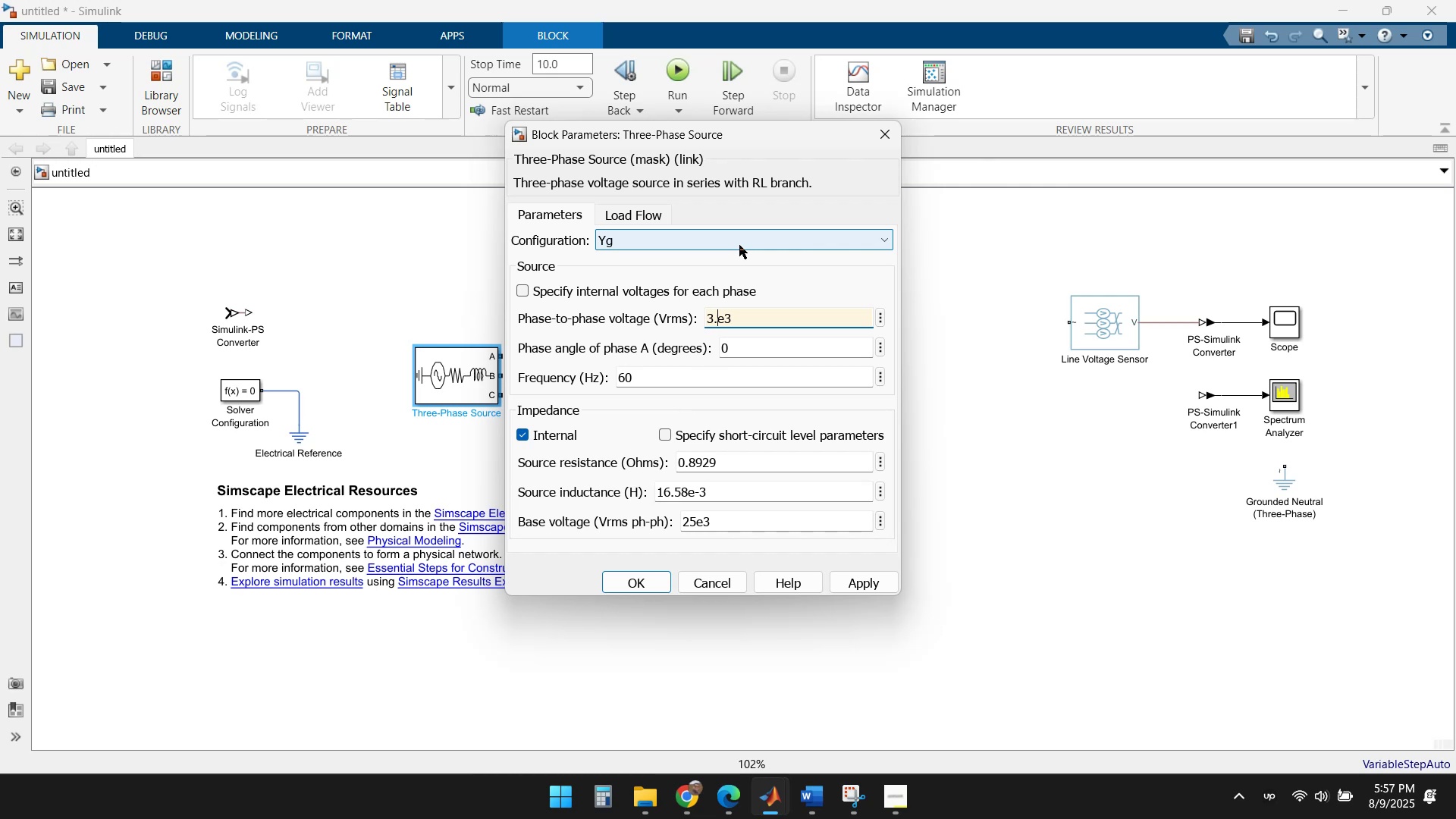 
key(Numpad5)
 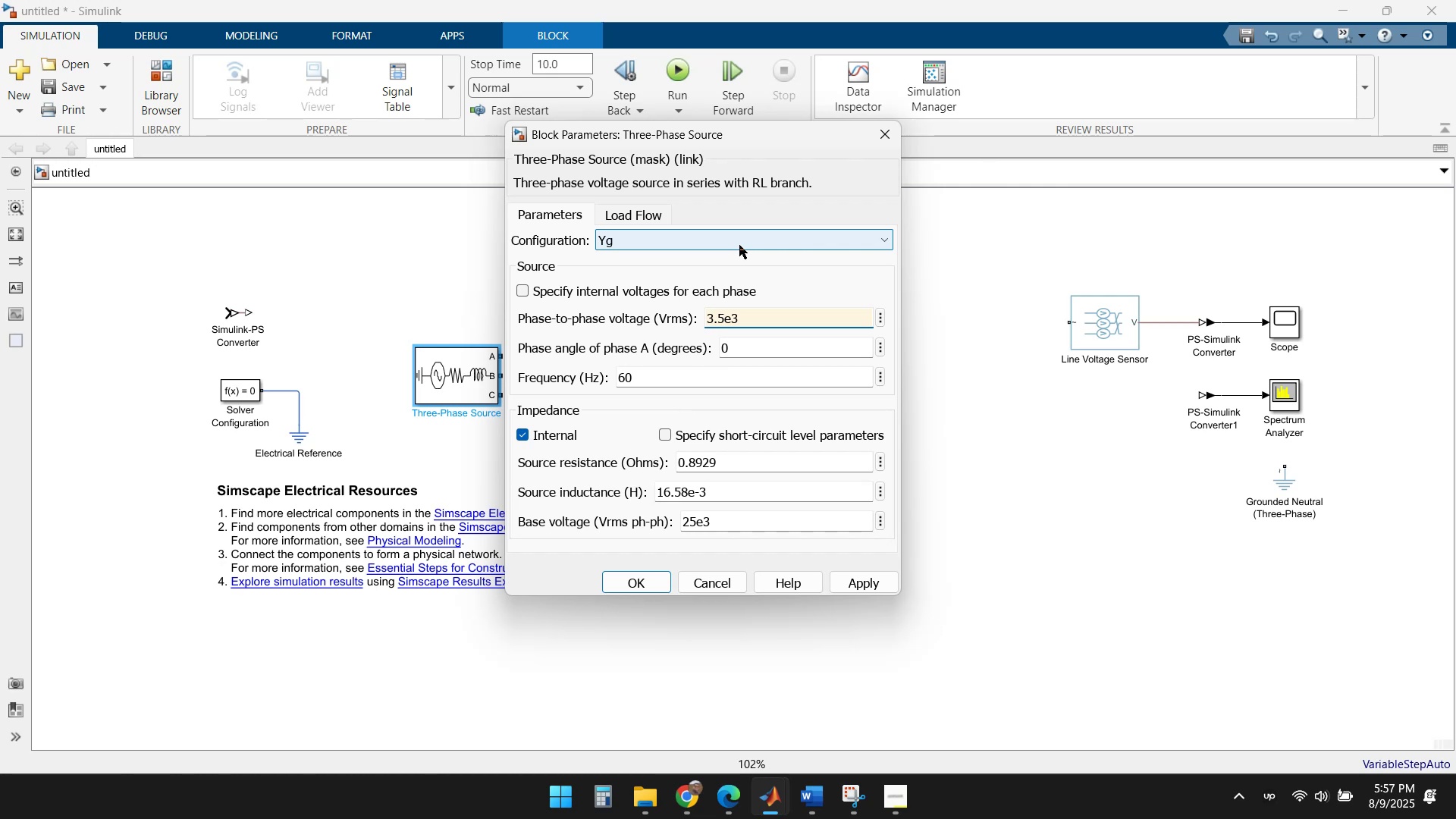 
key(ArrowLeft)
 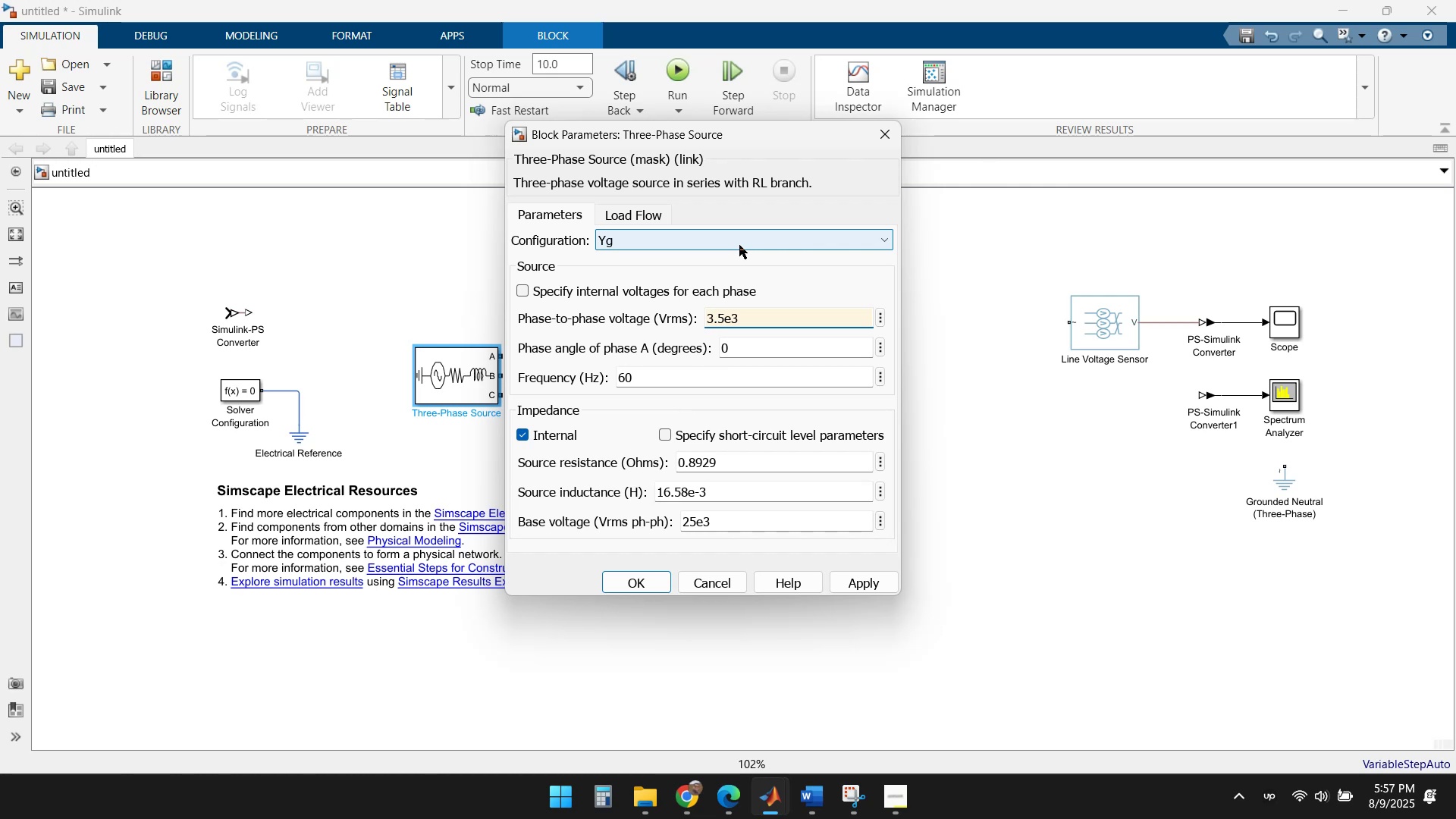 
key(Backspace)
 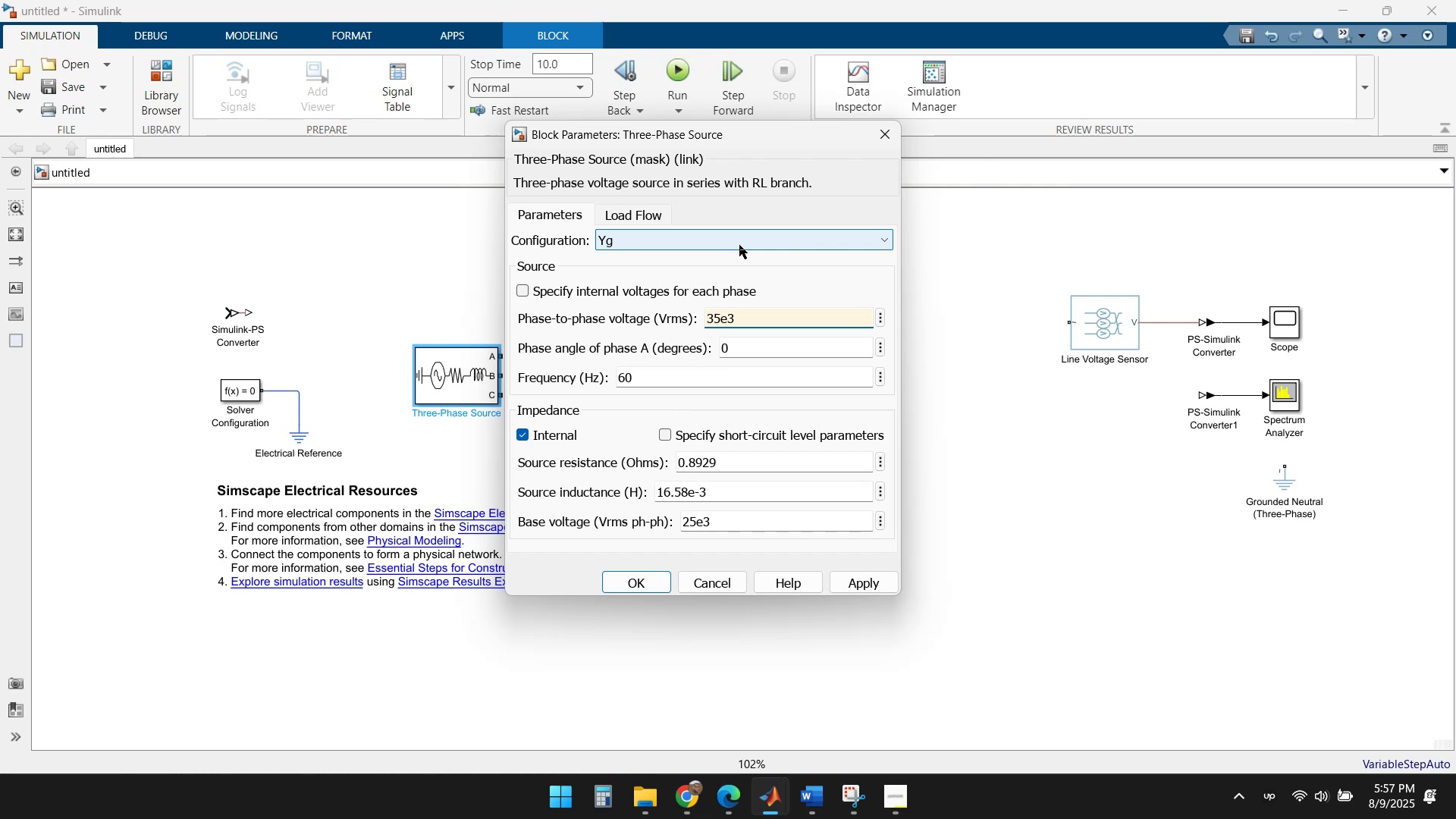 
left_click([739, 245])
 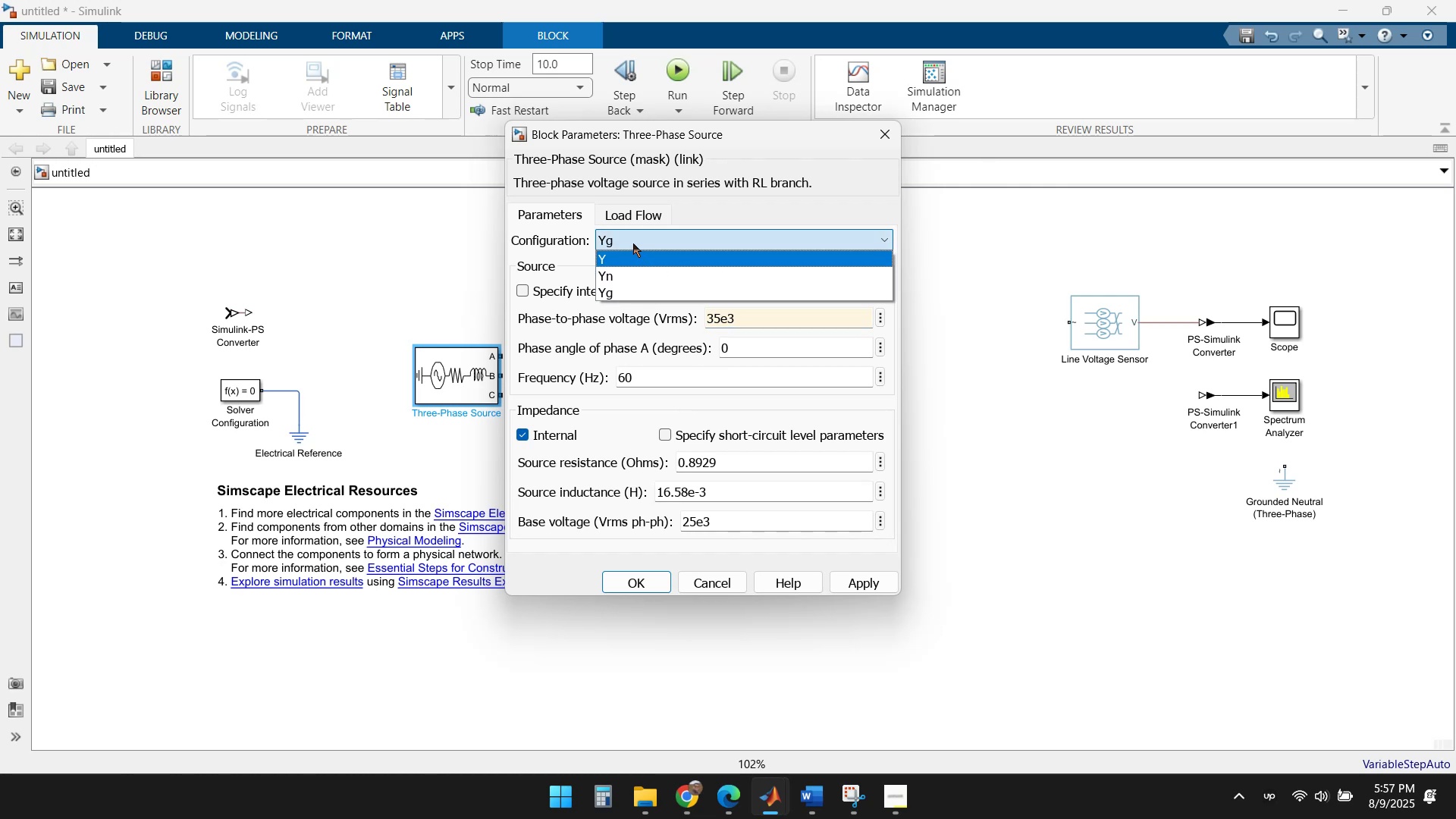 
left_click([631, 207])
 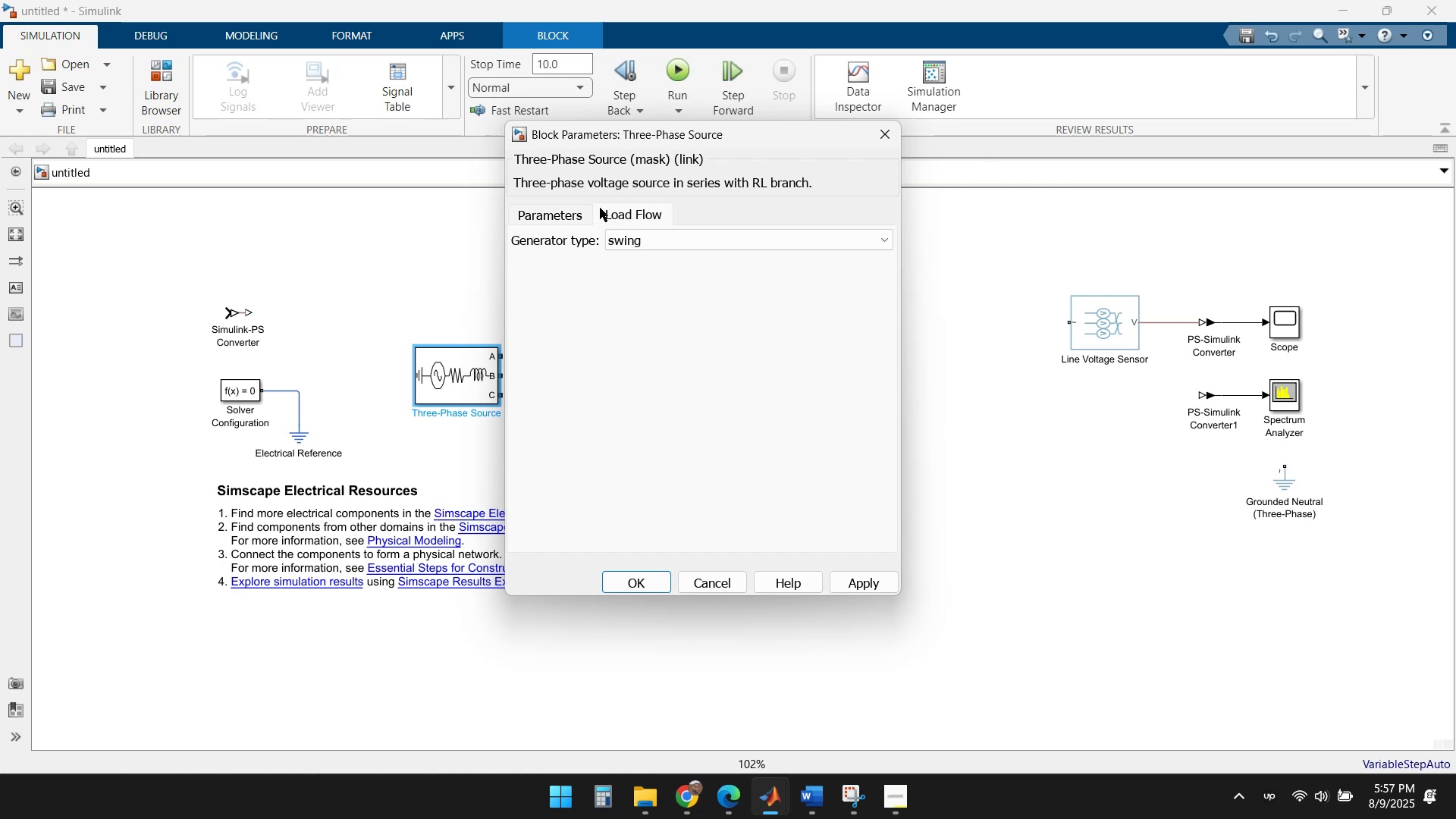 
left_click([554, 208])
 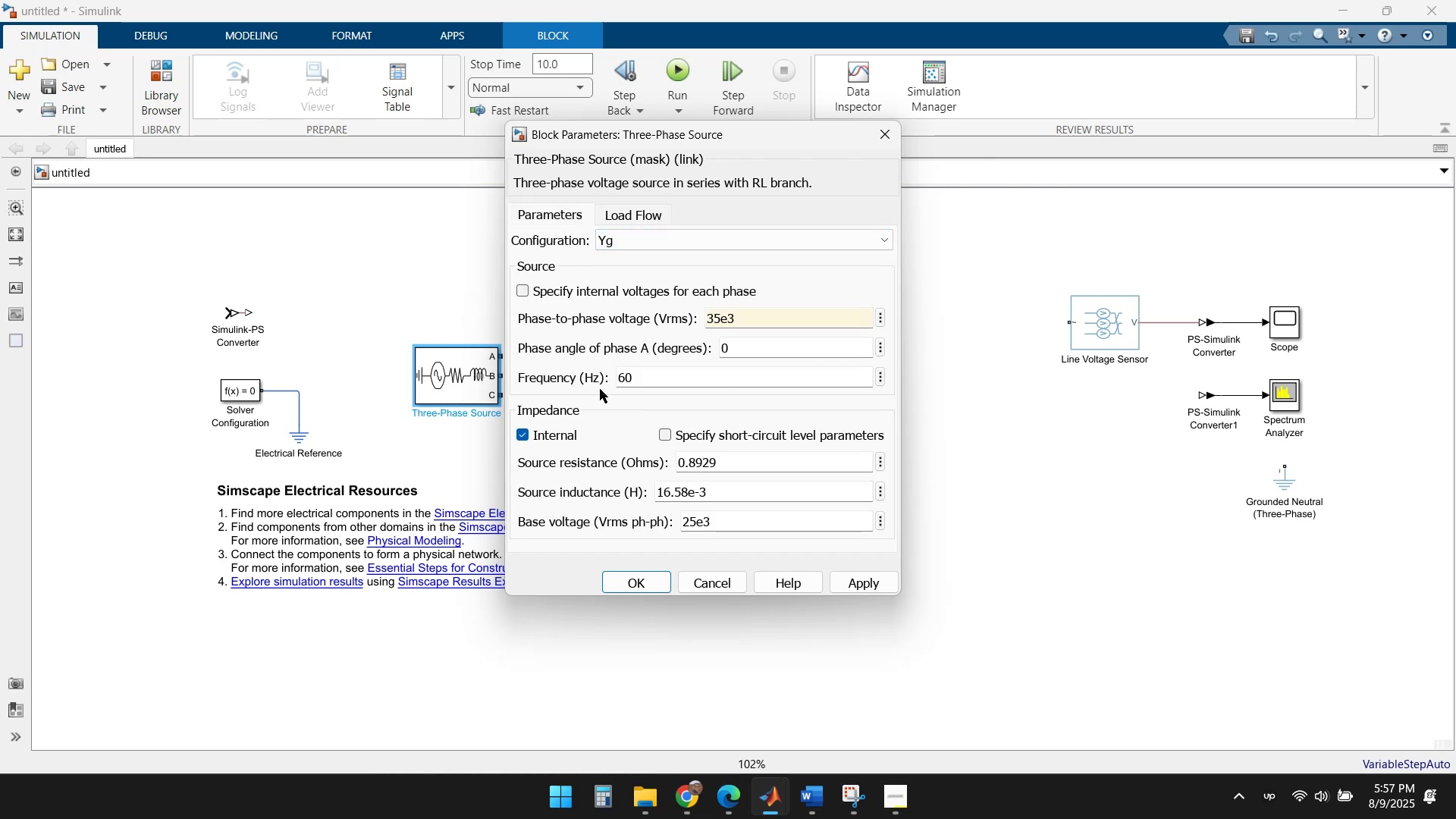 
scroll: coordinate [683, 427], scroll_direction: down, amount: 3.0
 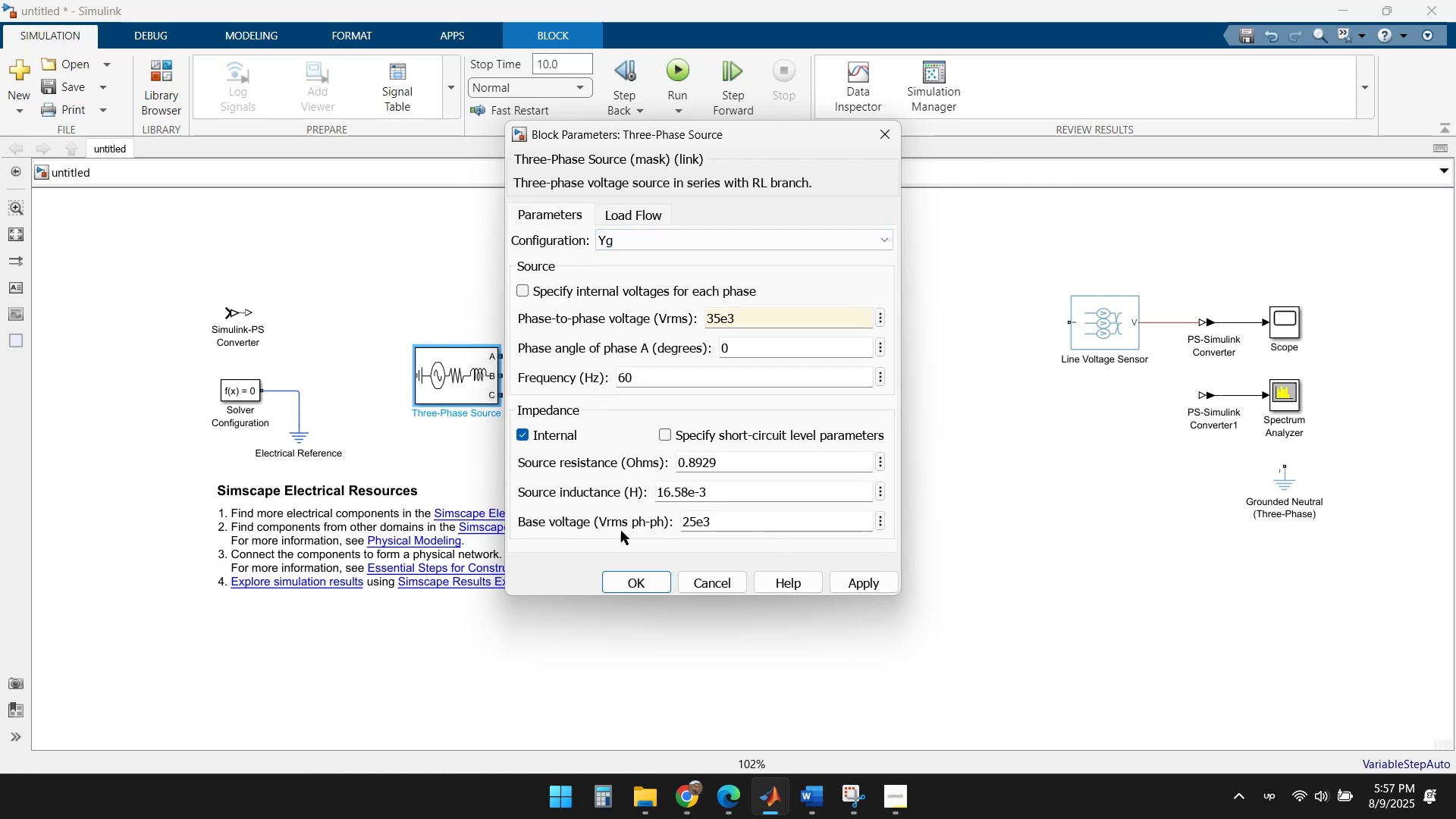 
wait(9.27)
 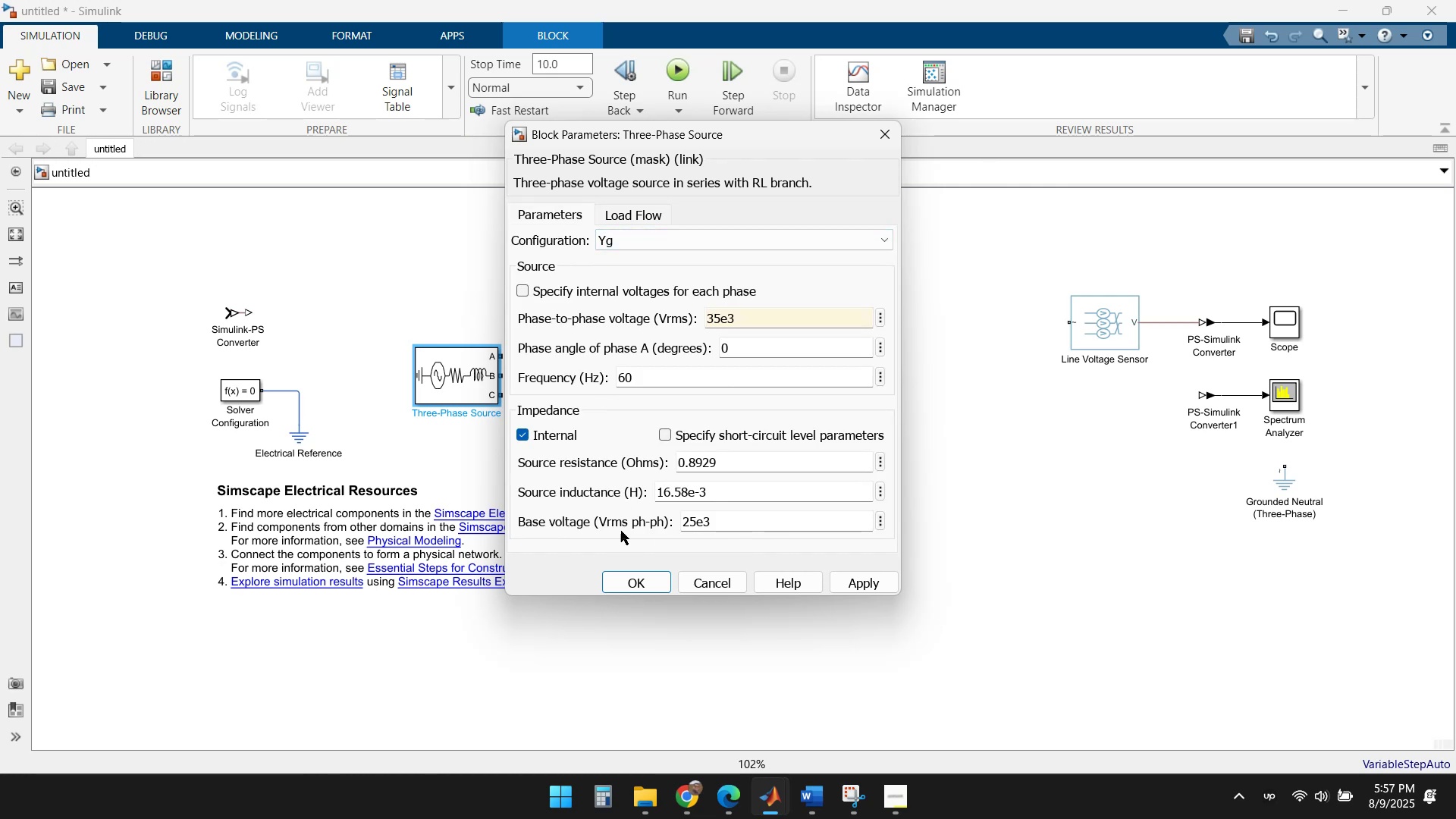 
left_click([713, 321])
 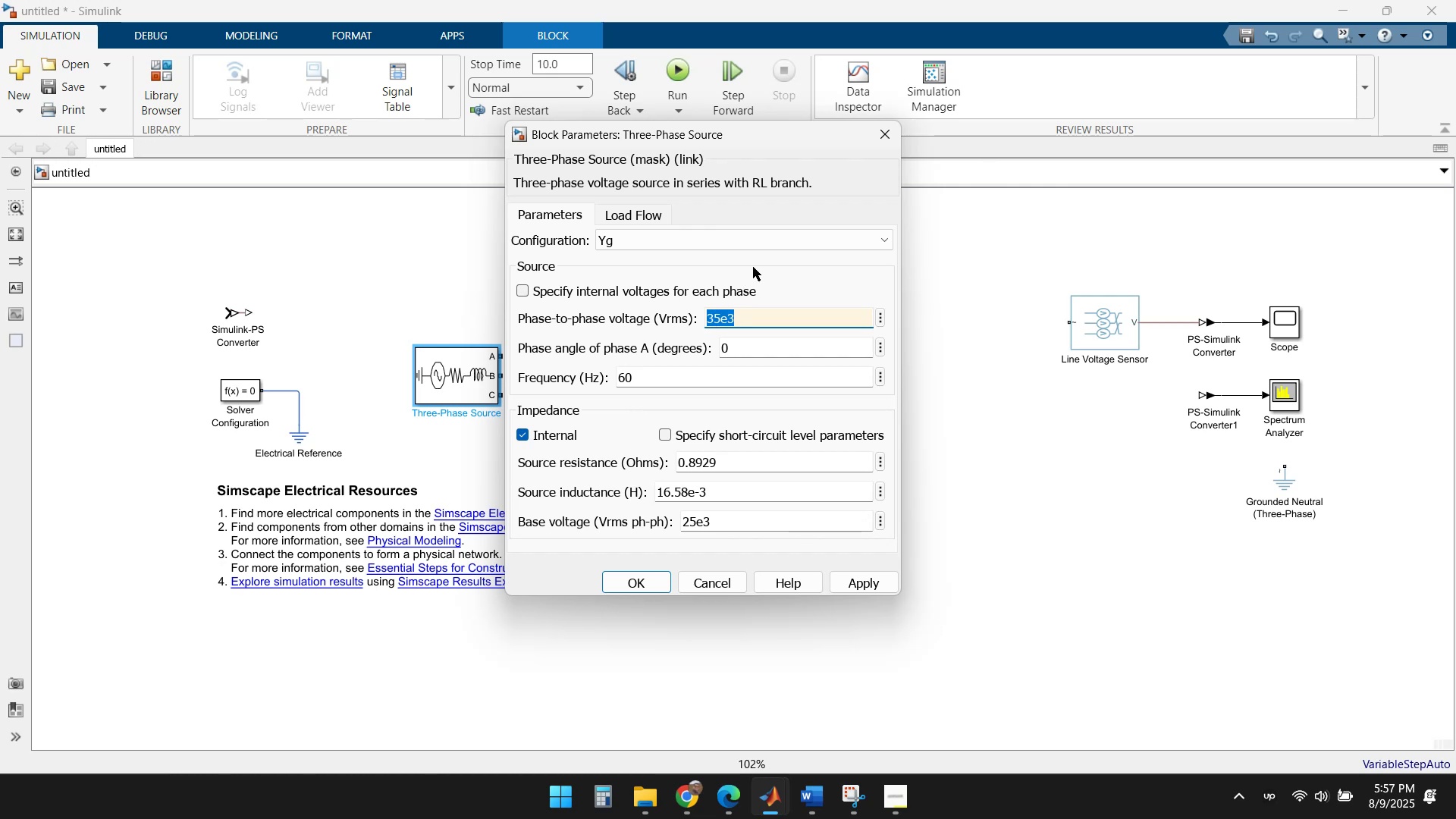 
key(Home)
 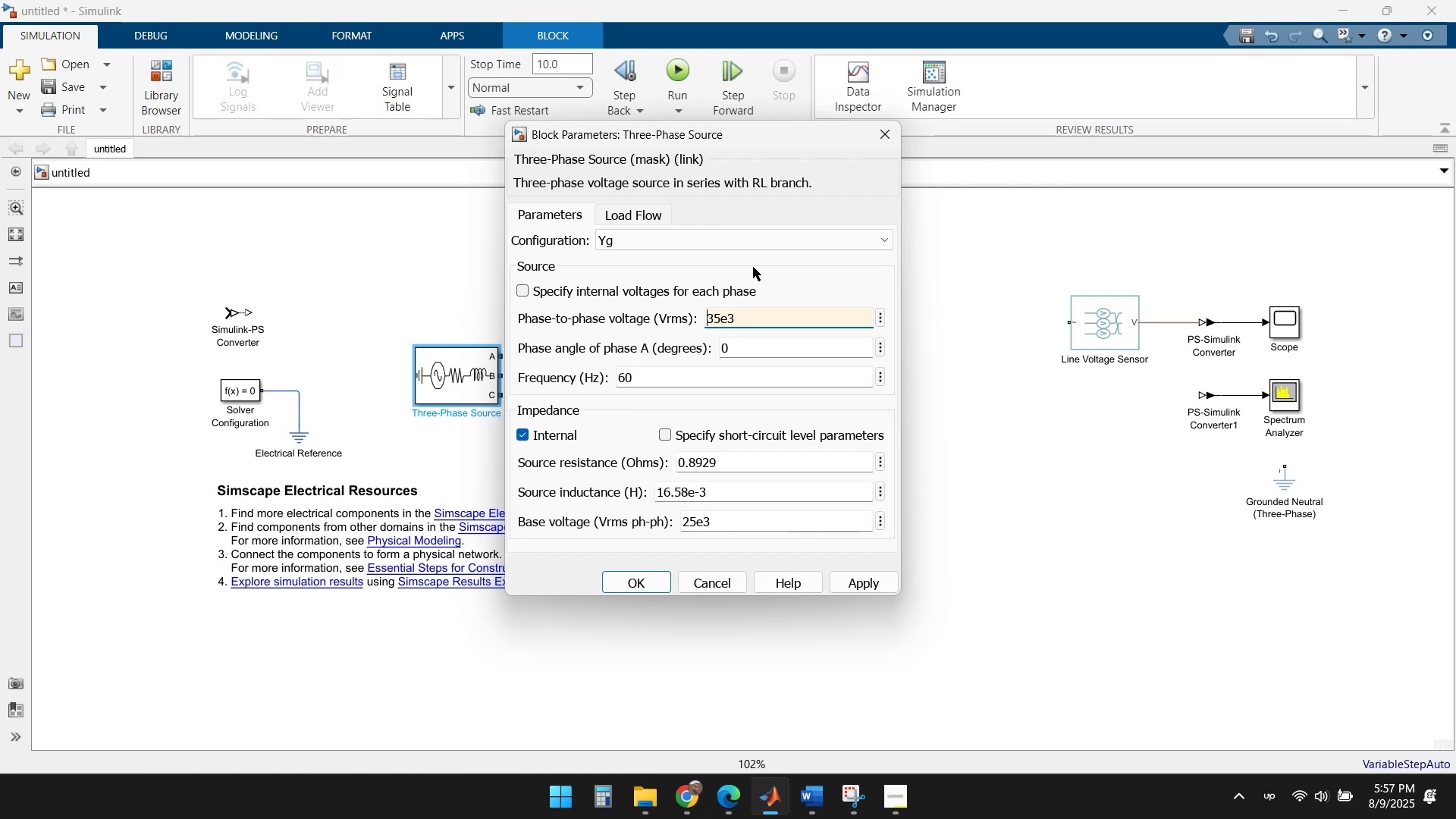 
key(Delete)
 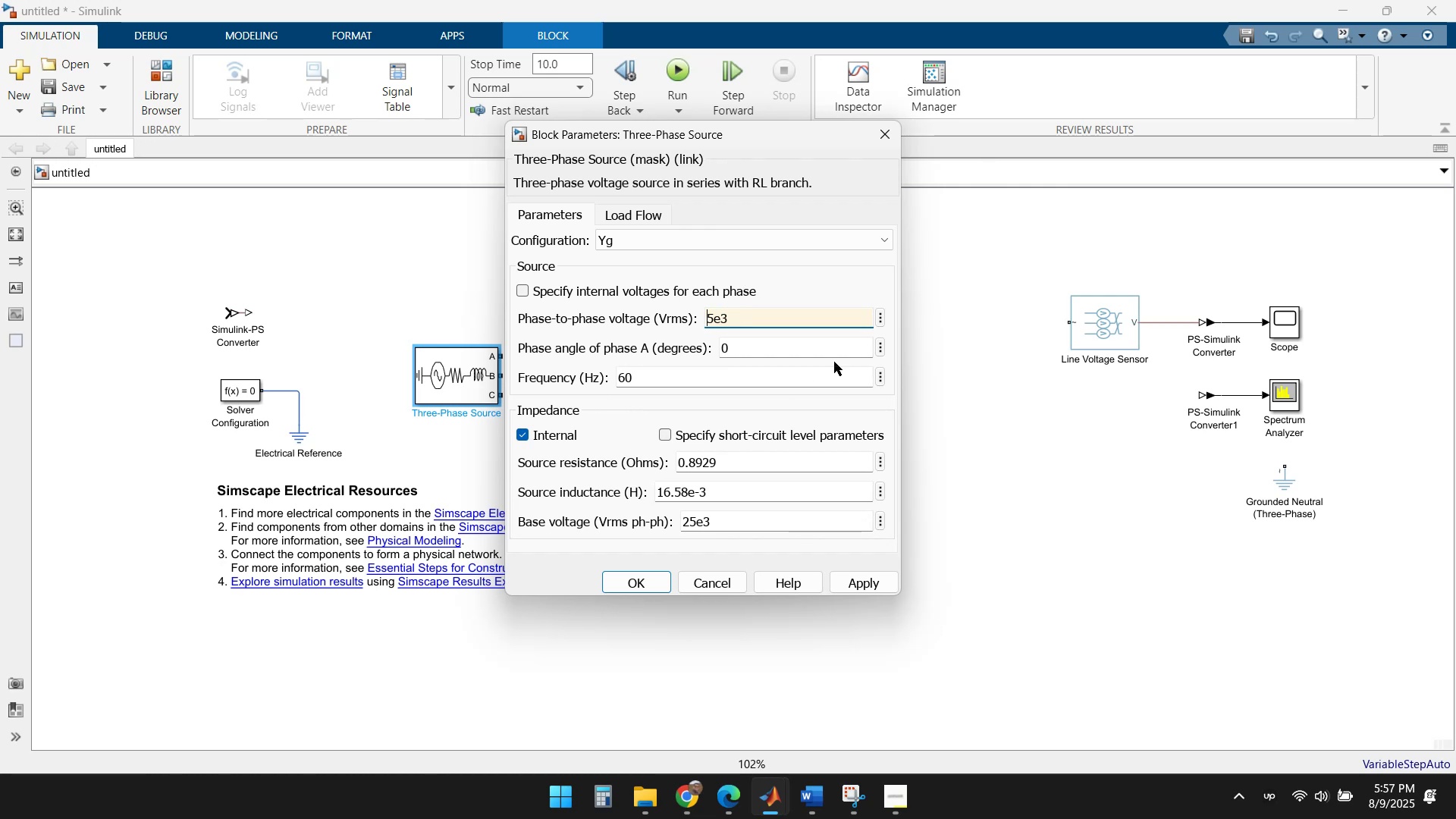 
left_click([879, 316])
 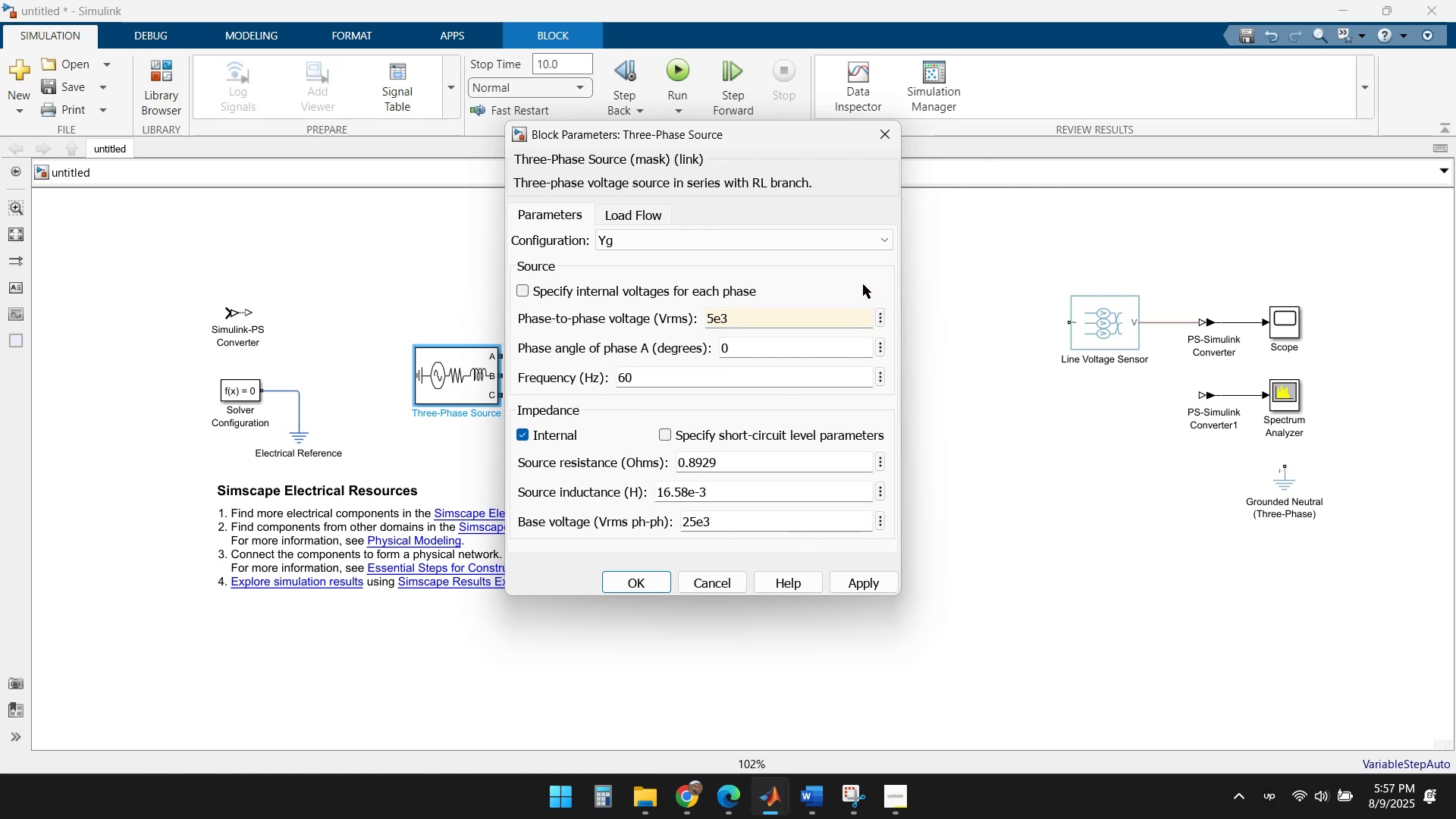 
left_click([764, 309])
 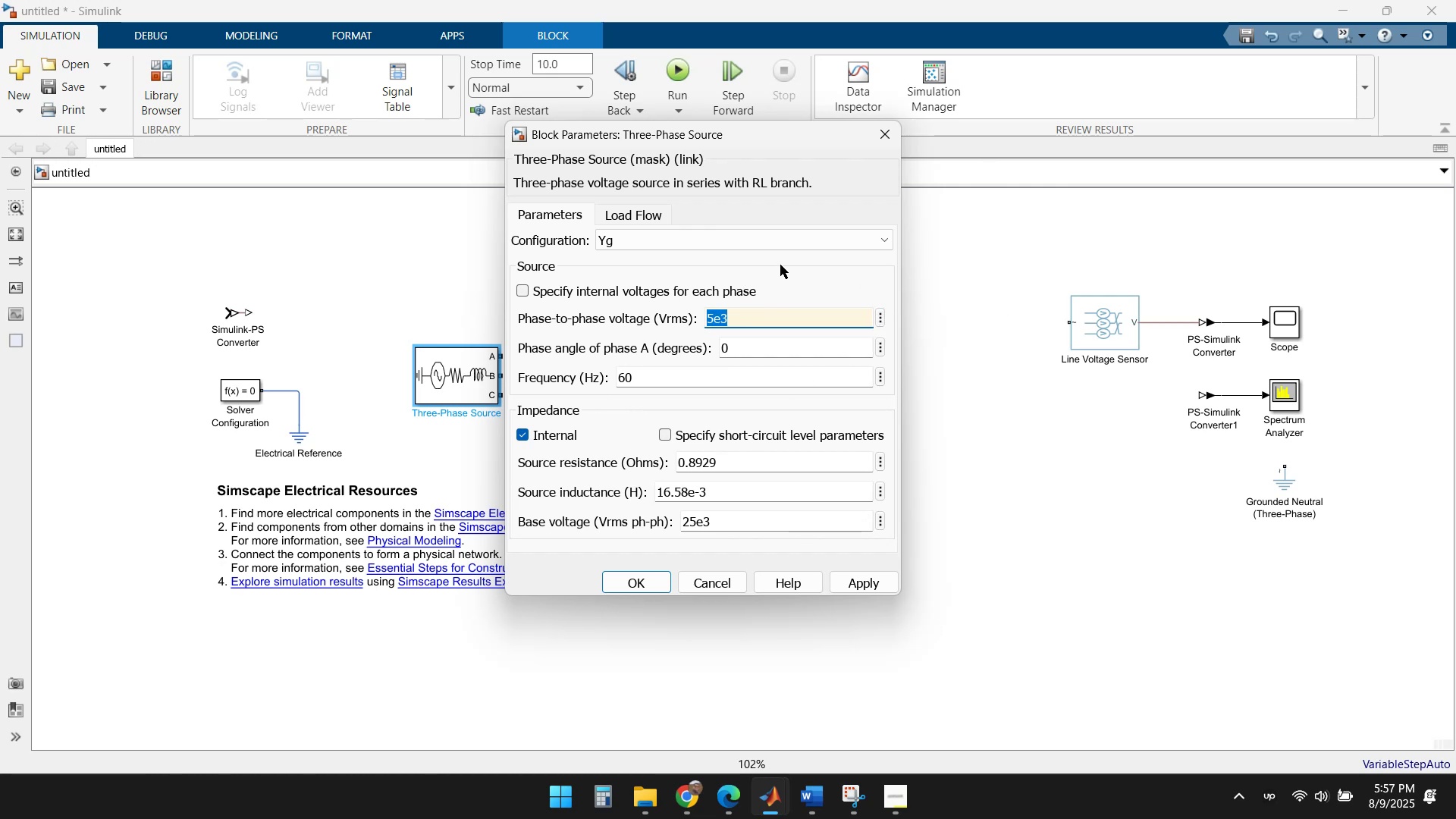 
key(Home)
 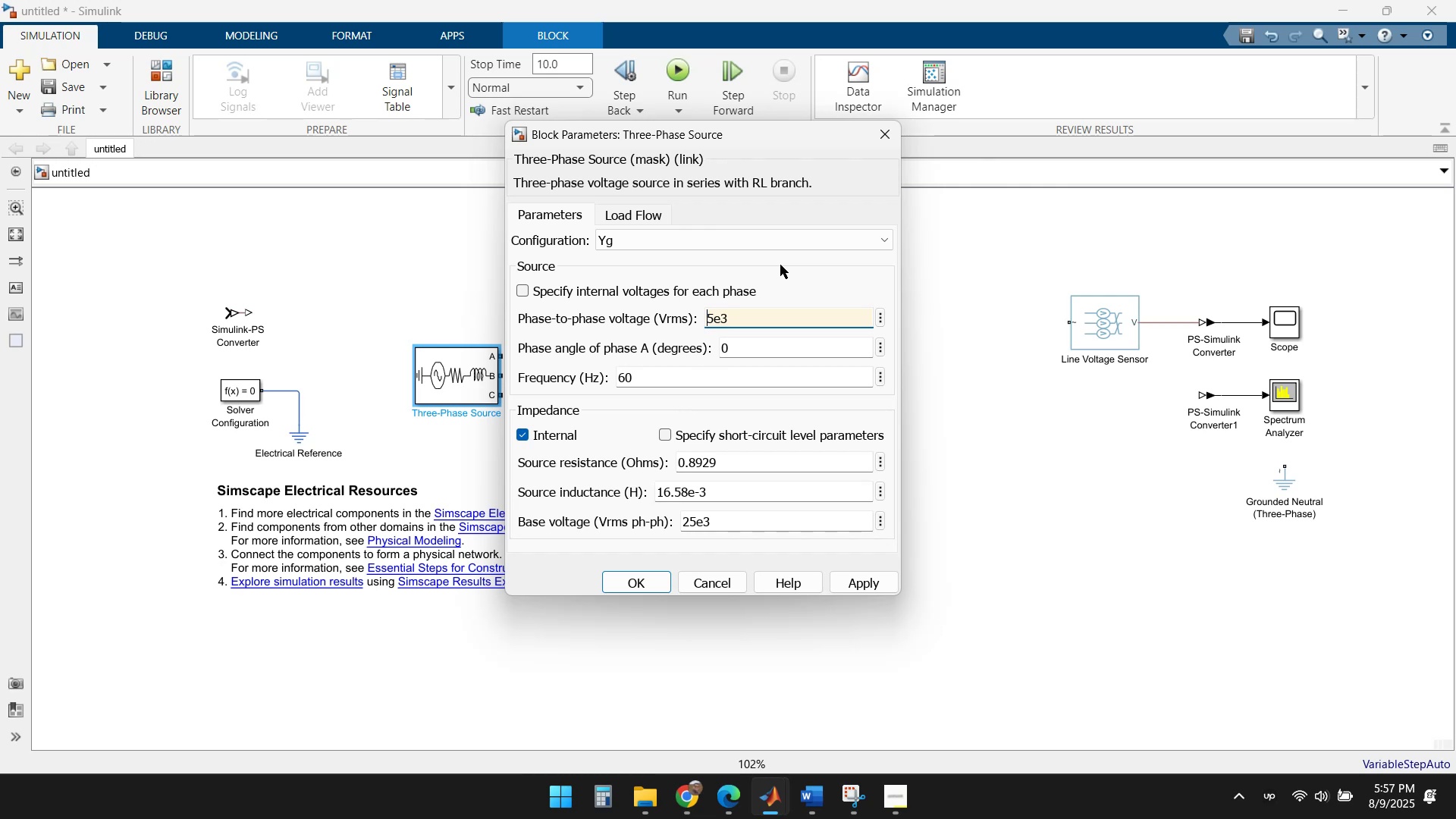 
key(Delete)
 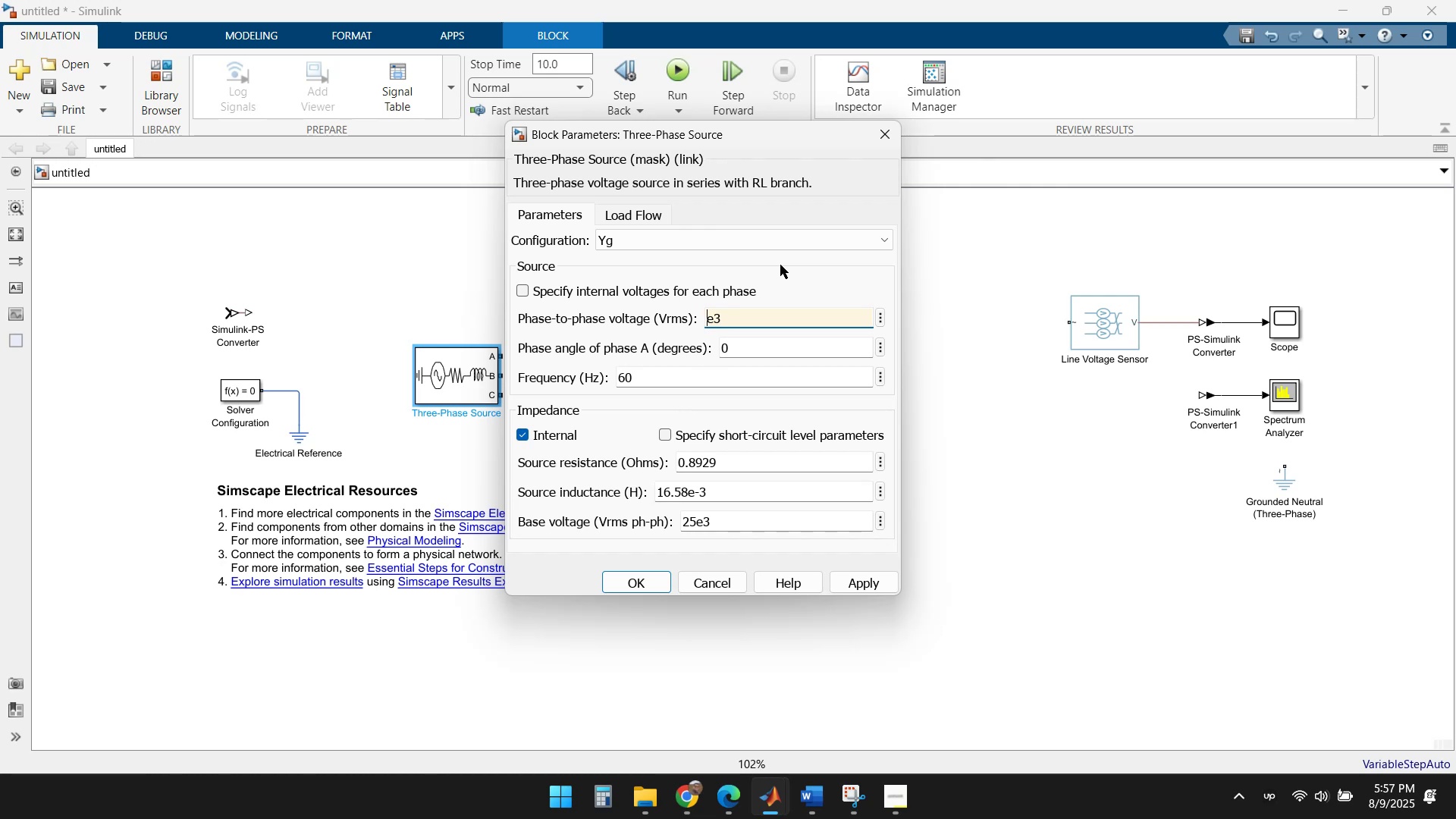 
key(Delete)
 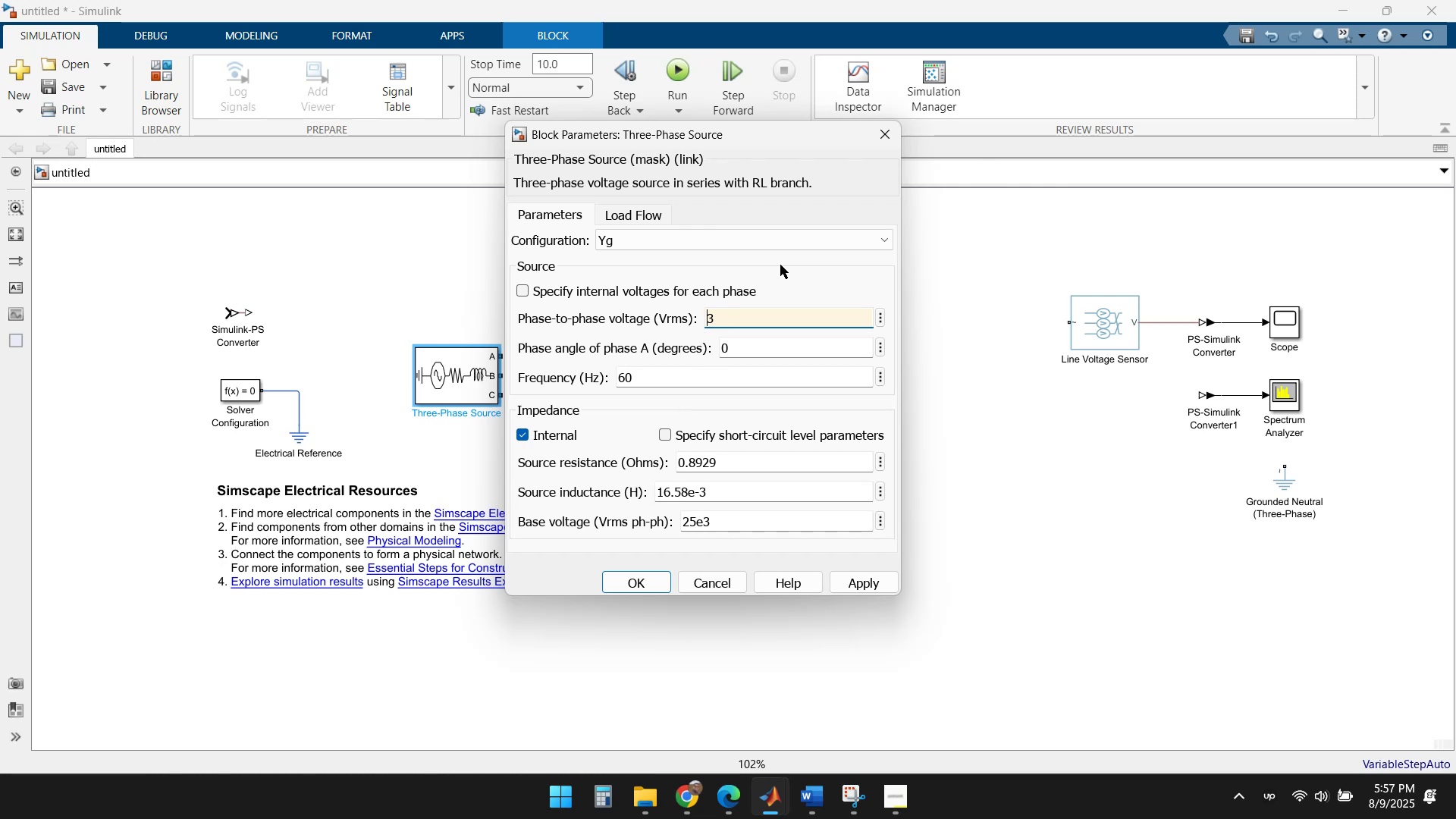 
key(Delete)
 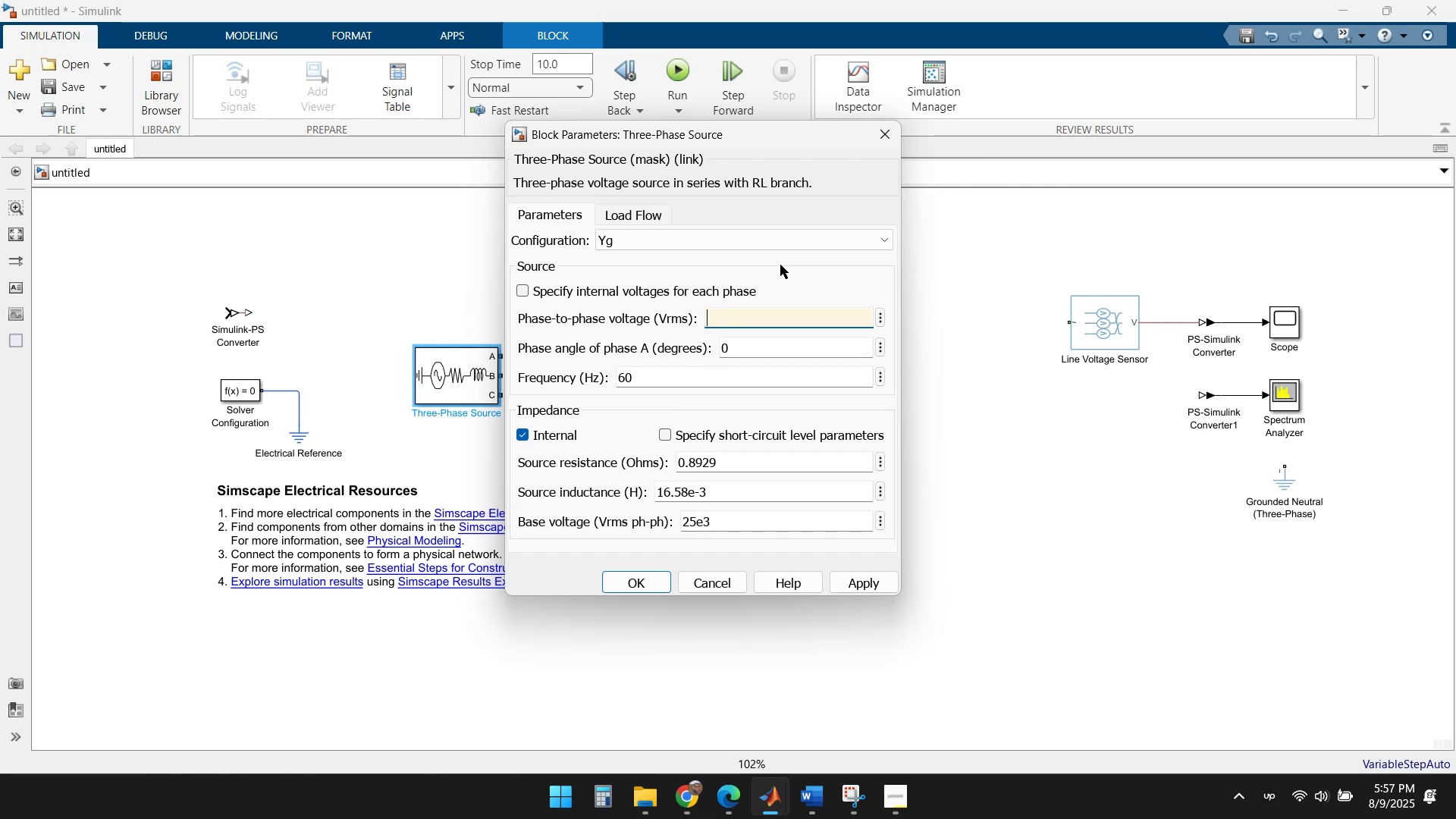 
key(Delete)
 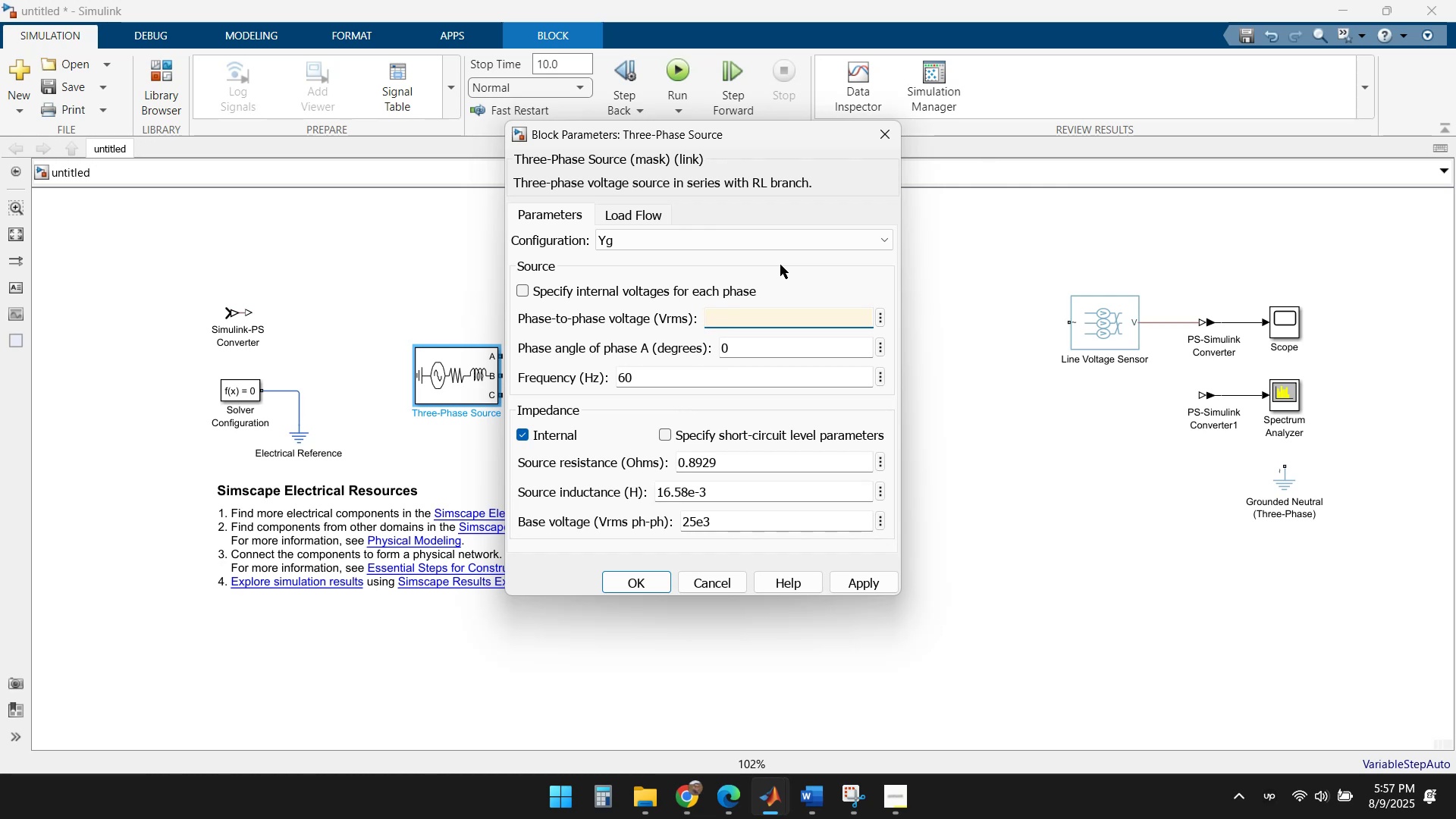 
wait(5.22)
 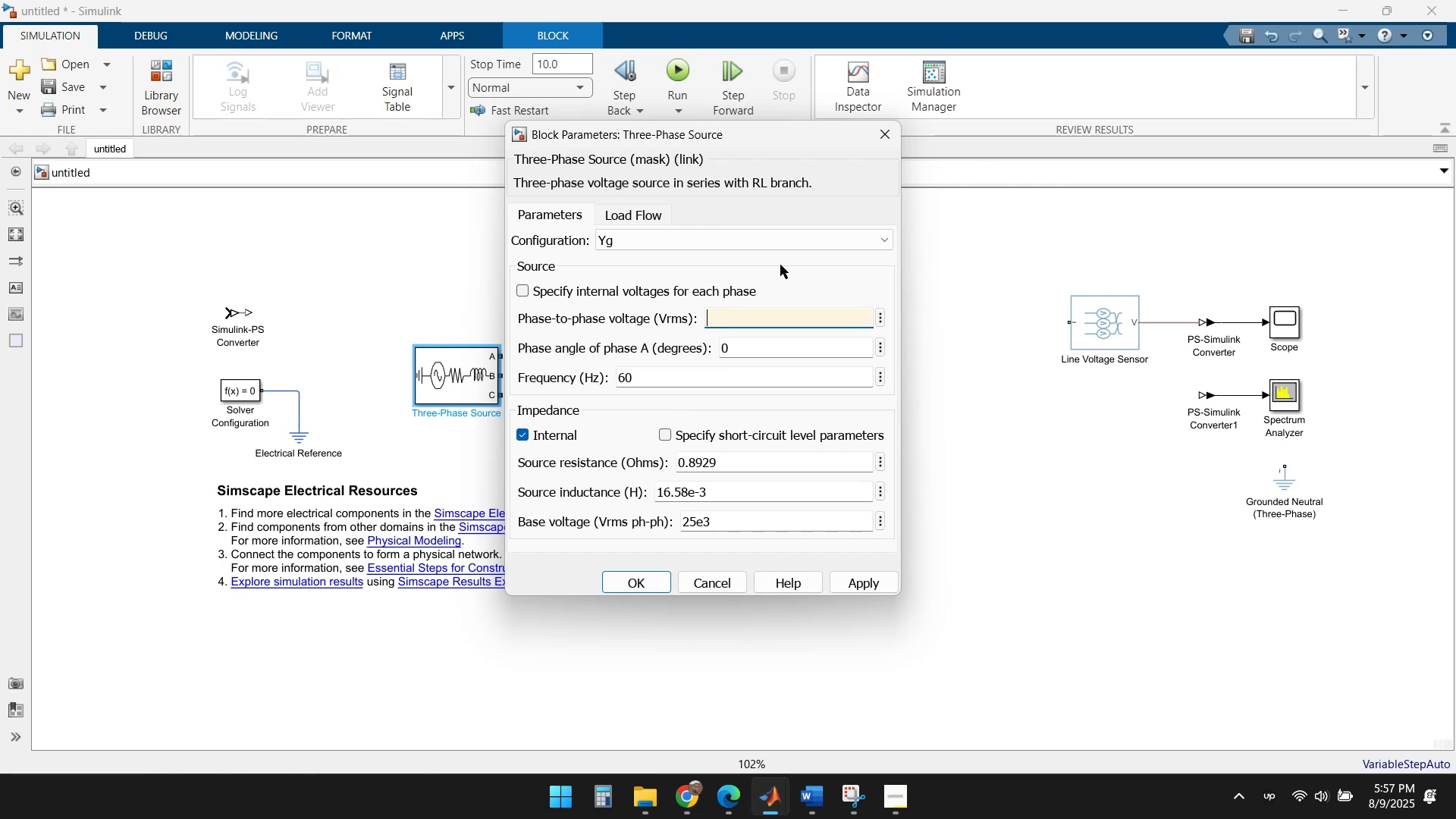 
key(Numpad4)
 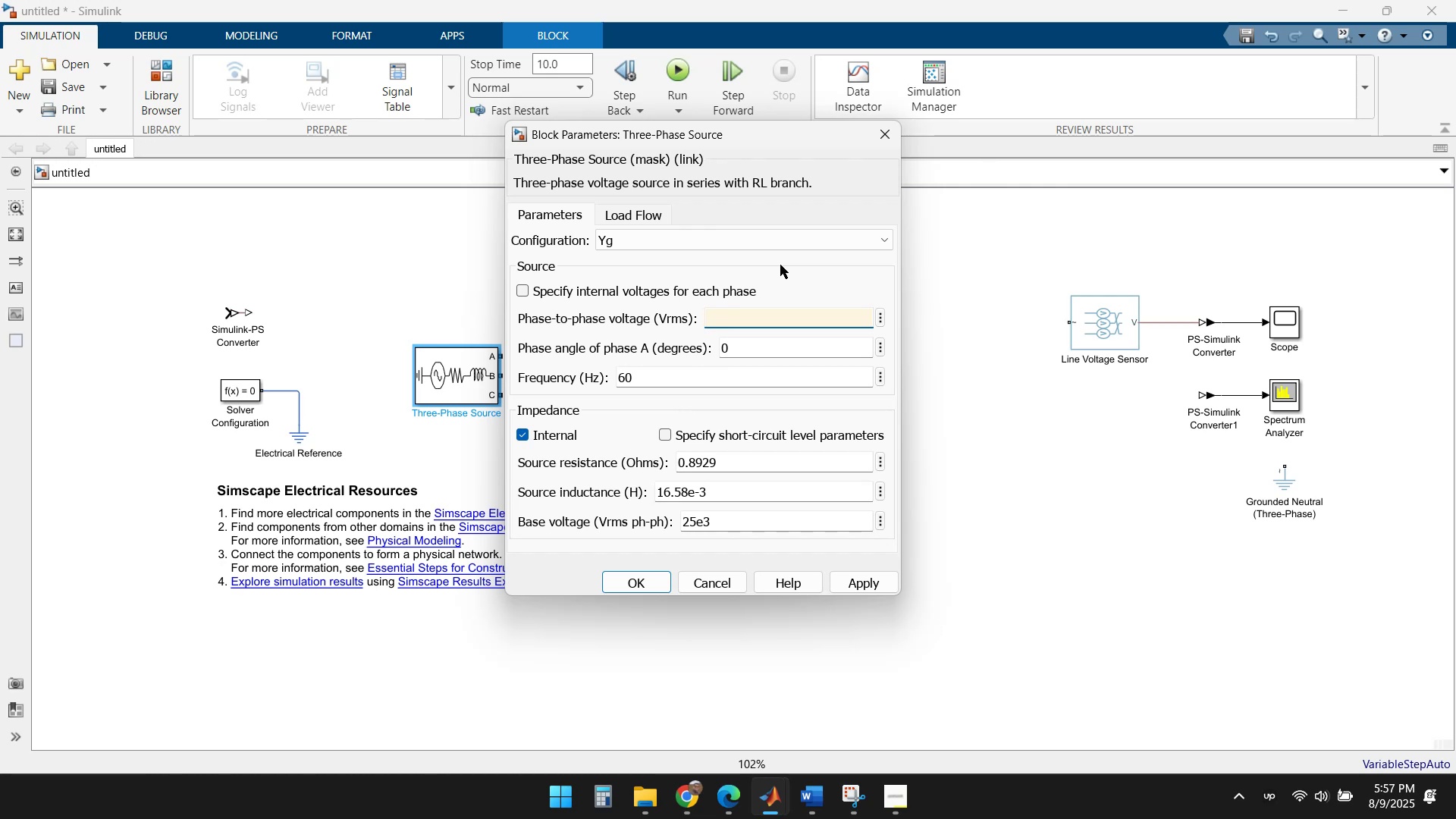 
key(Numpad8)
 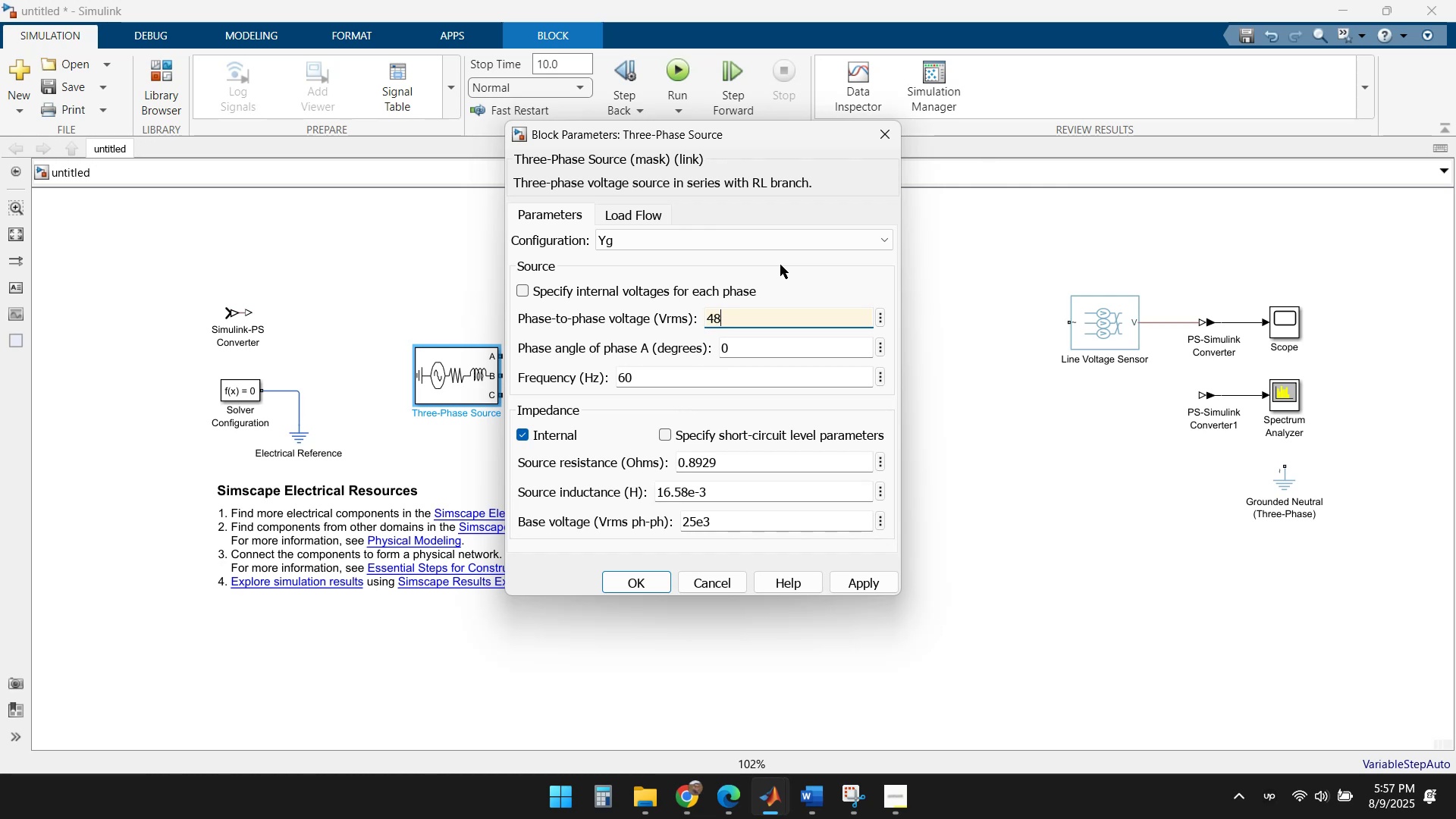 
key(Numpad0)
 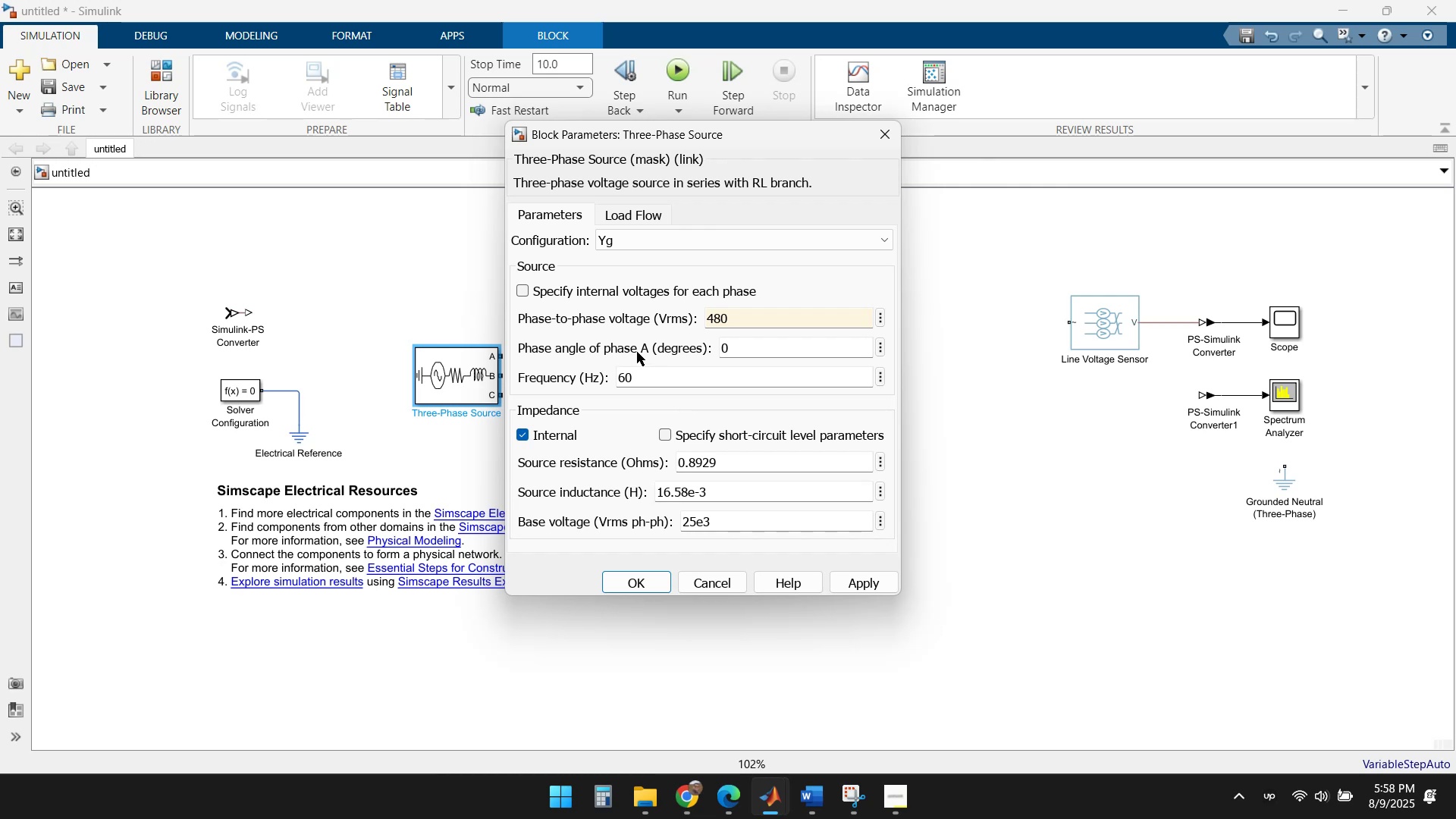 
wait(25.78)
 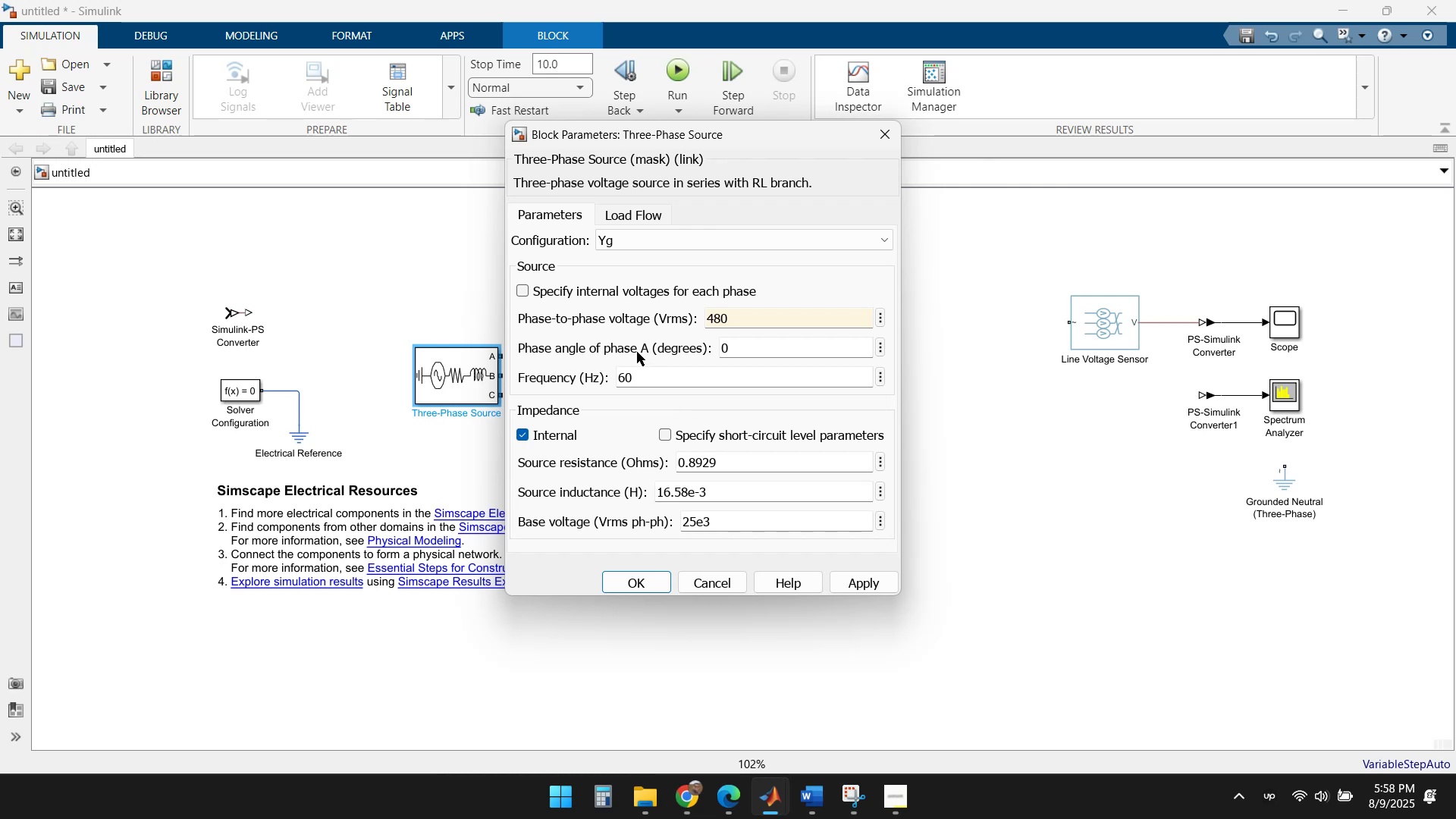 
left_click([732, 522])
 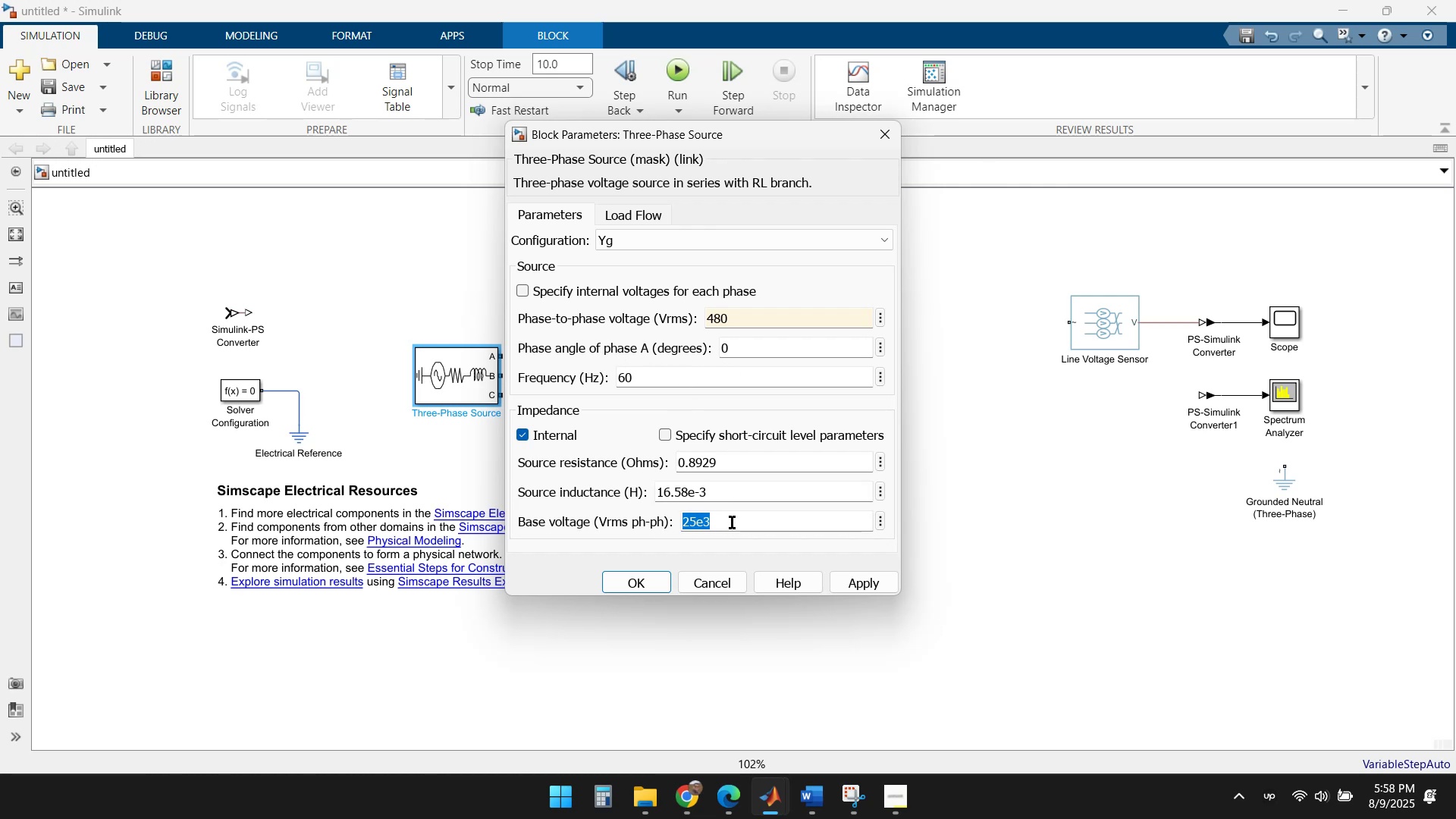 
key(Numpad4)
 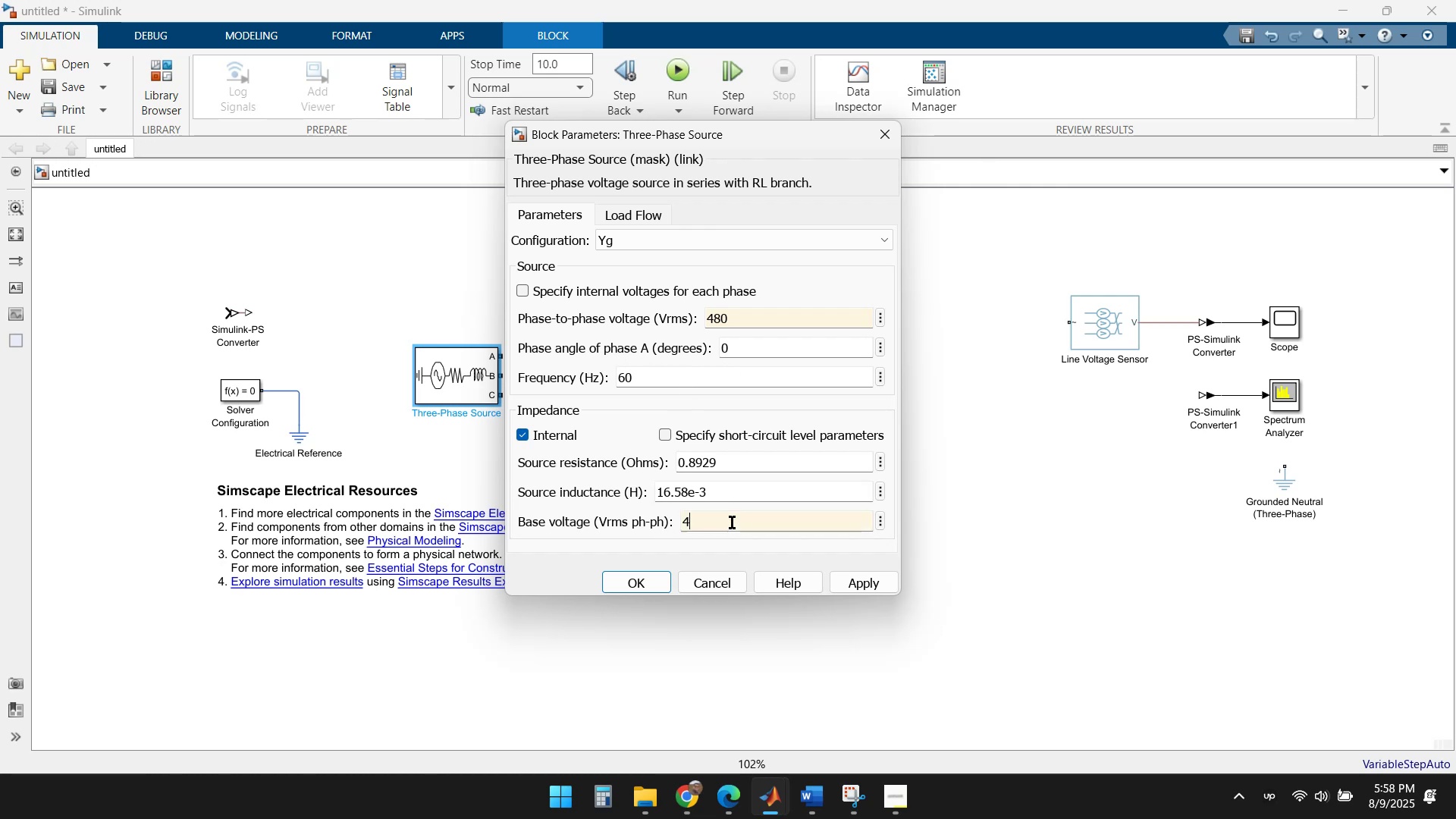 
key(Numpad8)
 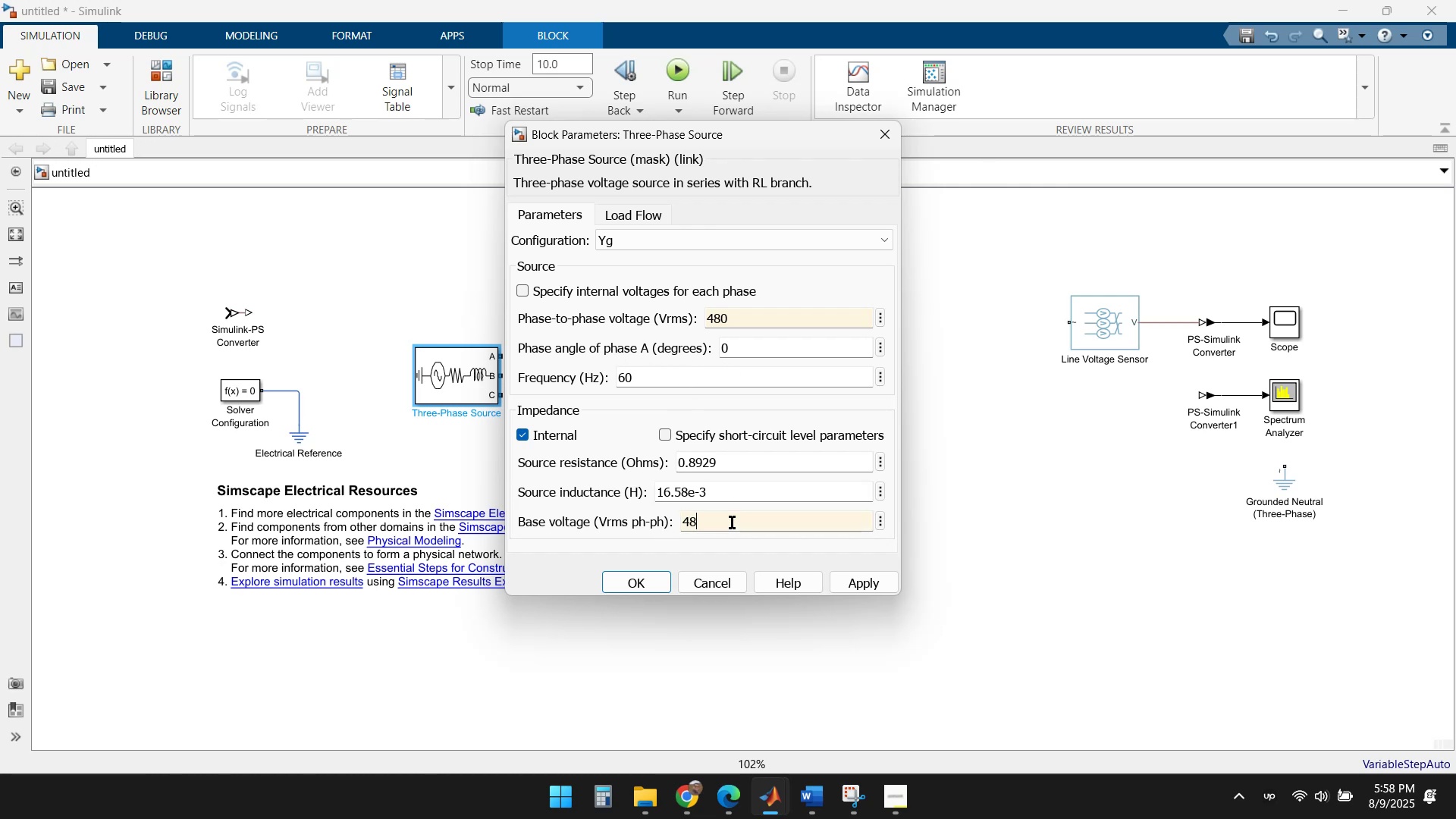 
key(Numpad0)
 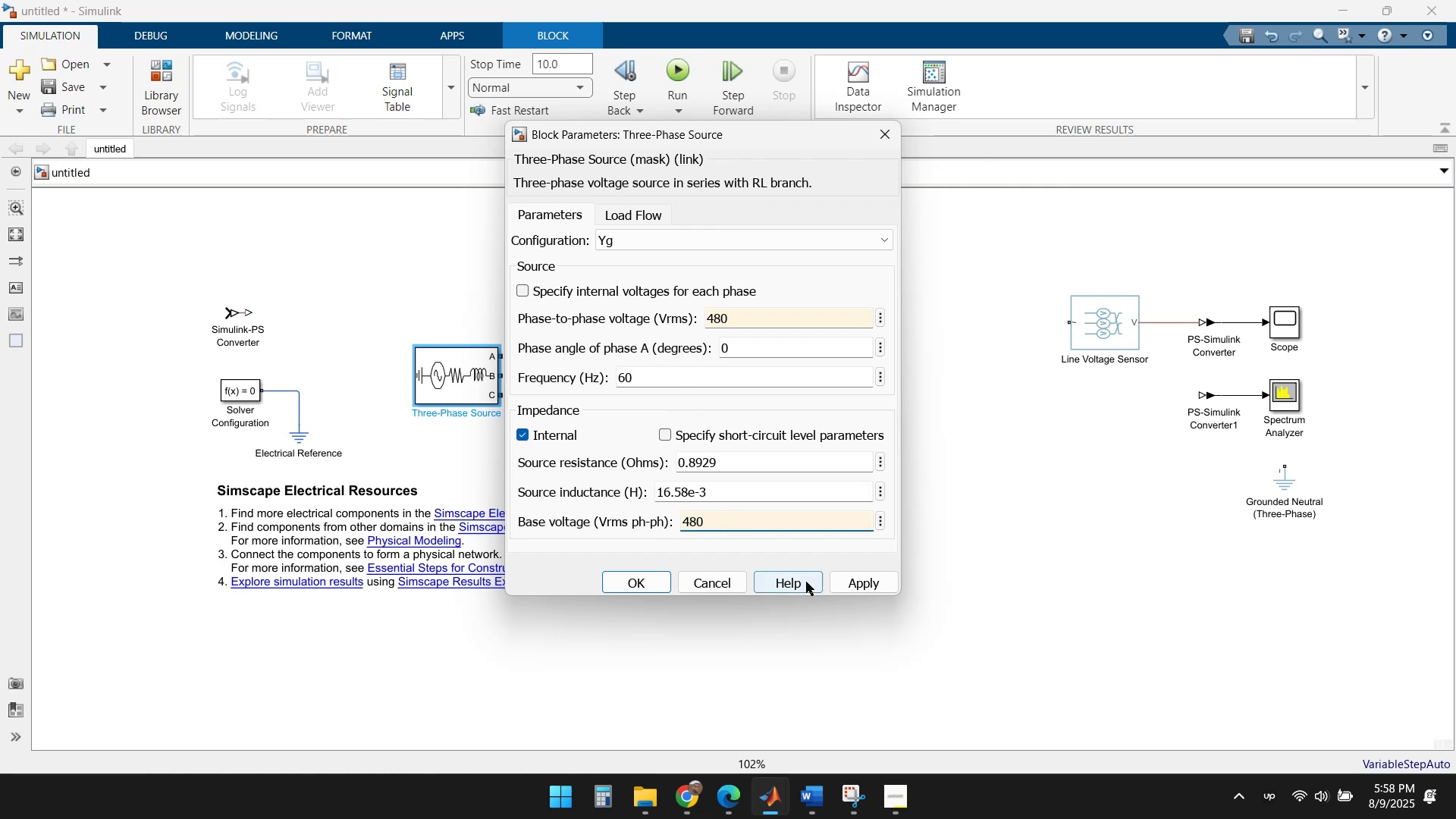 
left_click([861, 583])
 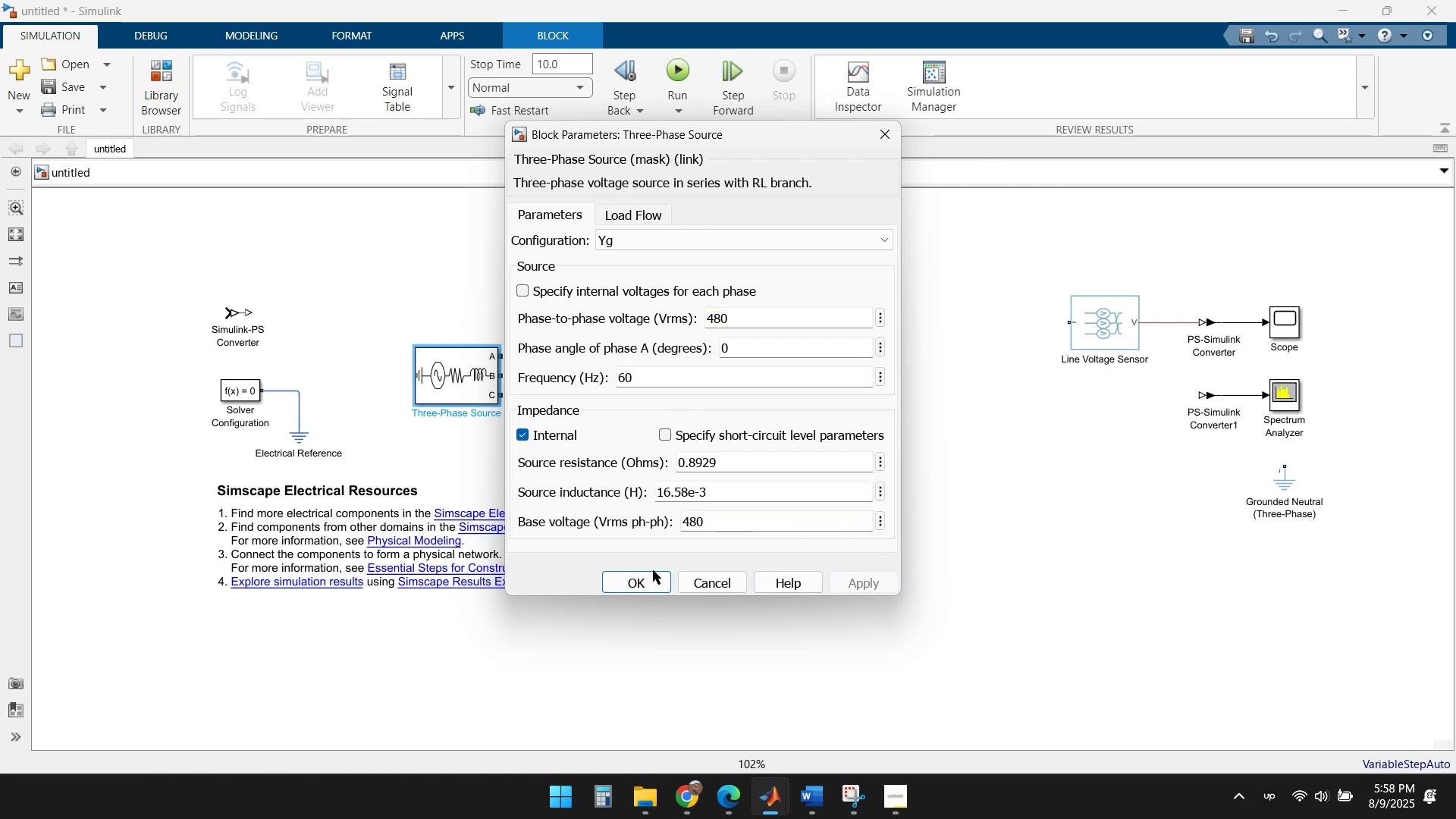 
left_click([632, 582])
 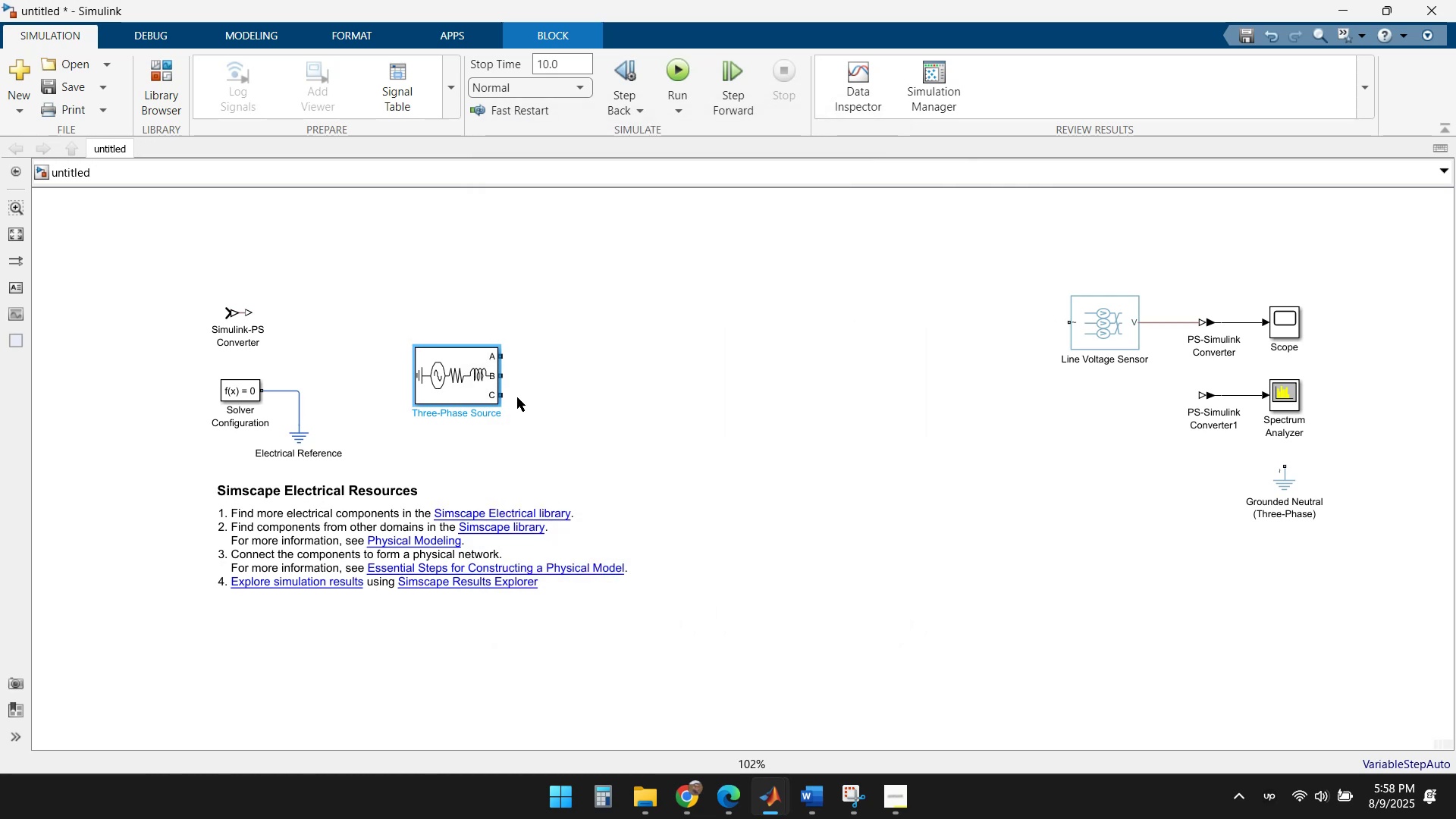 
left_click_drag(start_coordinate=[464, 378], to_coordinate=[405, 340])
 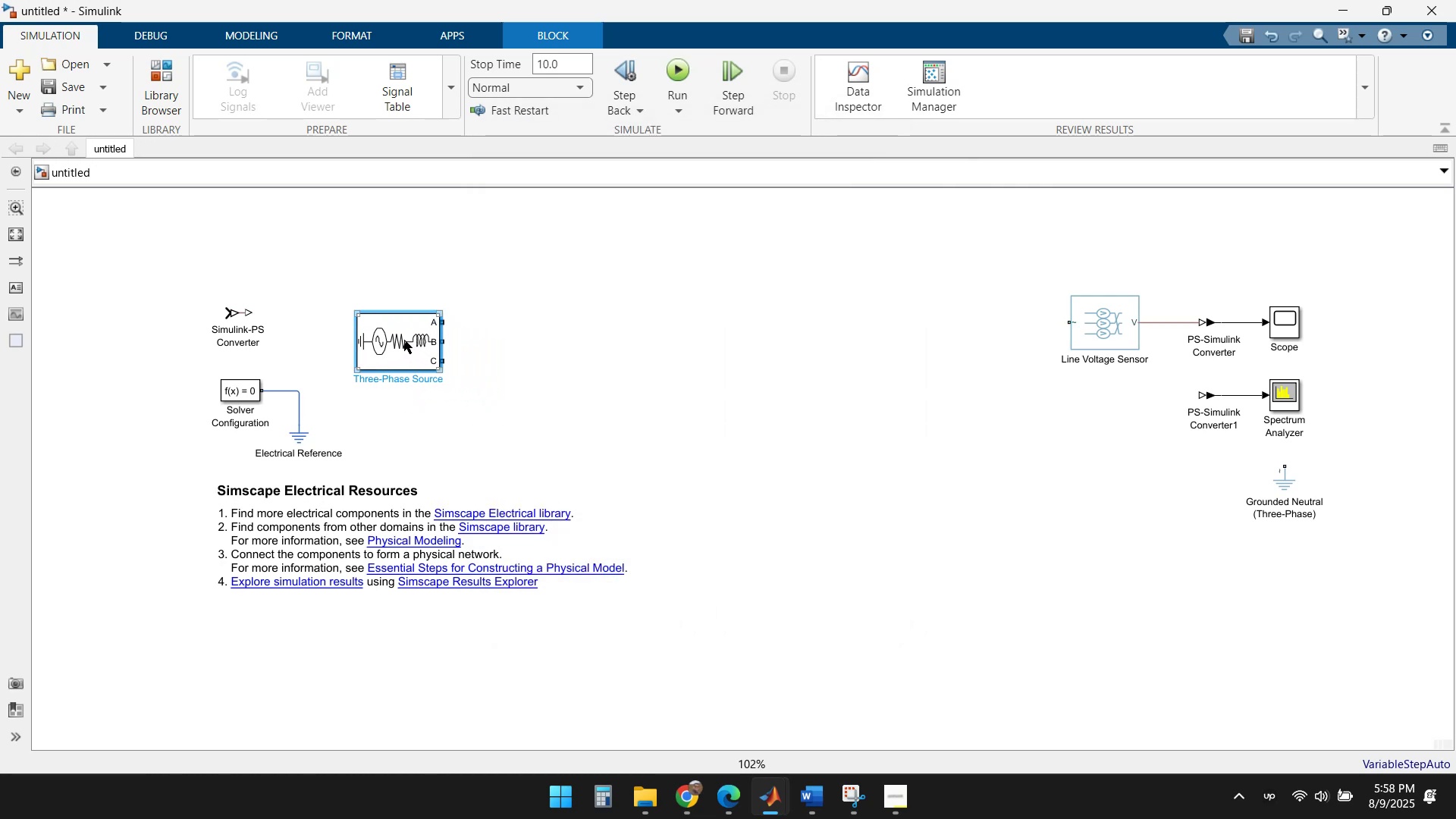 
scroll: coordinate [405, 340], scroll_direction: up, amount: 1.0
 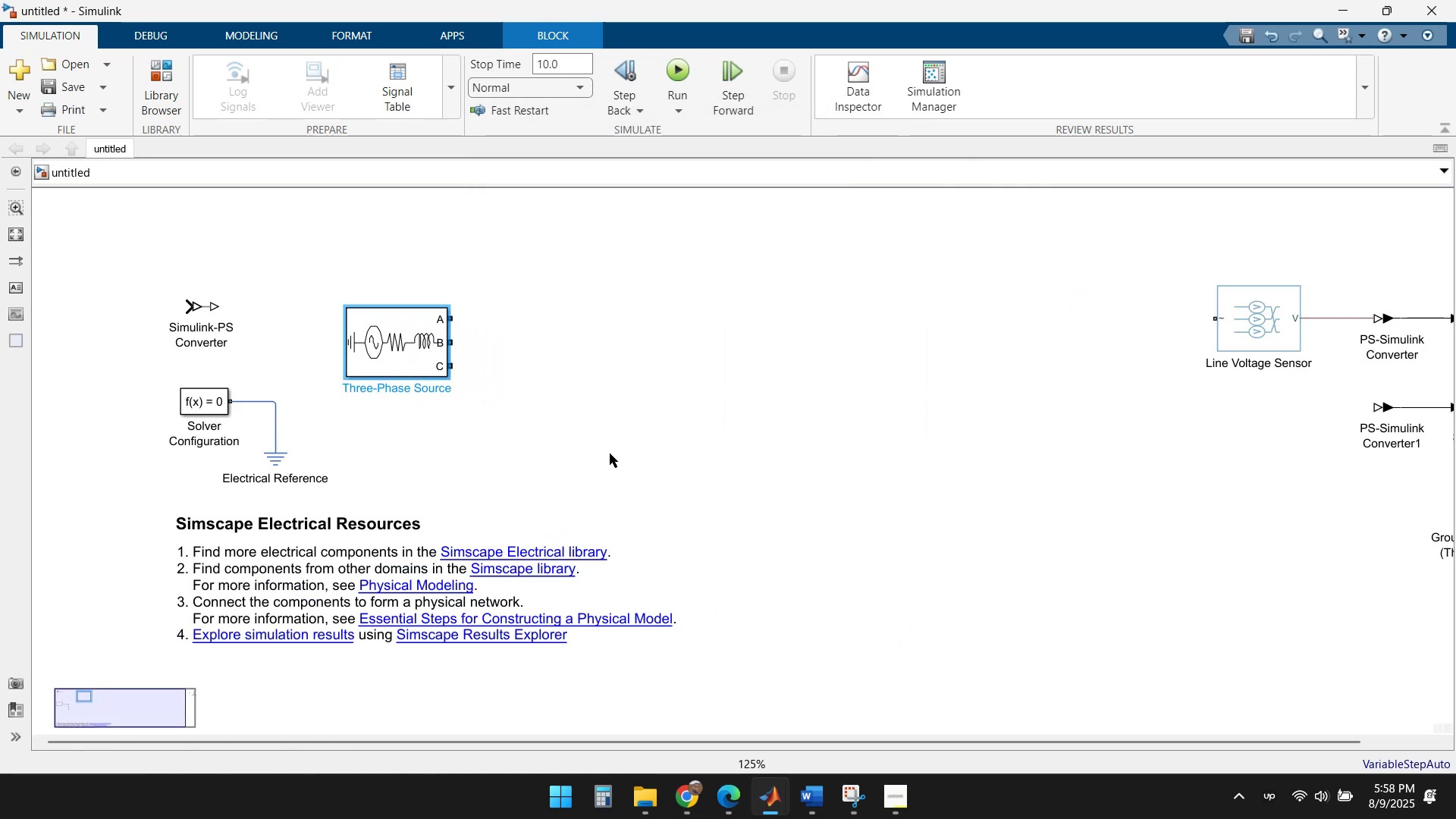 
left_click([582, 425])
 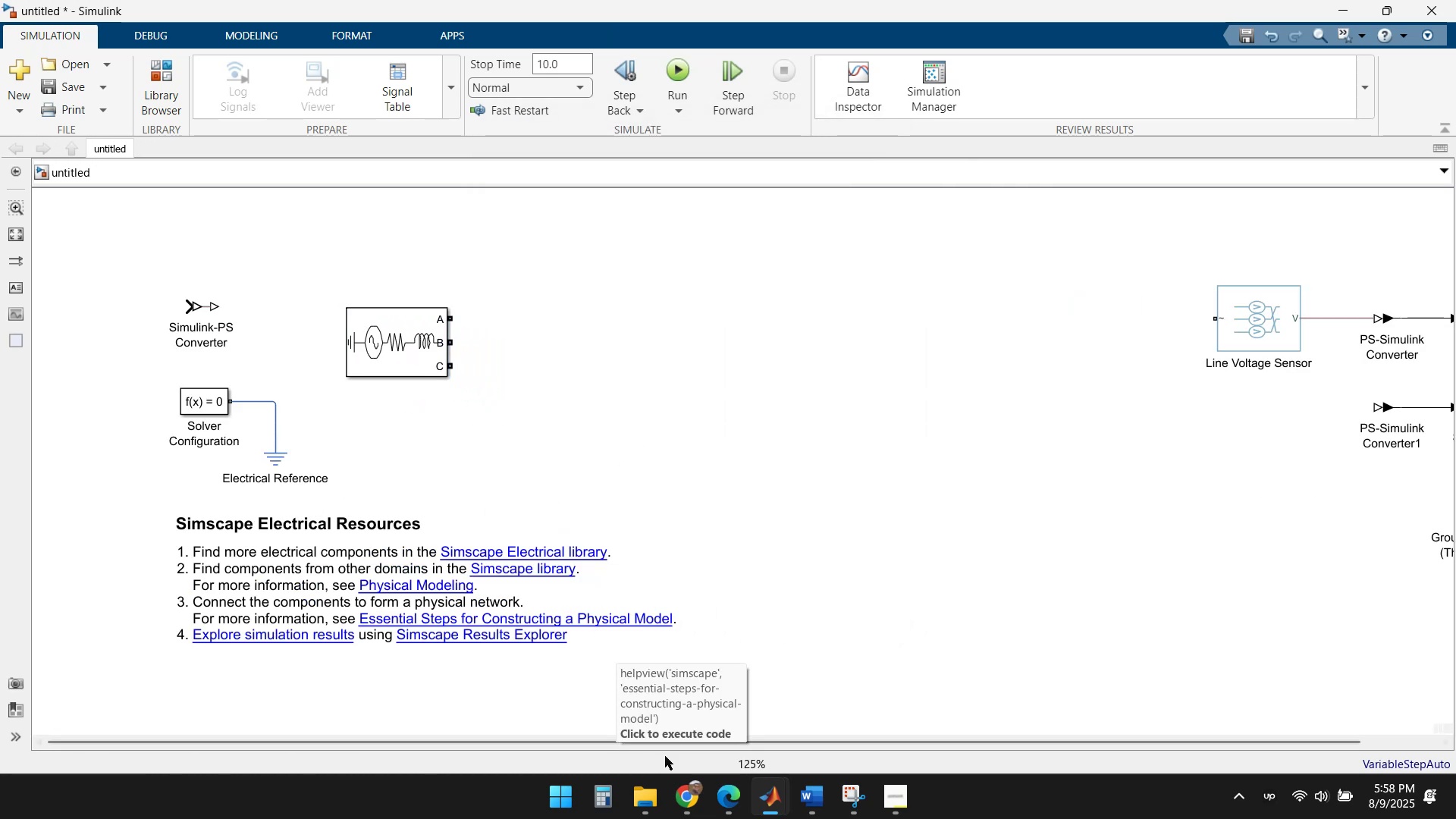 
left_click([779, 791])
 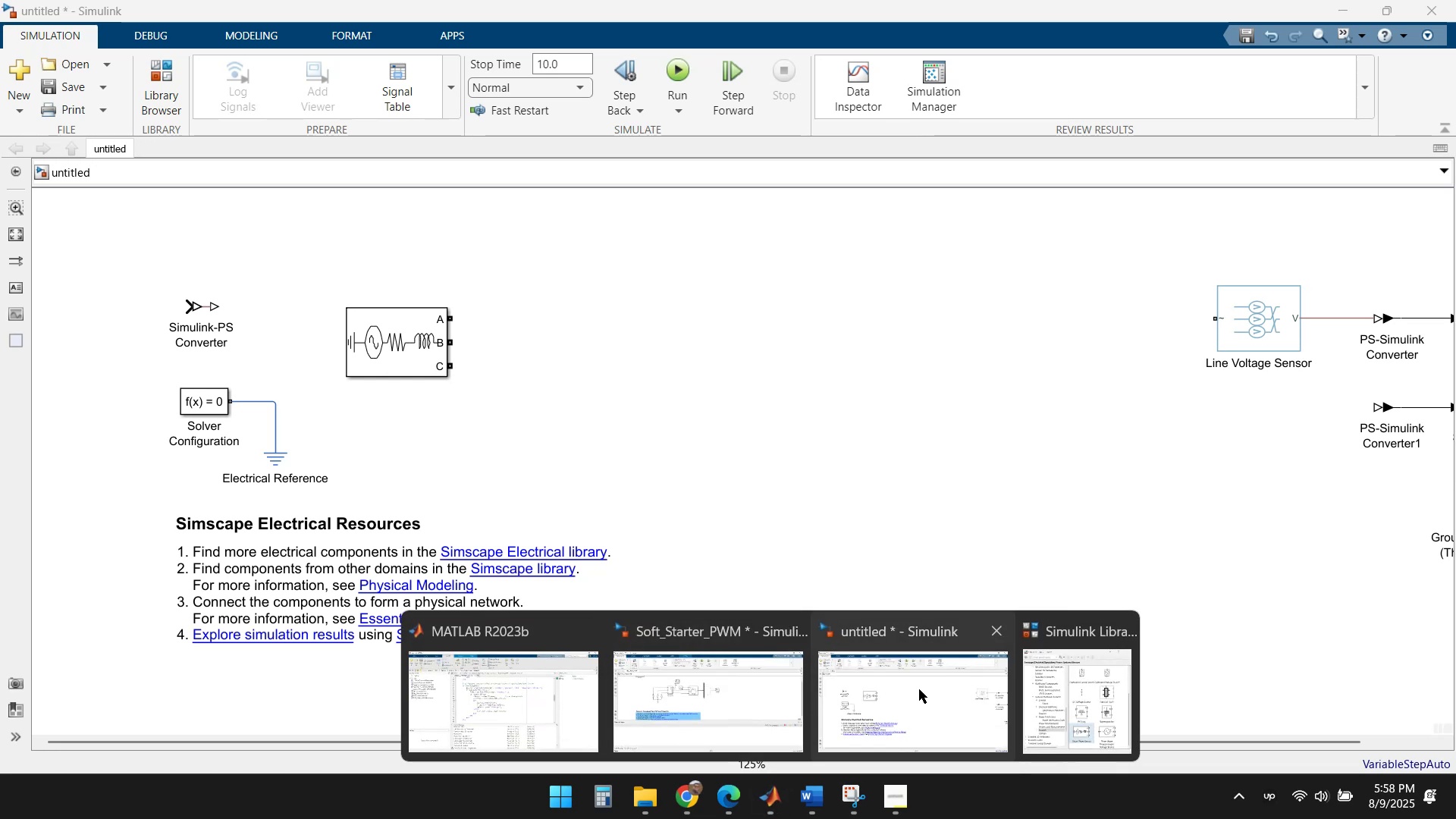 
left_click([1112, 689])
 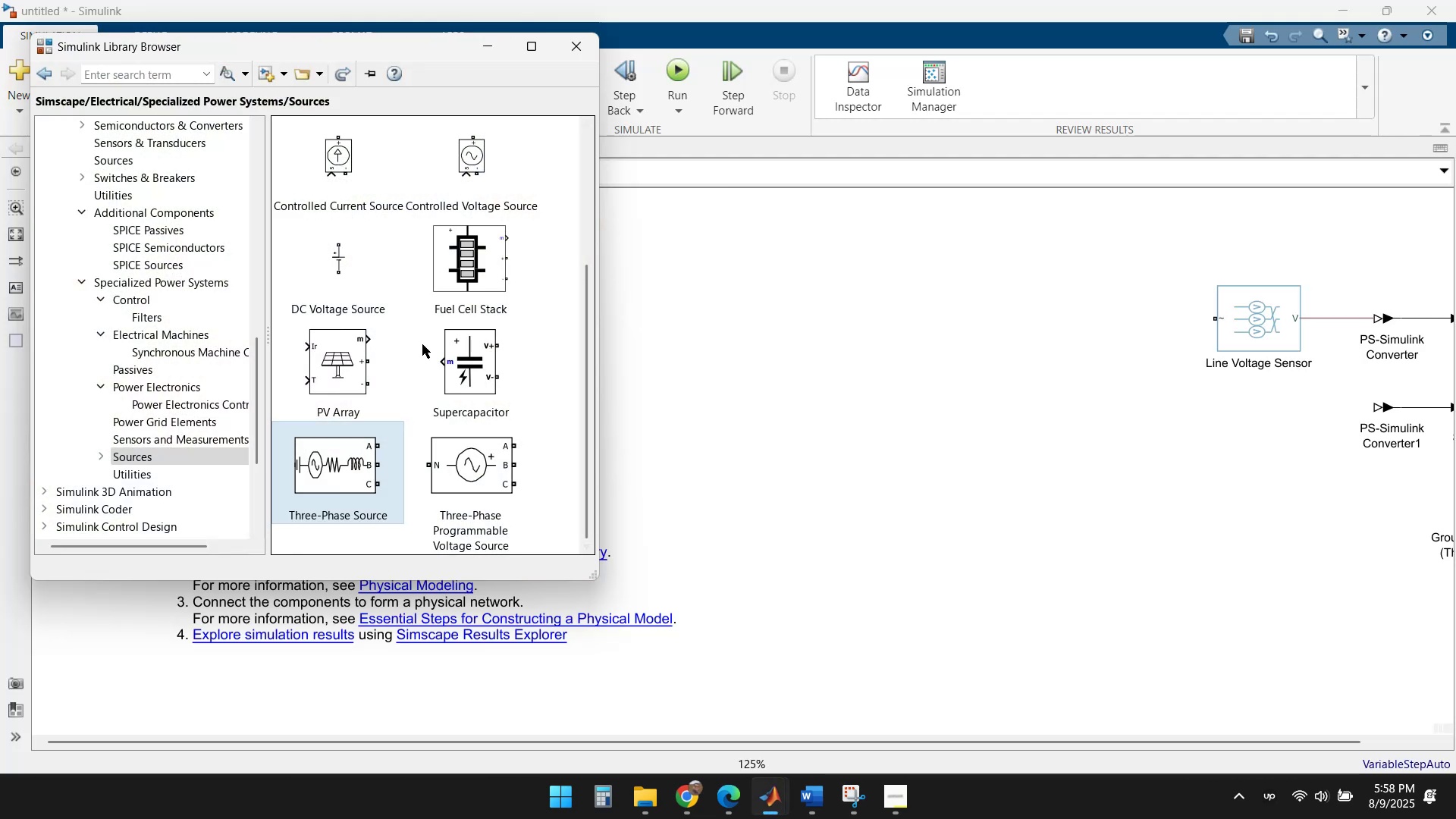 
scroll: coordinate [403, 320], scroll_direction: down, amount: 3.0
 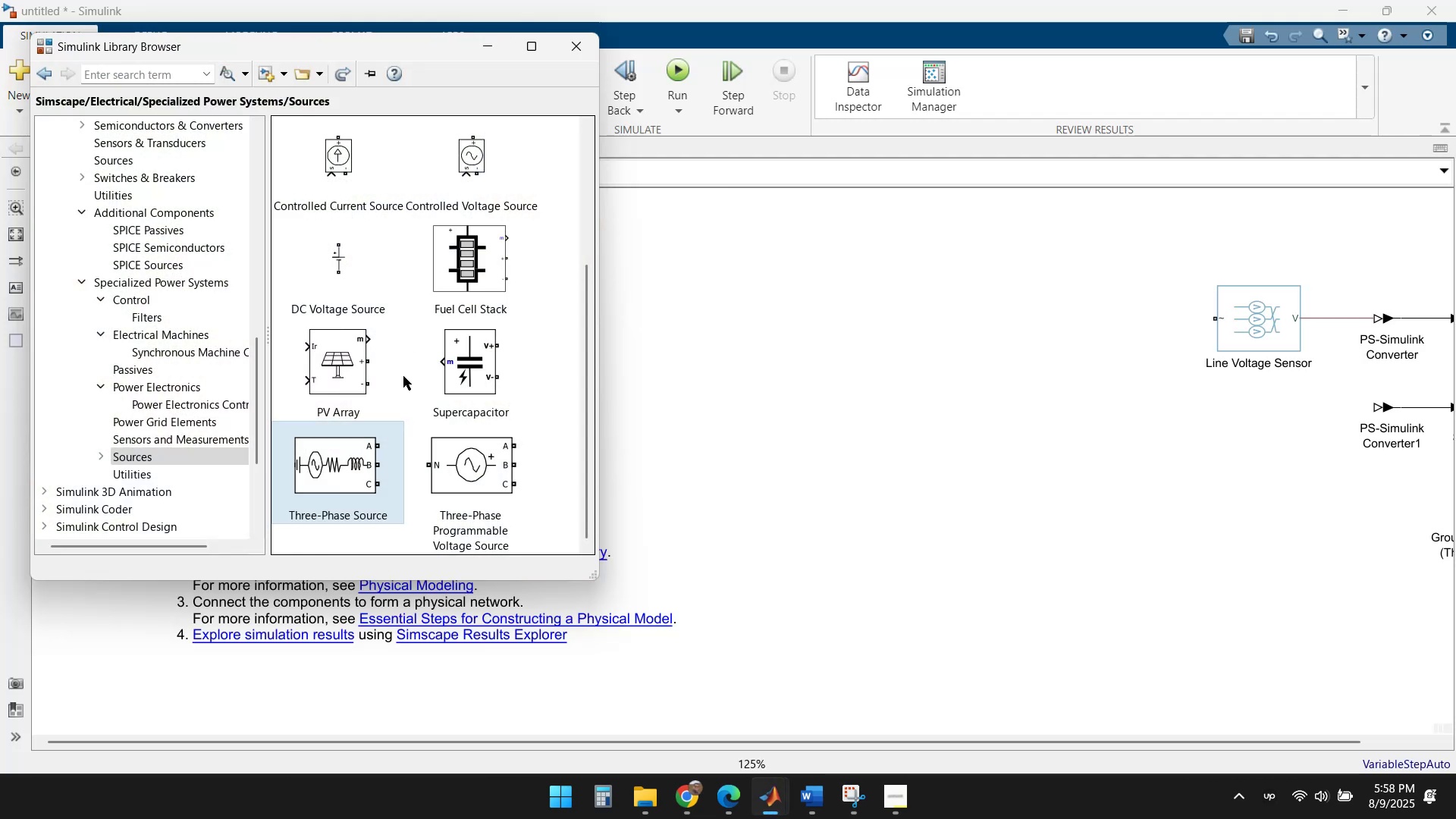 
scroll: coordinate [403, 376], scroll_direction: up, amount: 11.0
 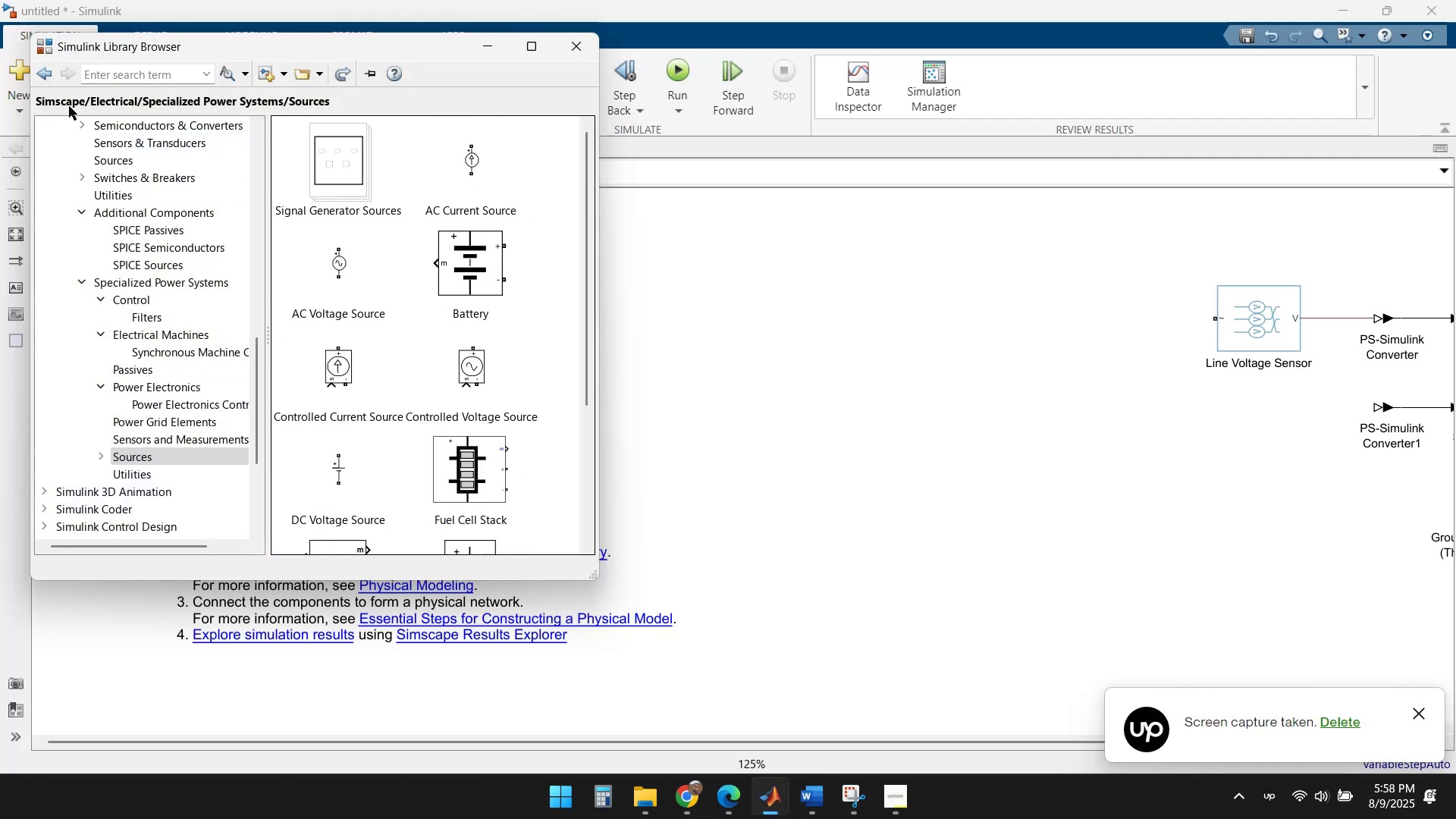 
left_click([40, 72])
 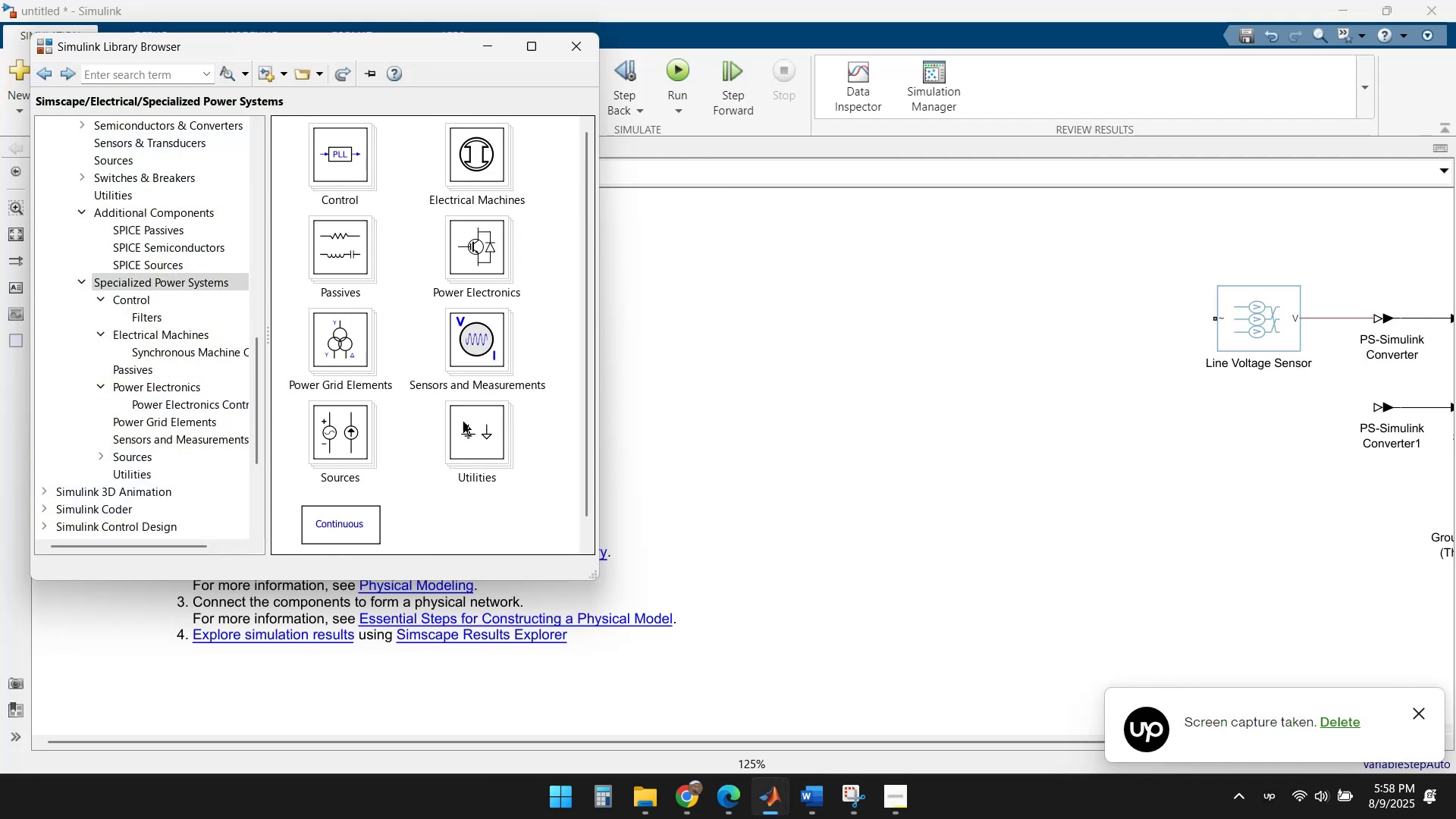 
double_click([469, 342])
 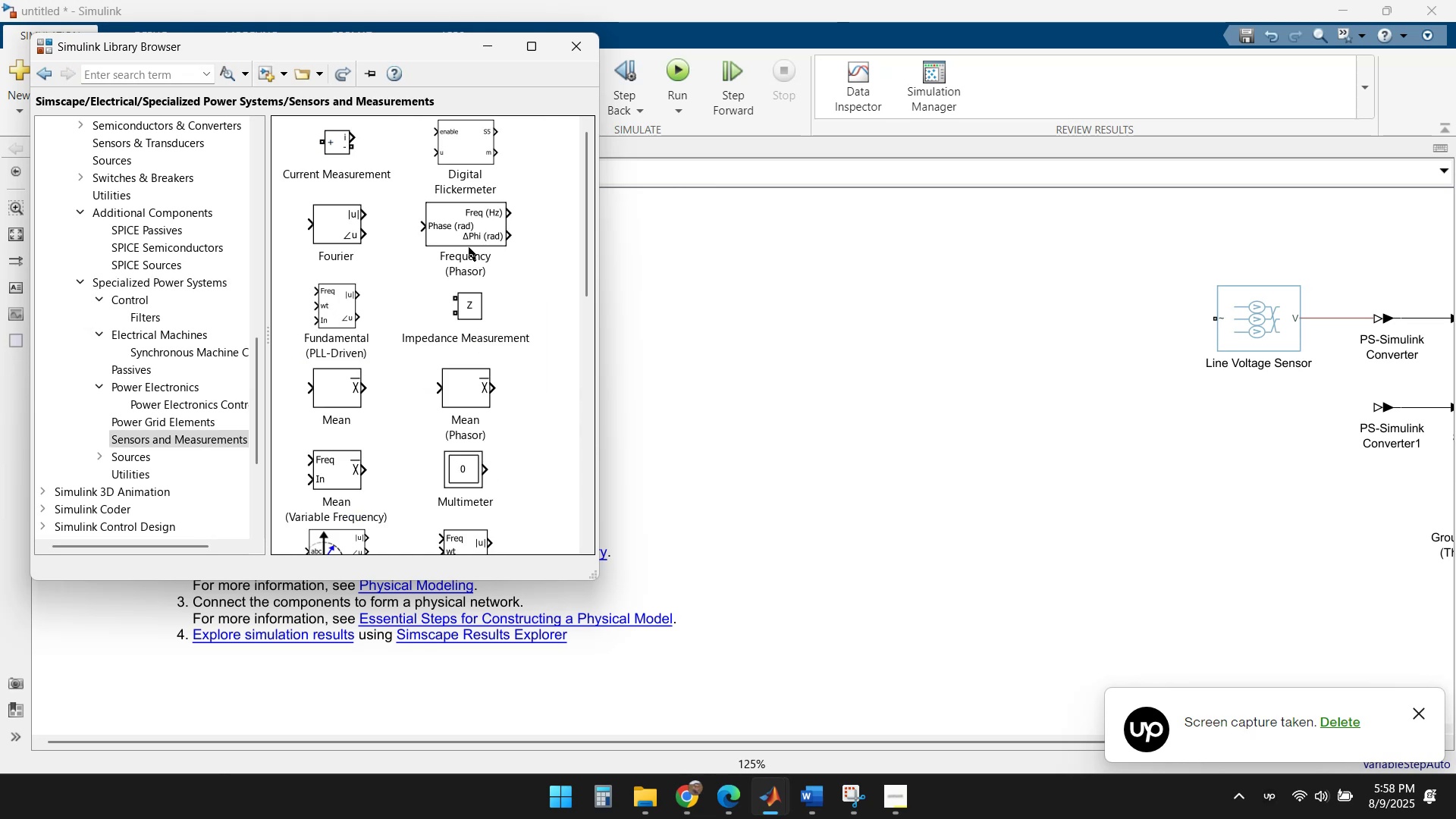 
scroll: coordinate [466, 236], scroll_direction: up, amount: 2.0
 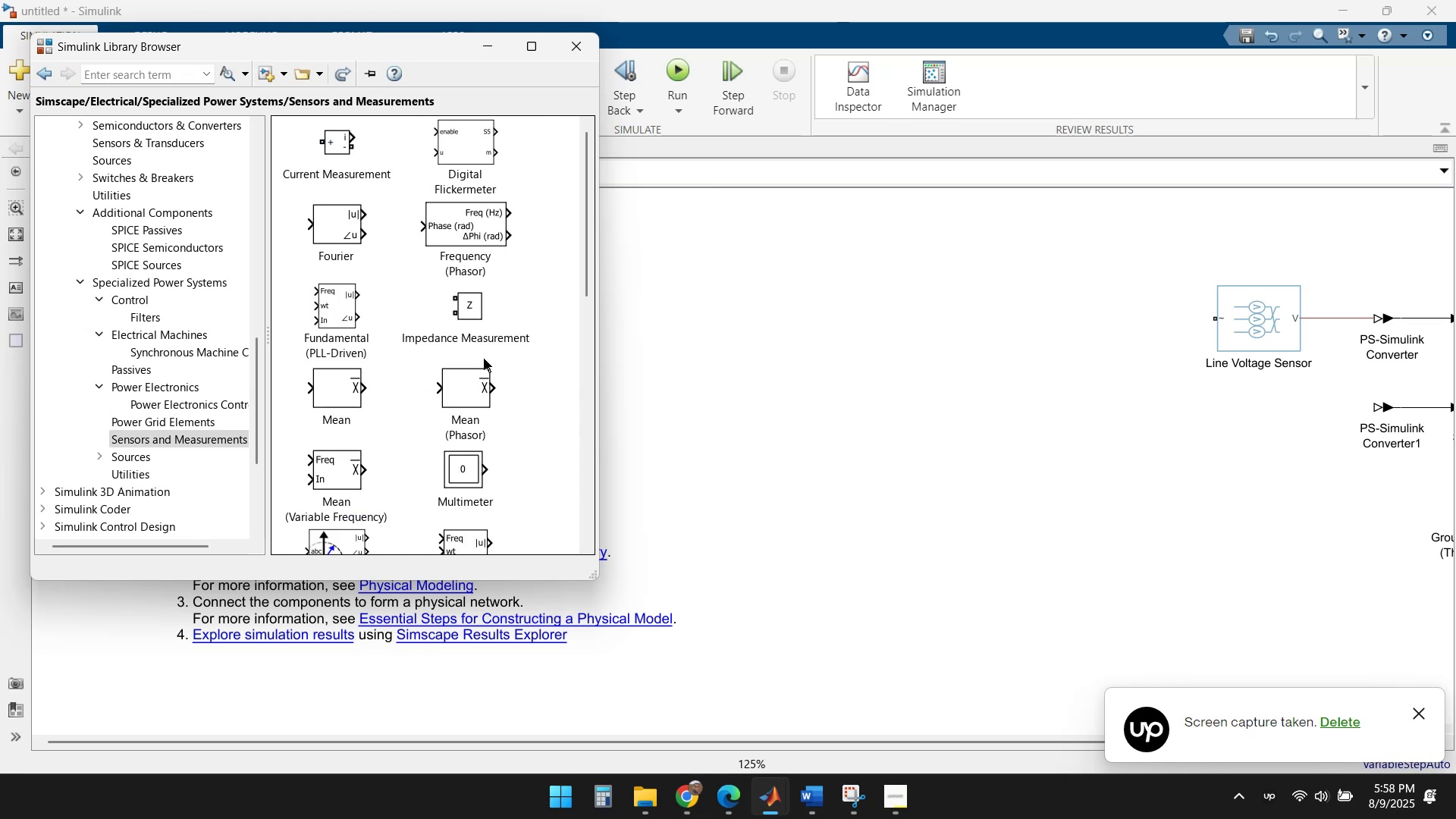 
scroll: coordinate [484, 302], scroll_direction: down, amount: 19.0
 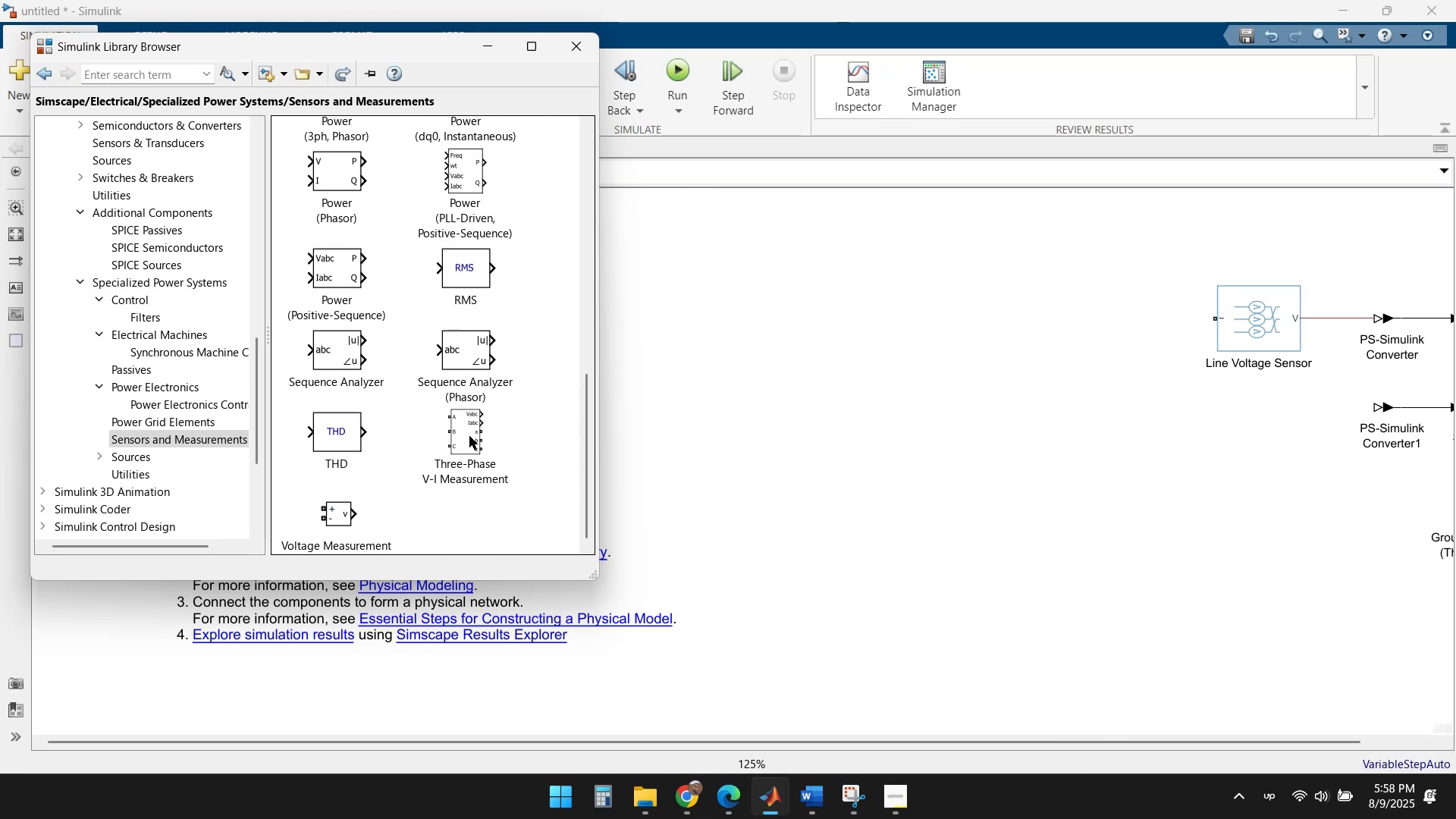 
mouse_move([463, 481])
 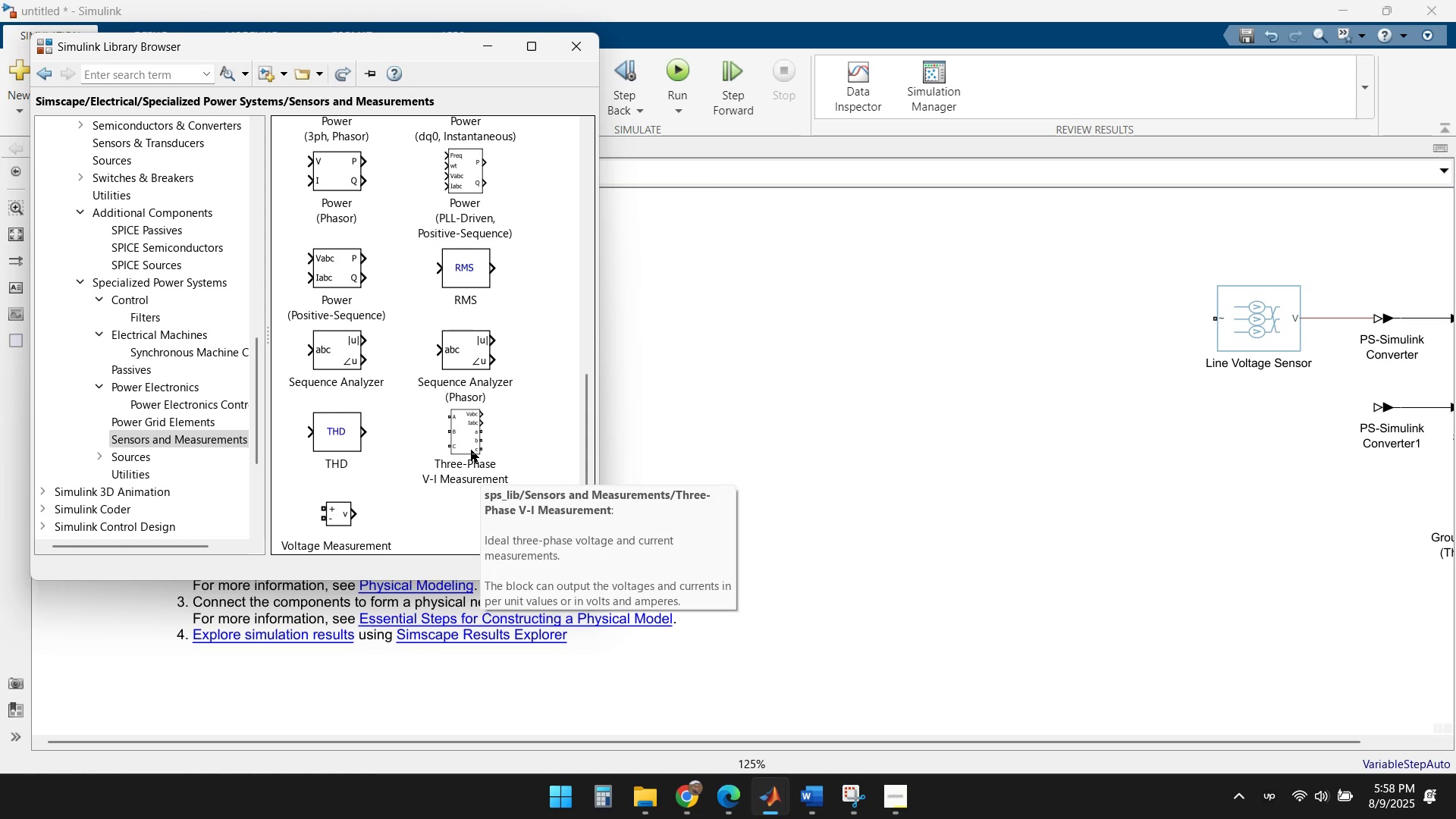 
left_click([461, 441])
 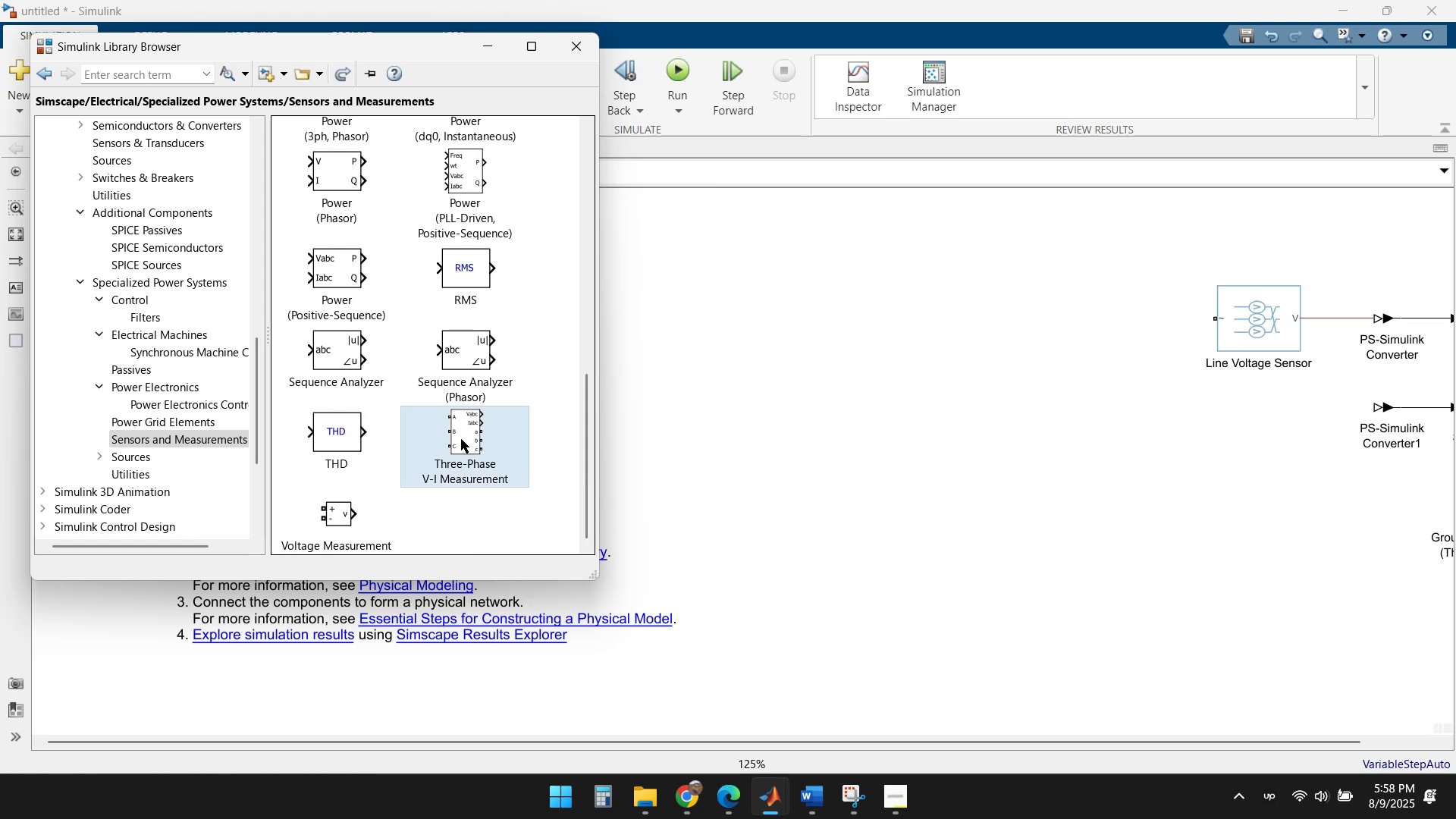 
left_click_drag(start_coordinate=[461, 439], to_coordinate=[673, 428])
 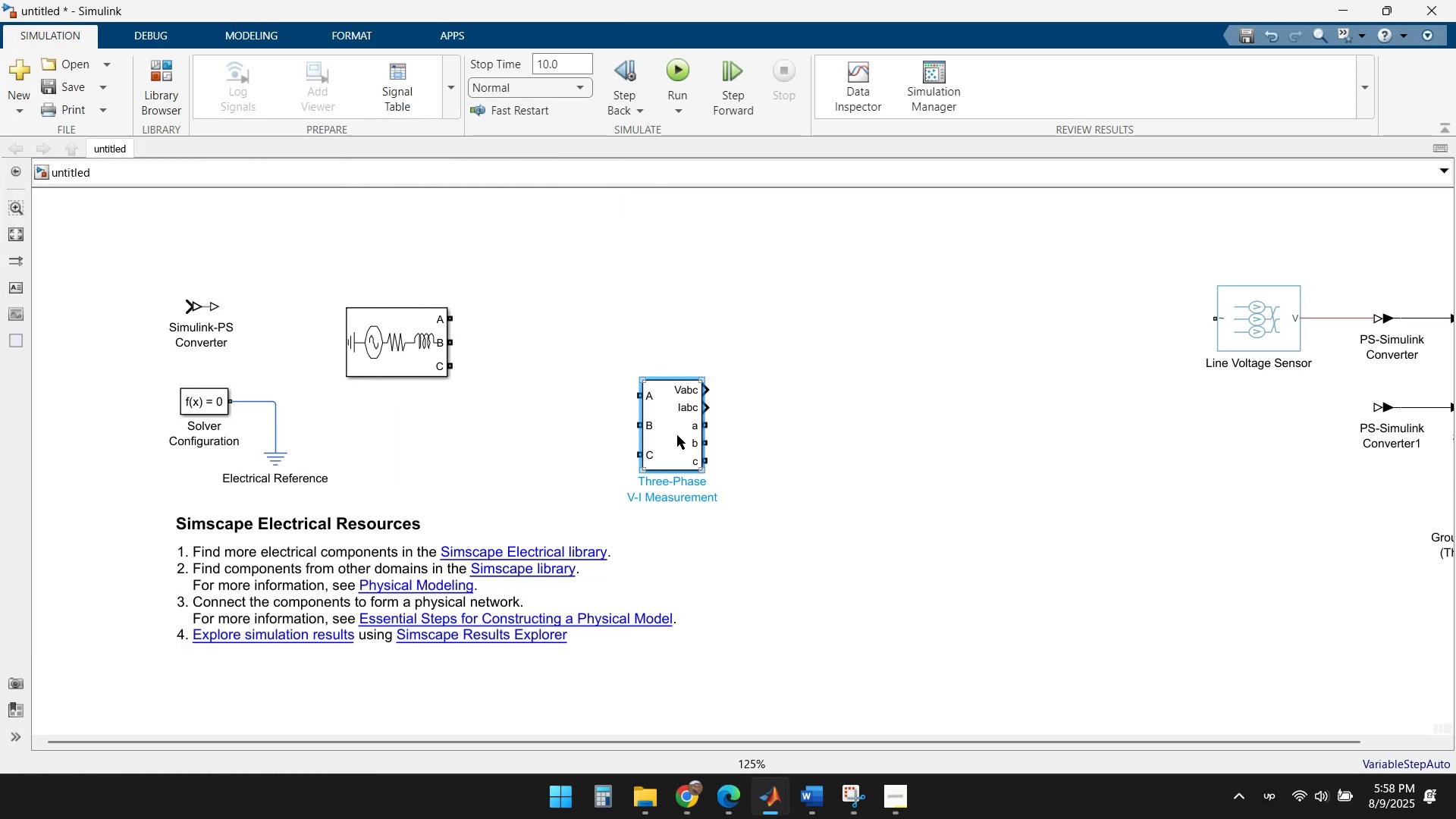 
left_click_drag(start_coordinate=[669, 427], to_coordinate=[602, 347])
 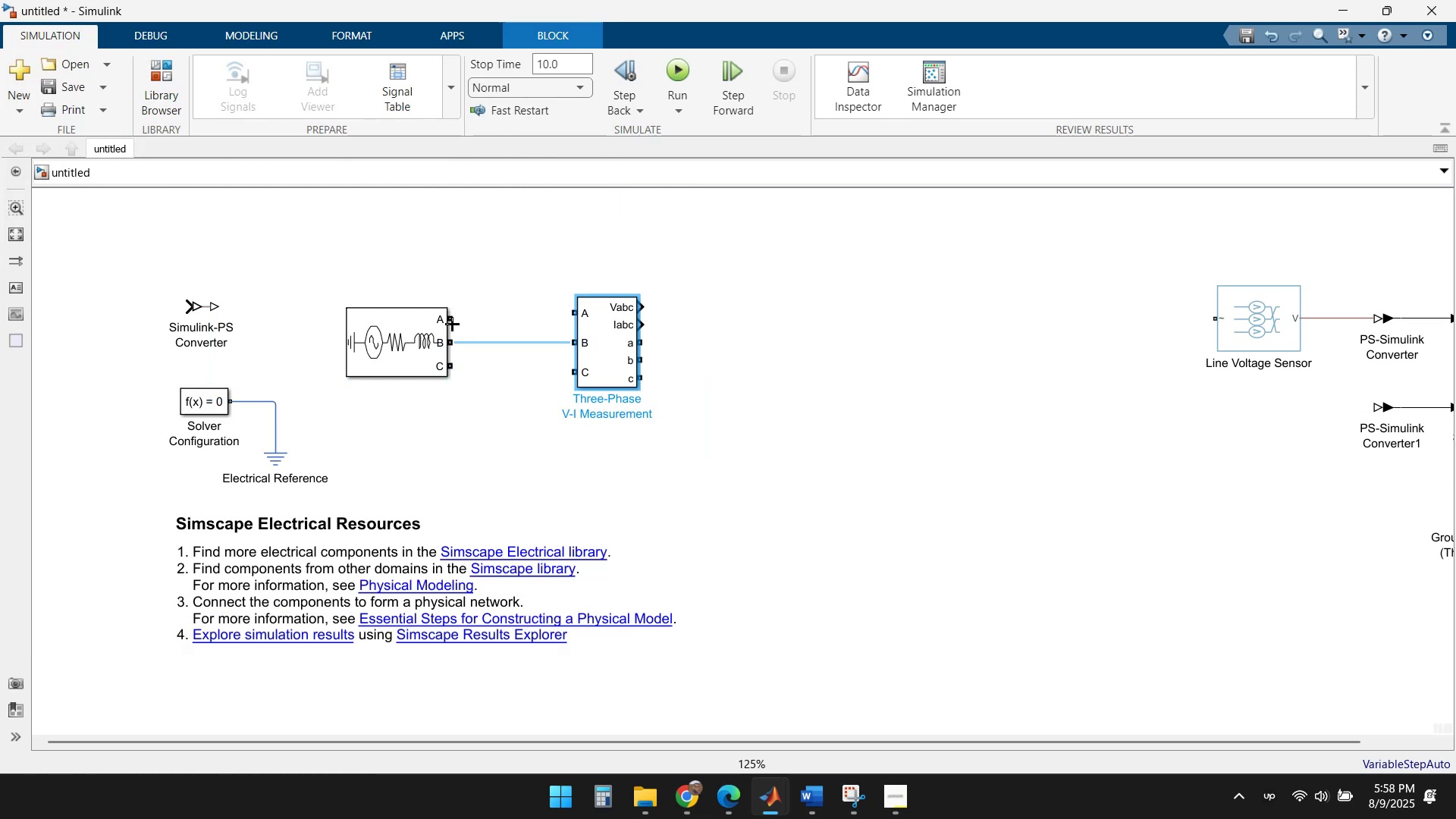 
left_click_drag(start_coordinate=[450, 318], to_coordinate=[569, 315])
 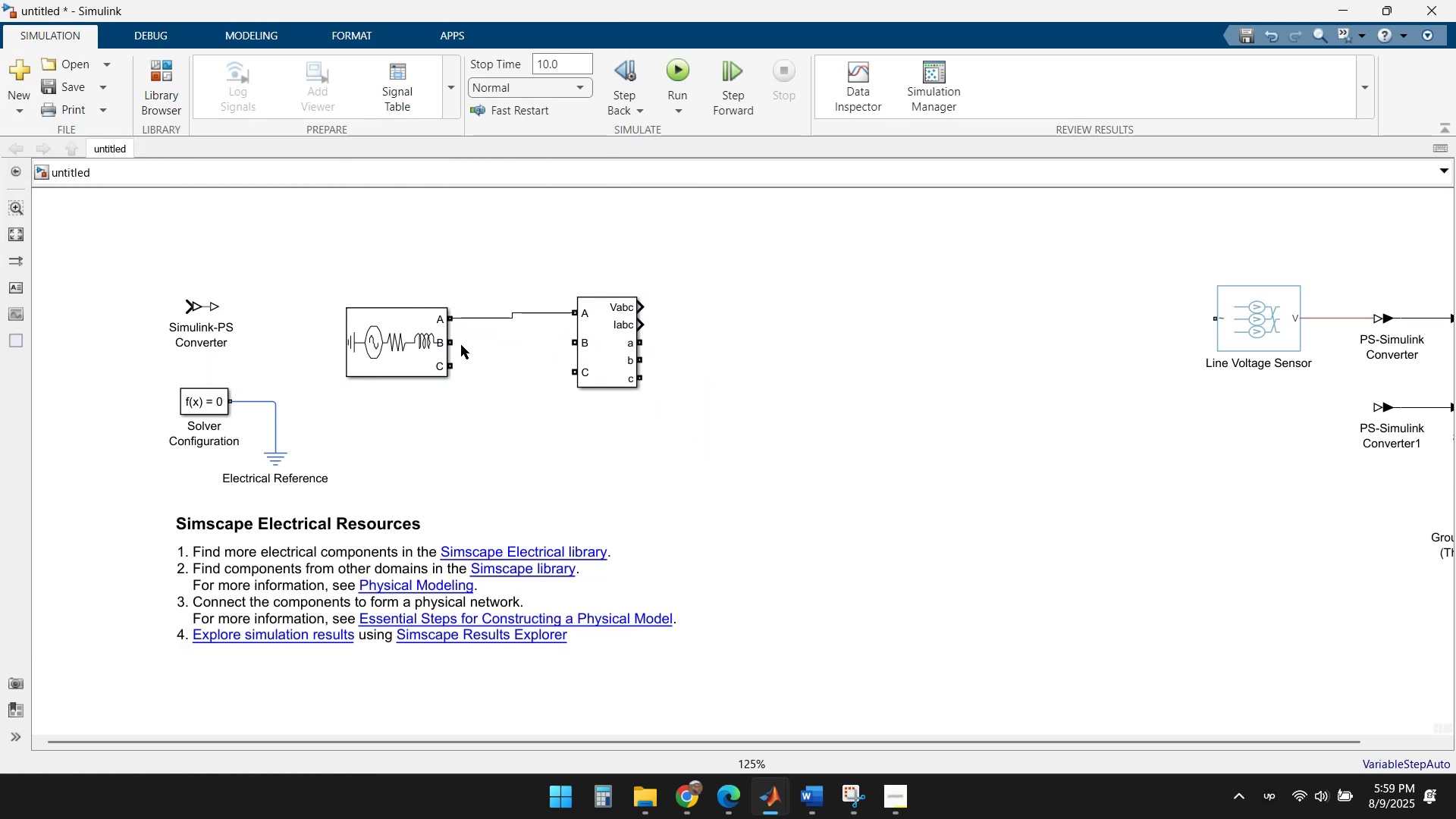 
left_click_drag(start_coordinate=[453, 340], to_coordinate=[580, 343])
 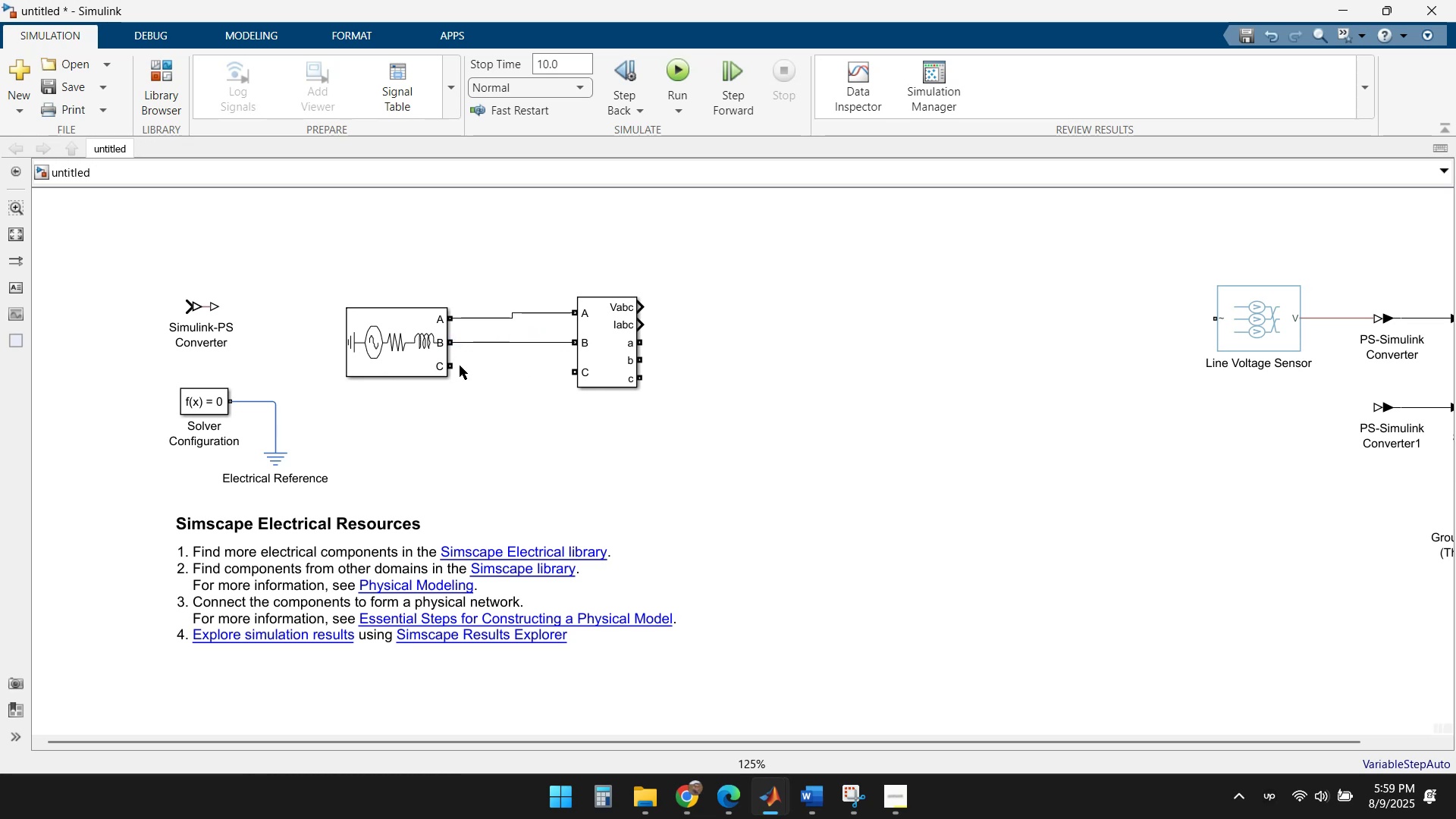 
left_click_drag(start_coordinate=[450, 366], to_coordinate=[576, 371])
 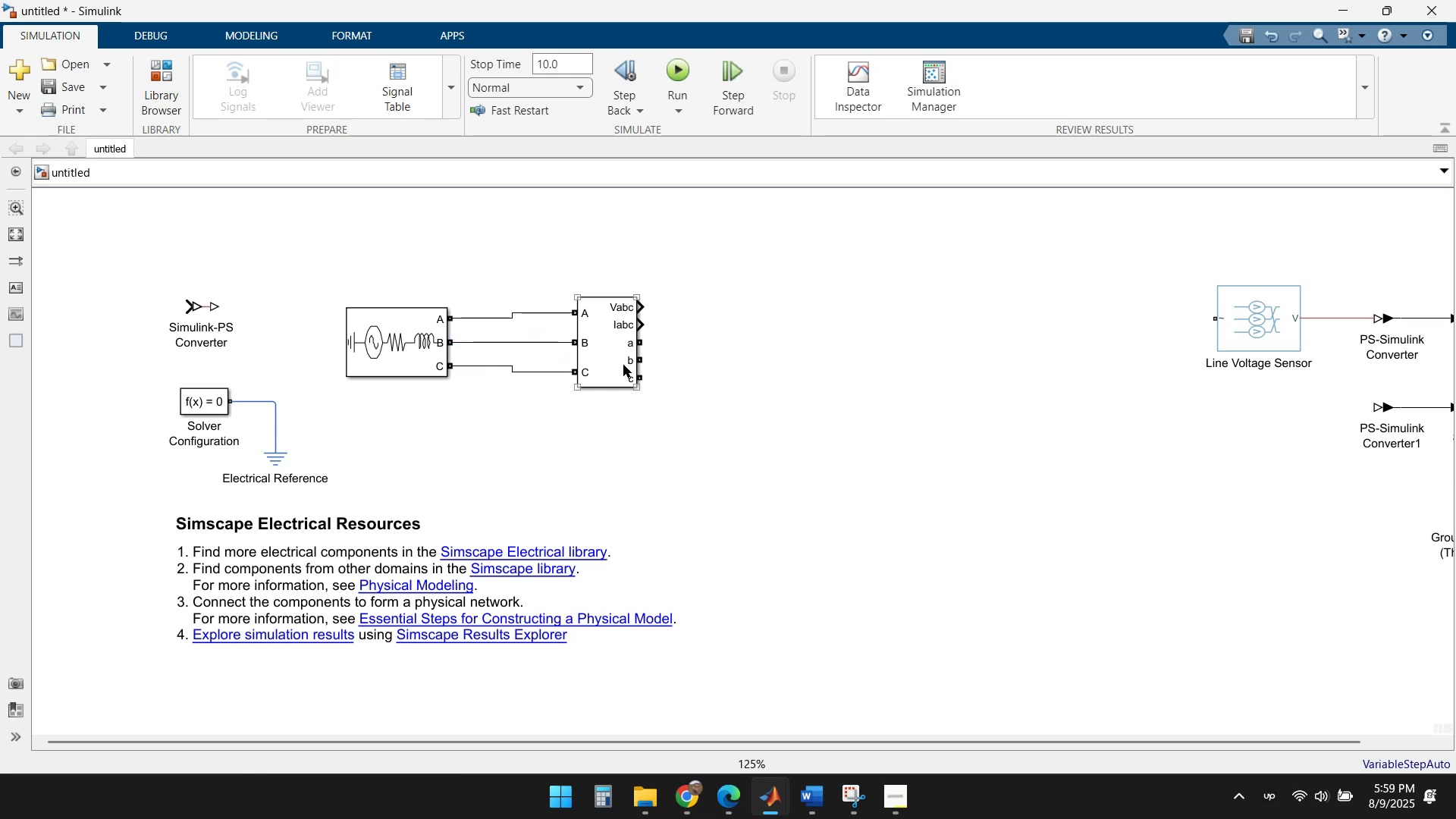 
left_click_drag(start_coordinate=[604, 347], to_coordinate=[563, 337])
 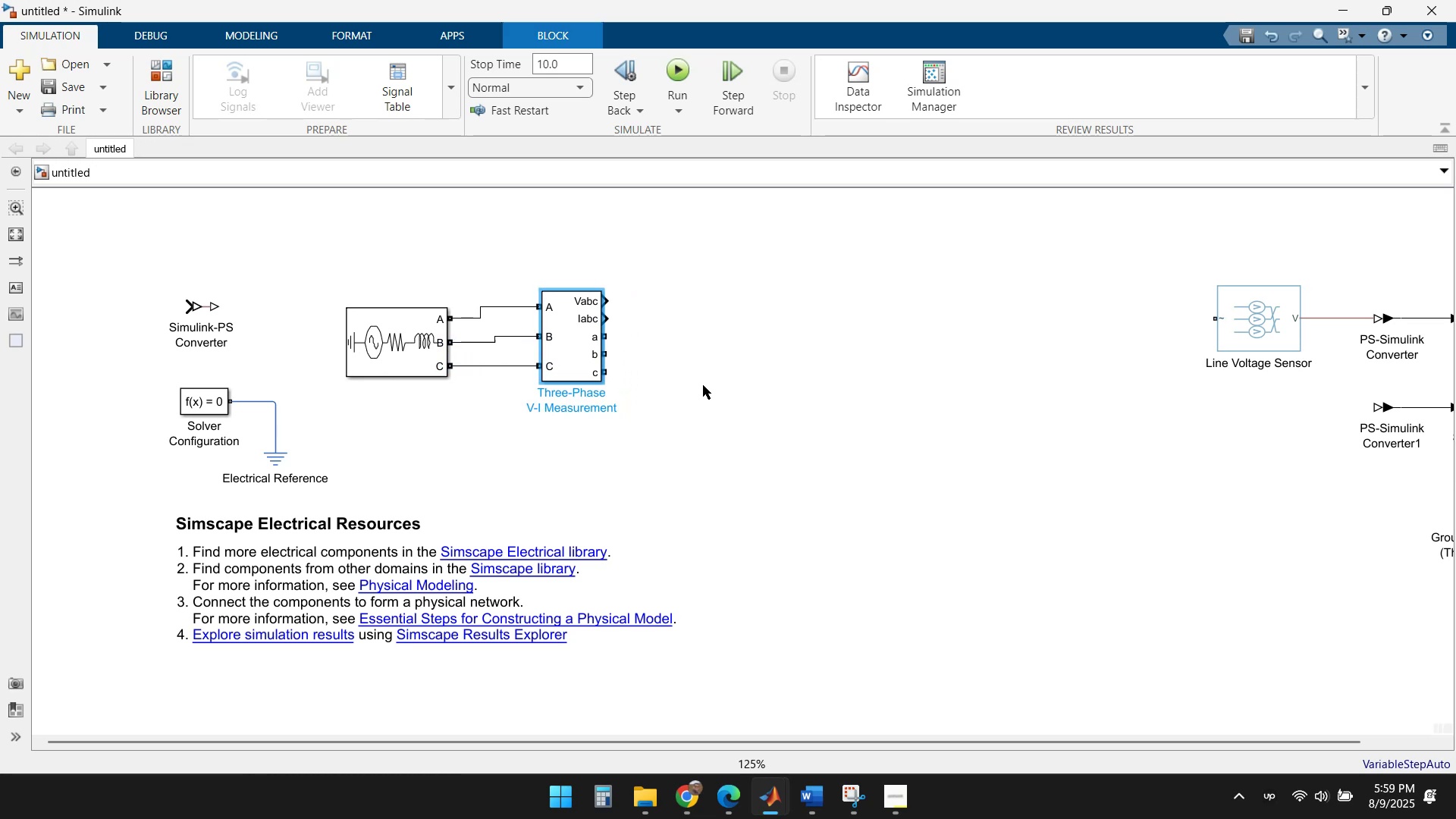 
left_click([711, 405])
 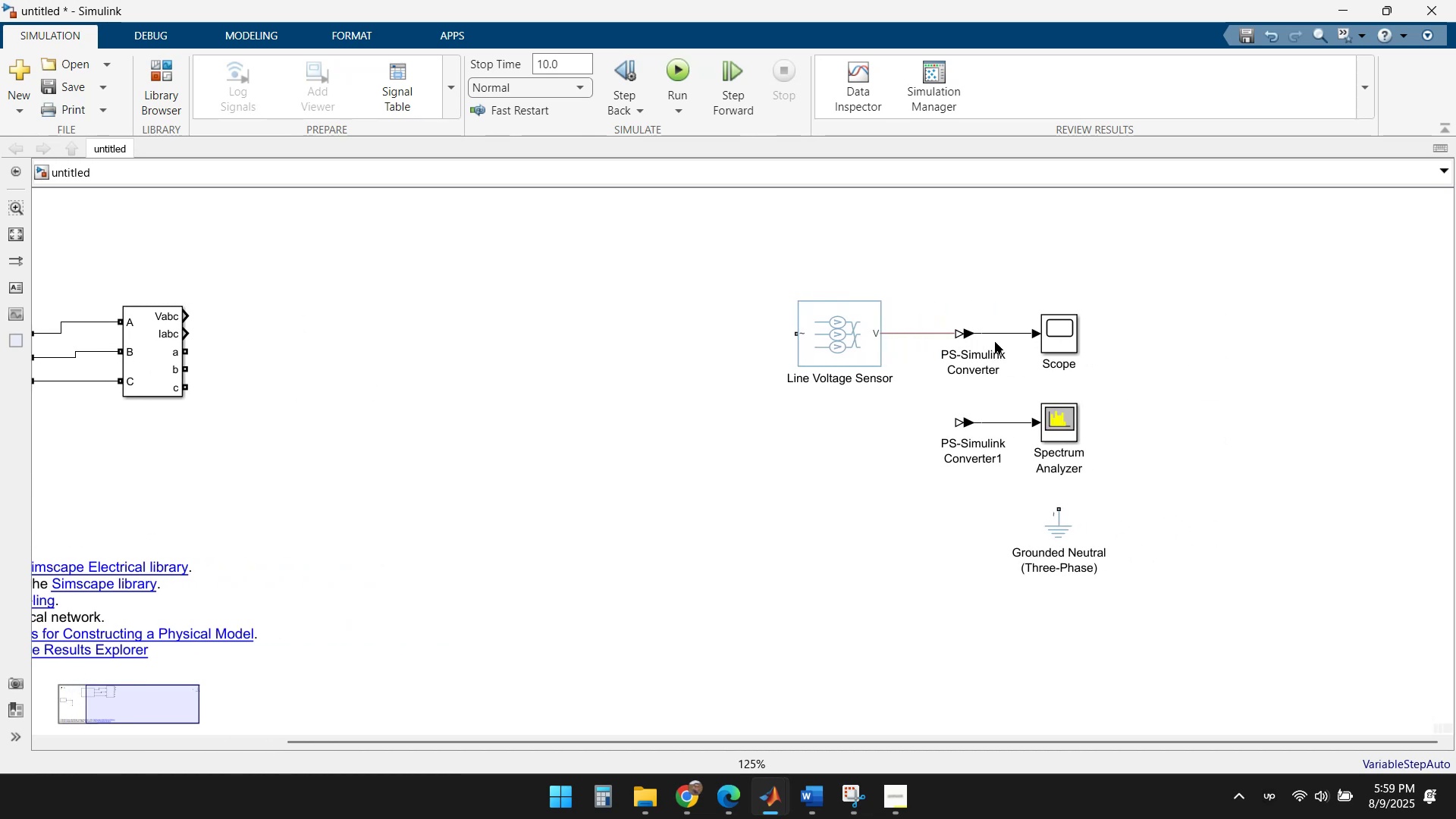 
left_click([1004, 332])
 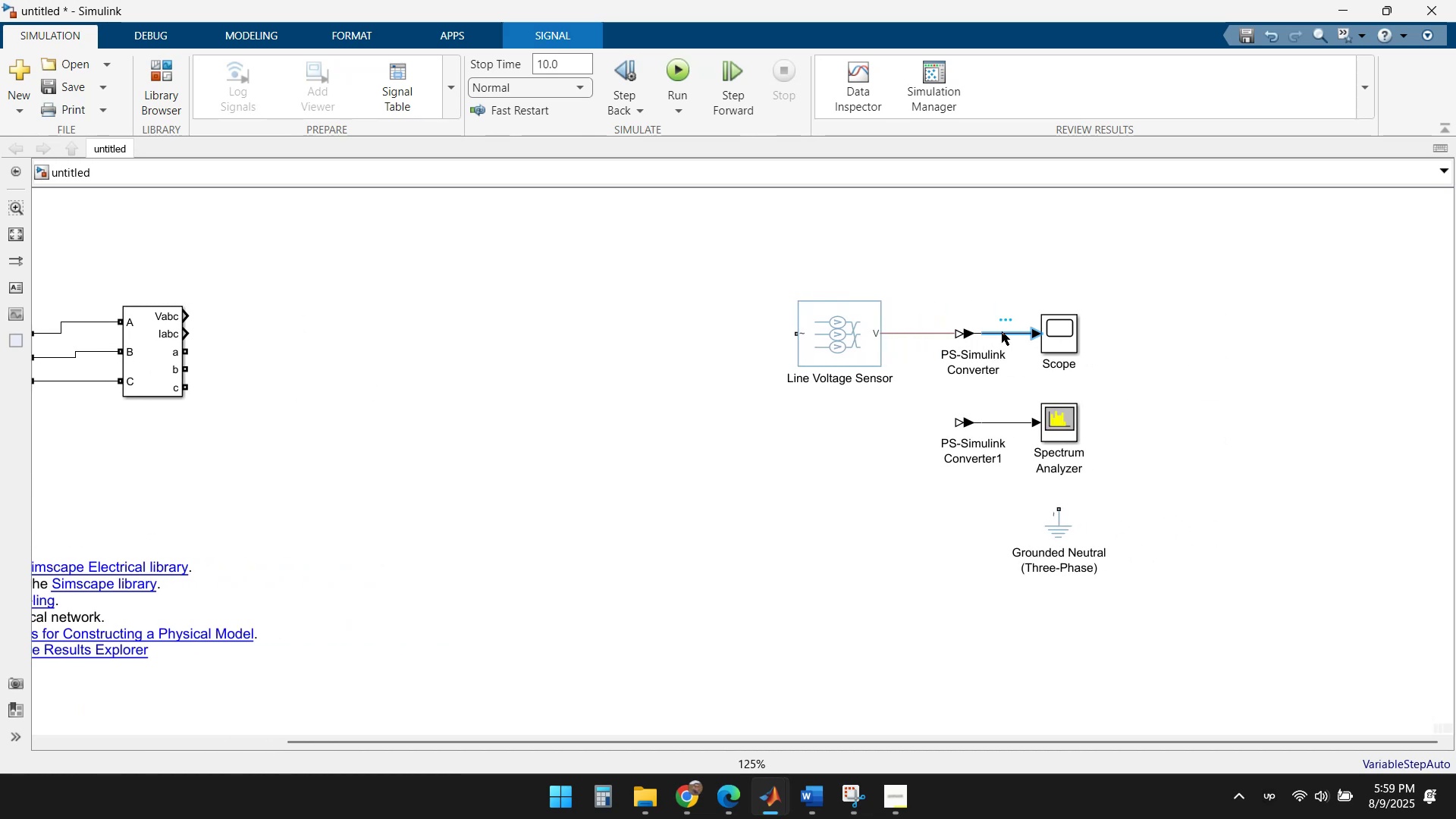 
key(Delete)
 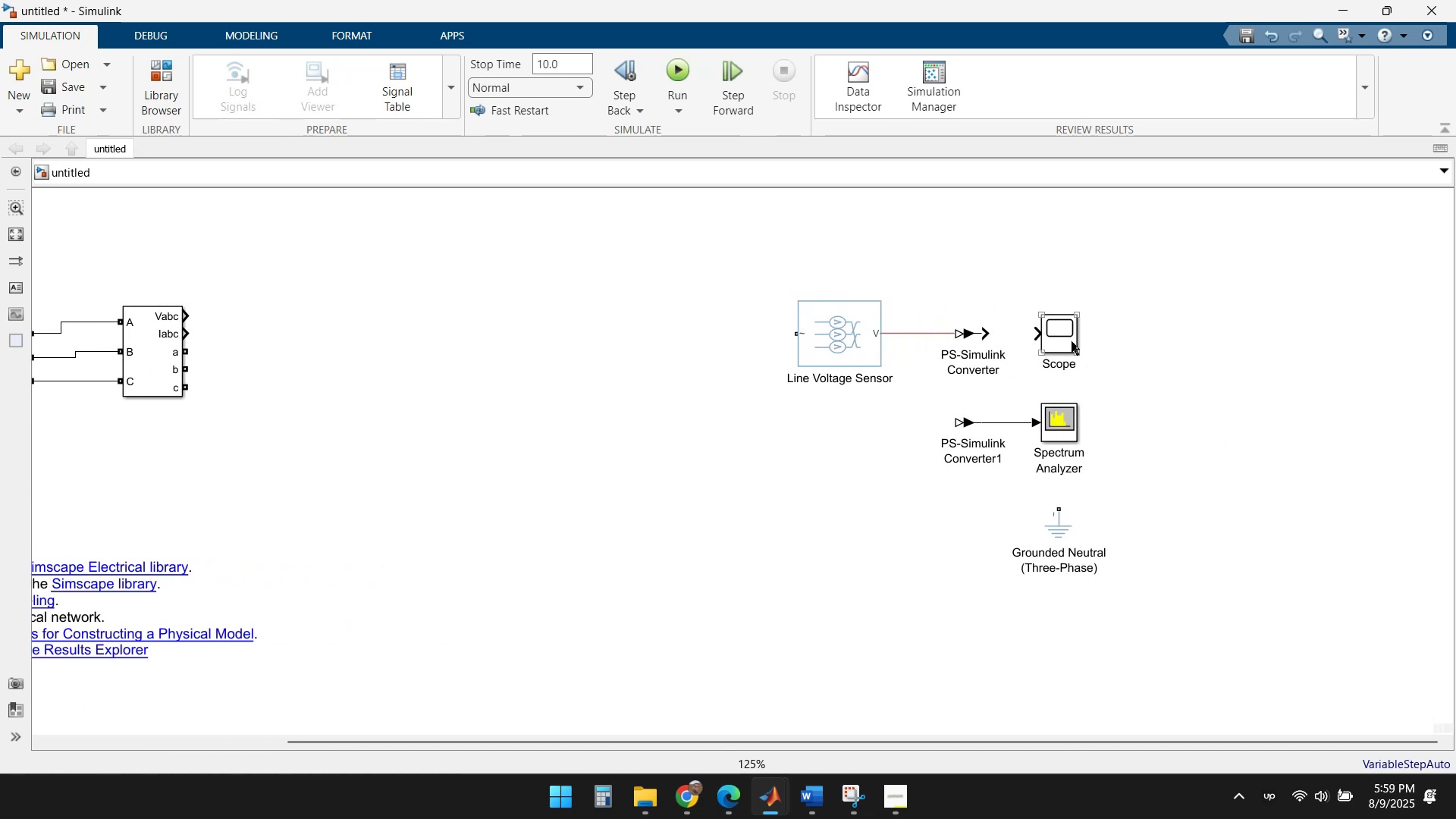 
left_click_drag(start_coordinate=[1051, 340], to_coordinate=[243, 243])
 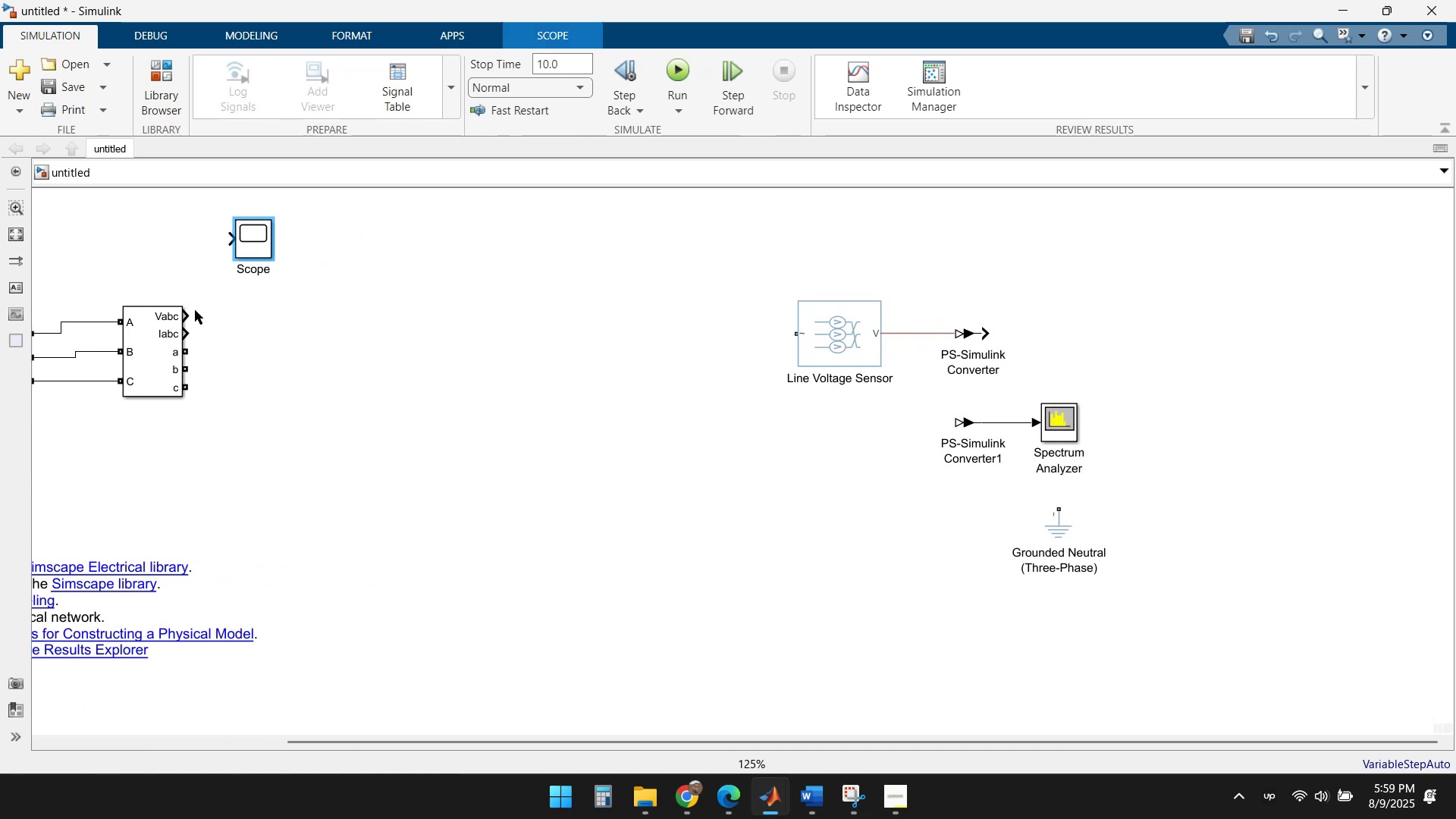 
left_click_drag(start_coordinate=[190, 315], to_coordinate=[229, 240])
 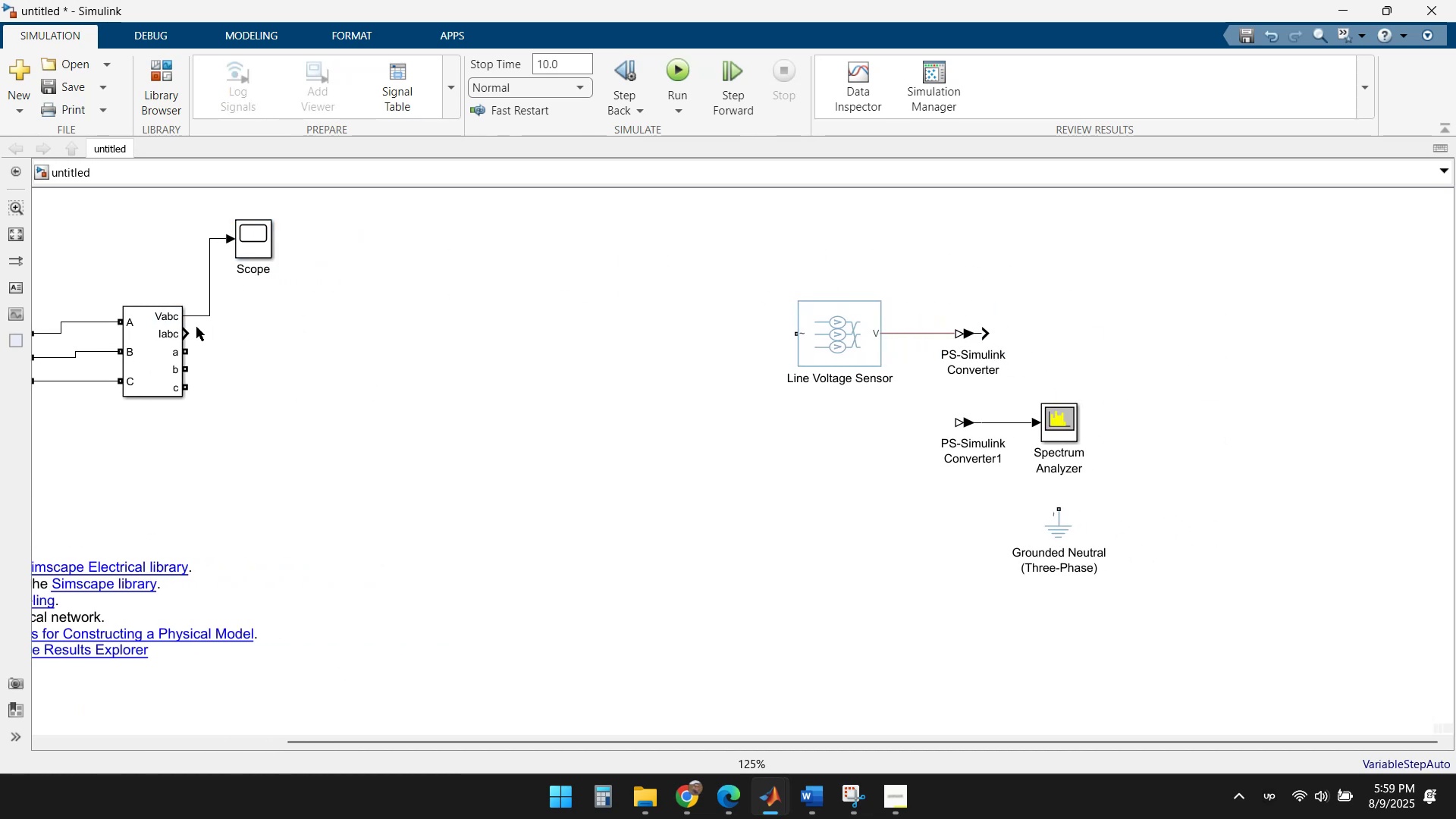 
left_click_drag(start_coordinate=[185, 331], to_coordinate=[238, 248])
 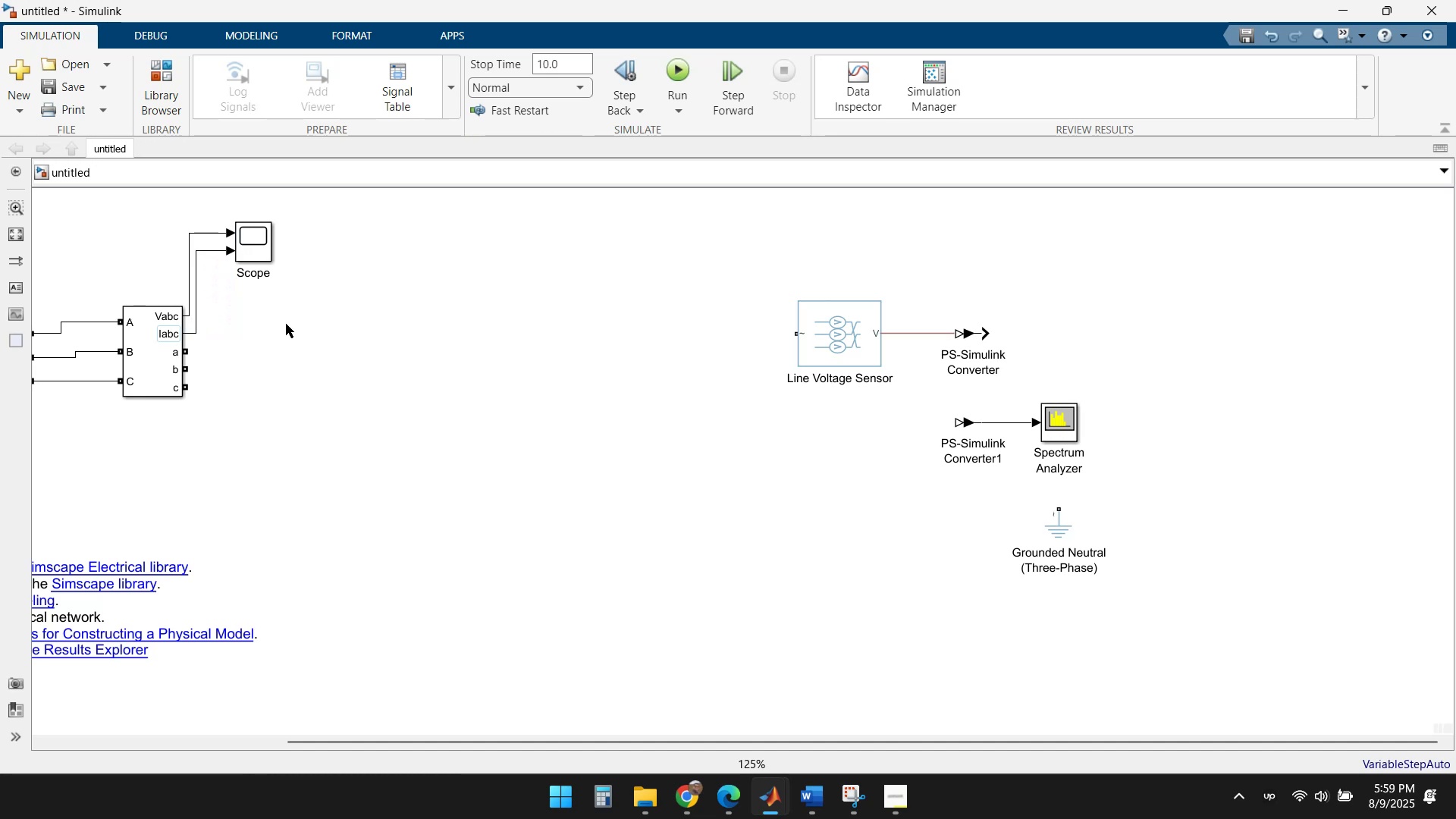 
left_click([342, 336])
 